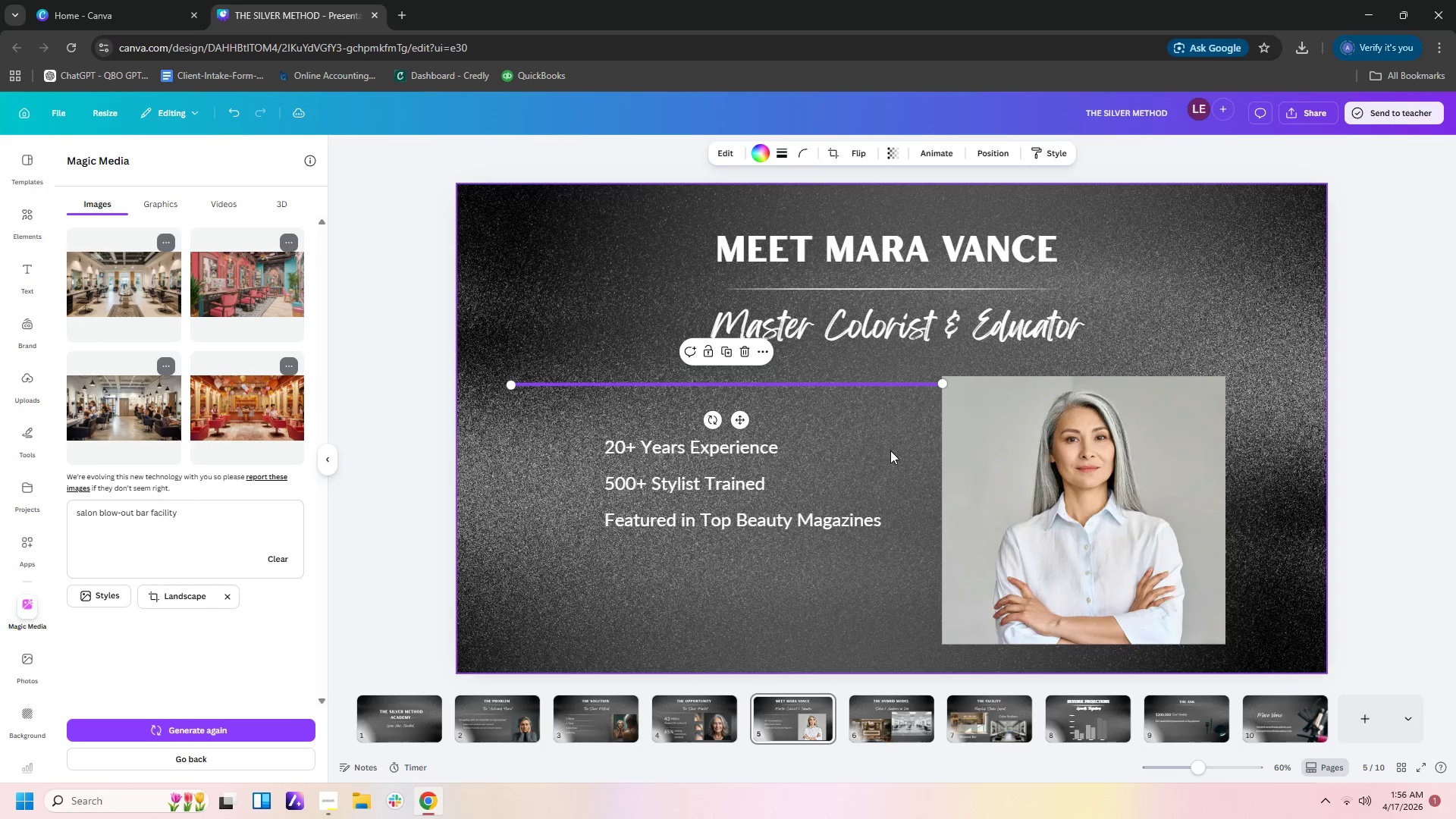 
left_click([890, 450])
 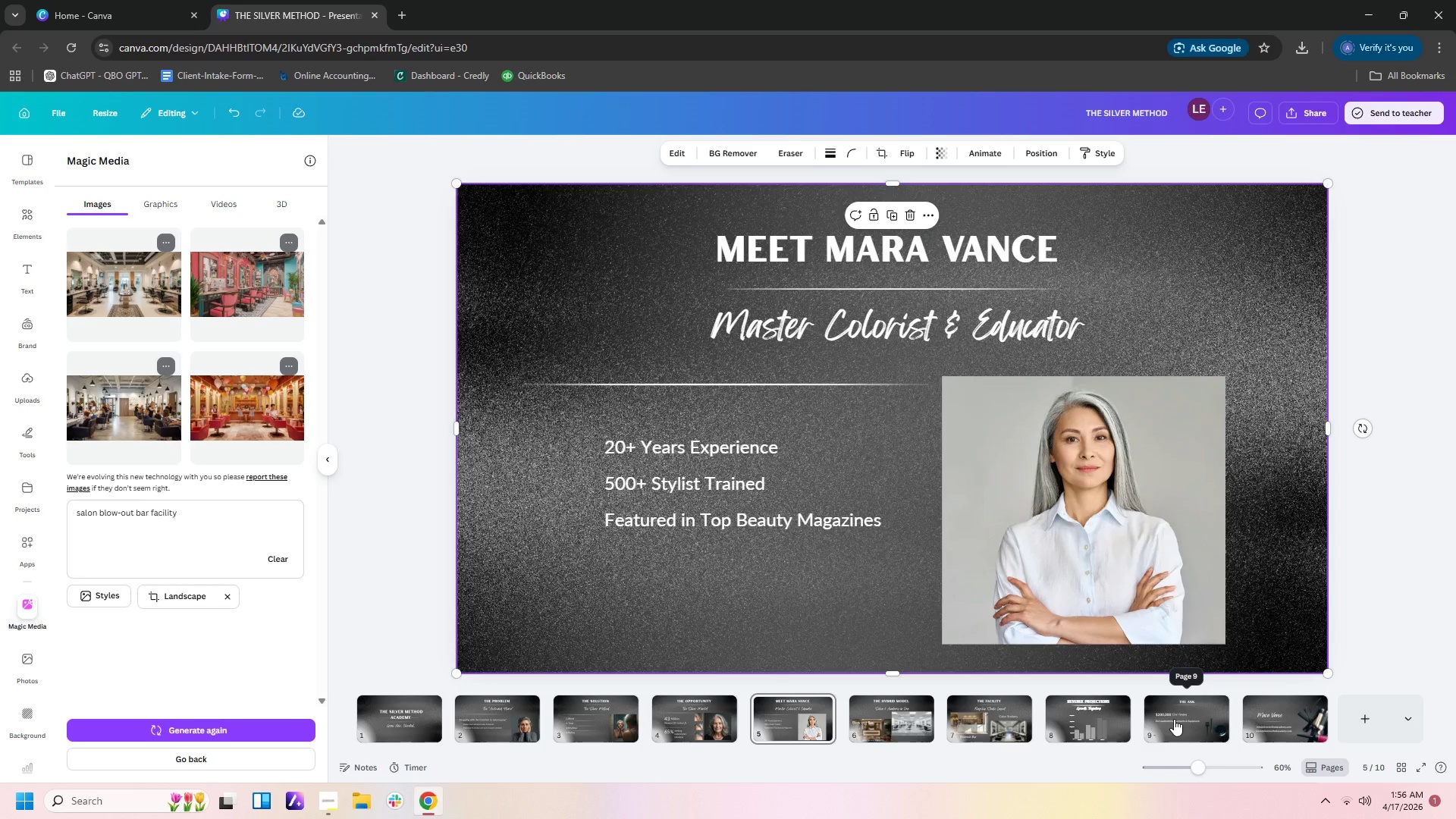 
left_click([1262, 720])
 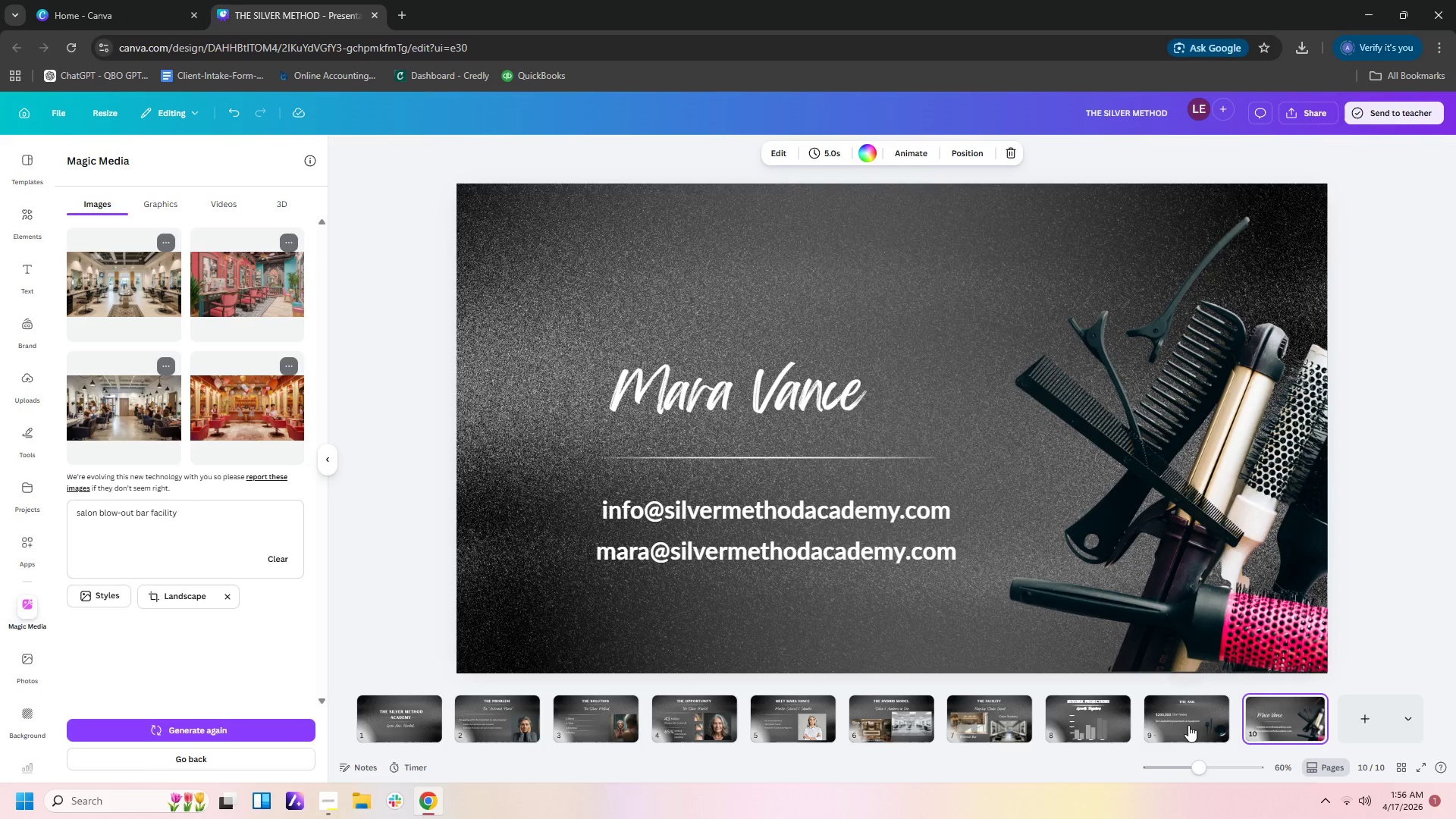 
left_click([1188, 725])
 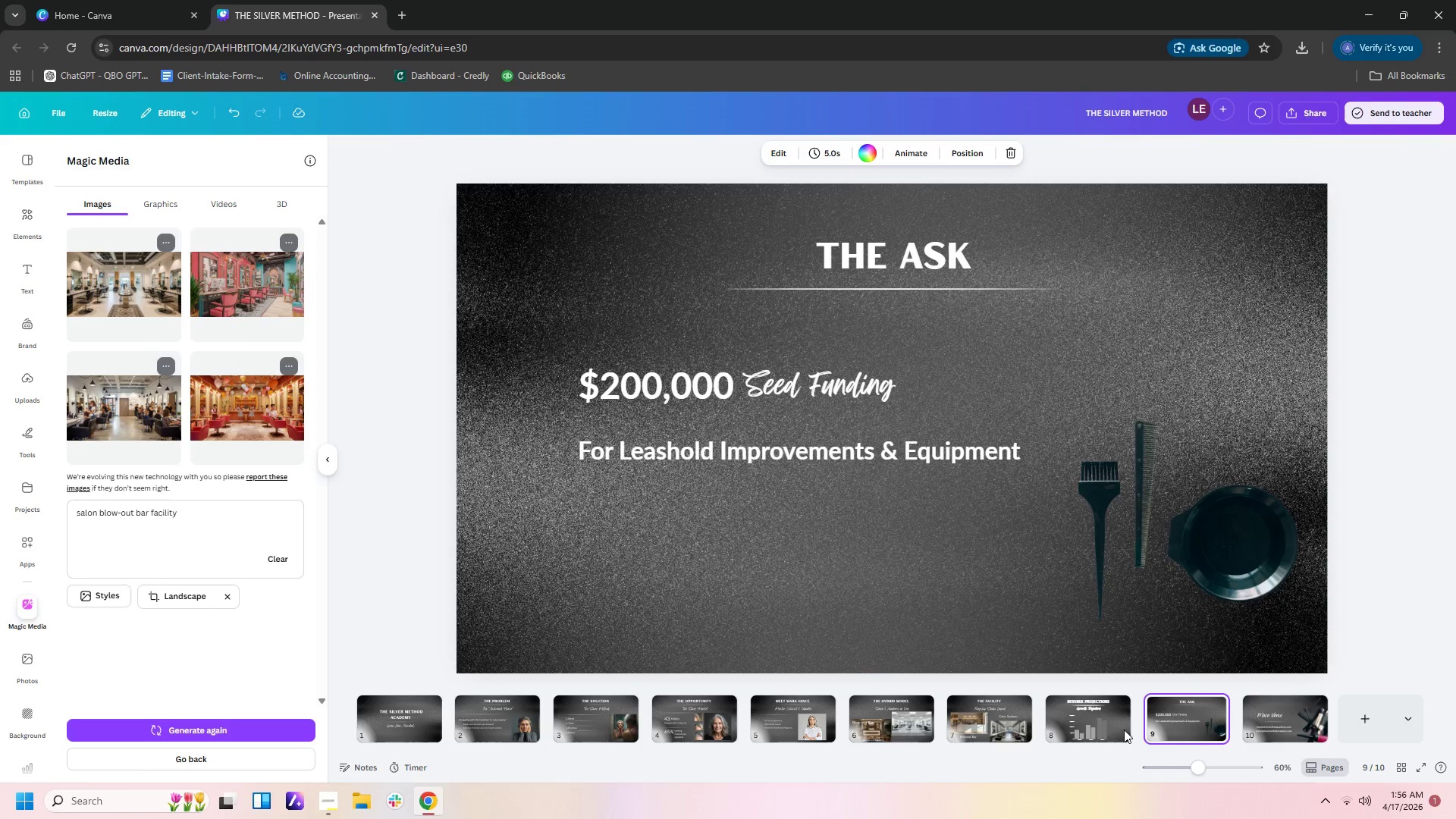 
left_click([1094, 730])
 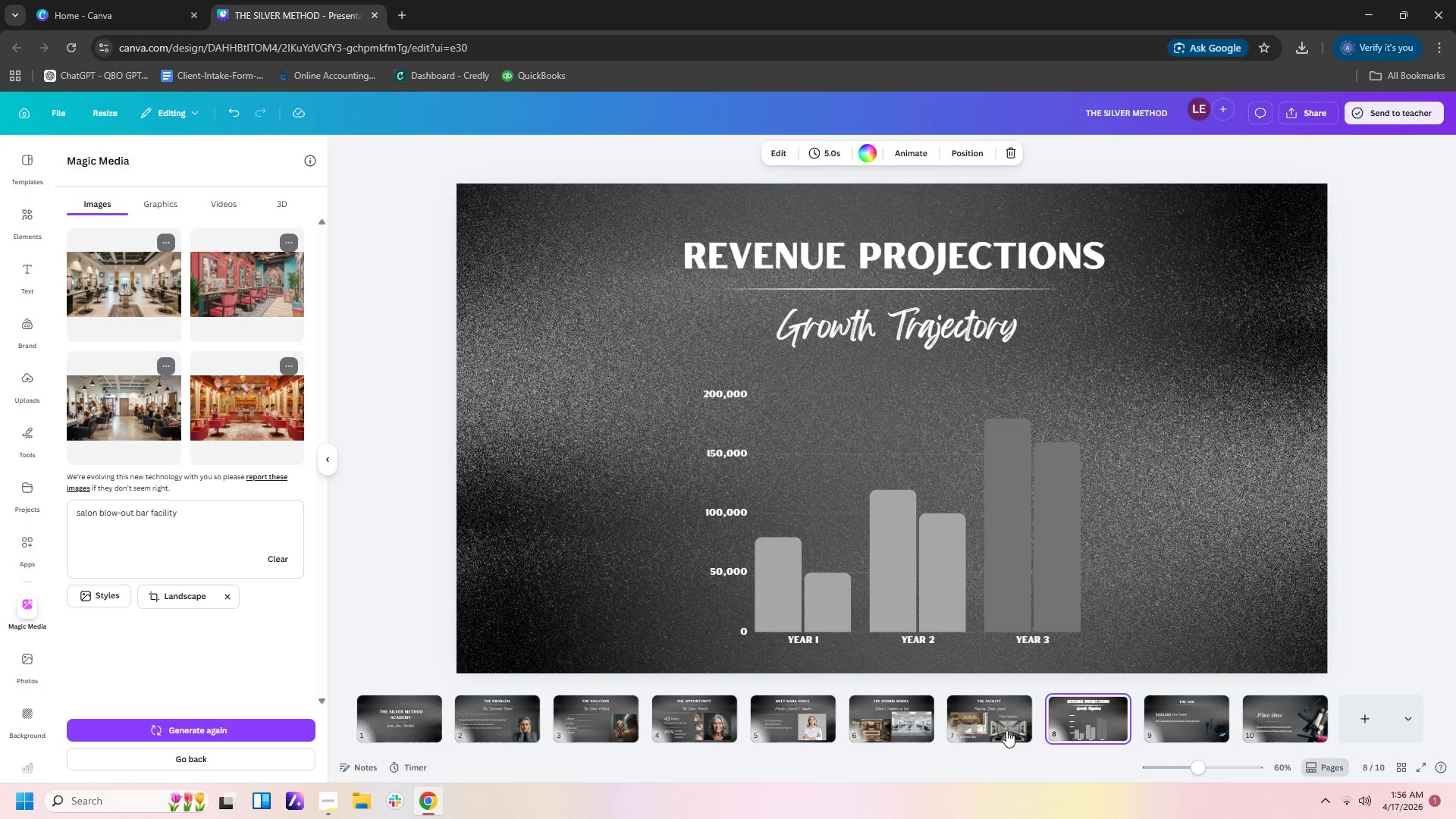 
left_click([994, 730])
 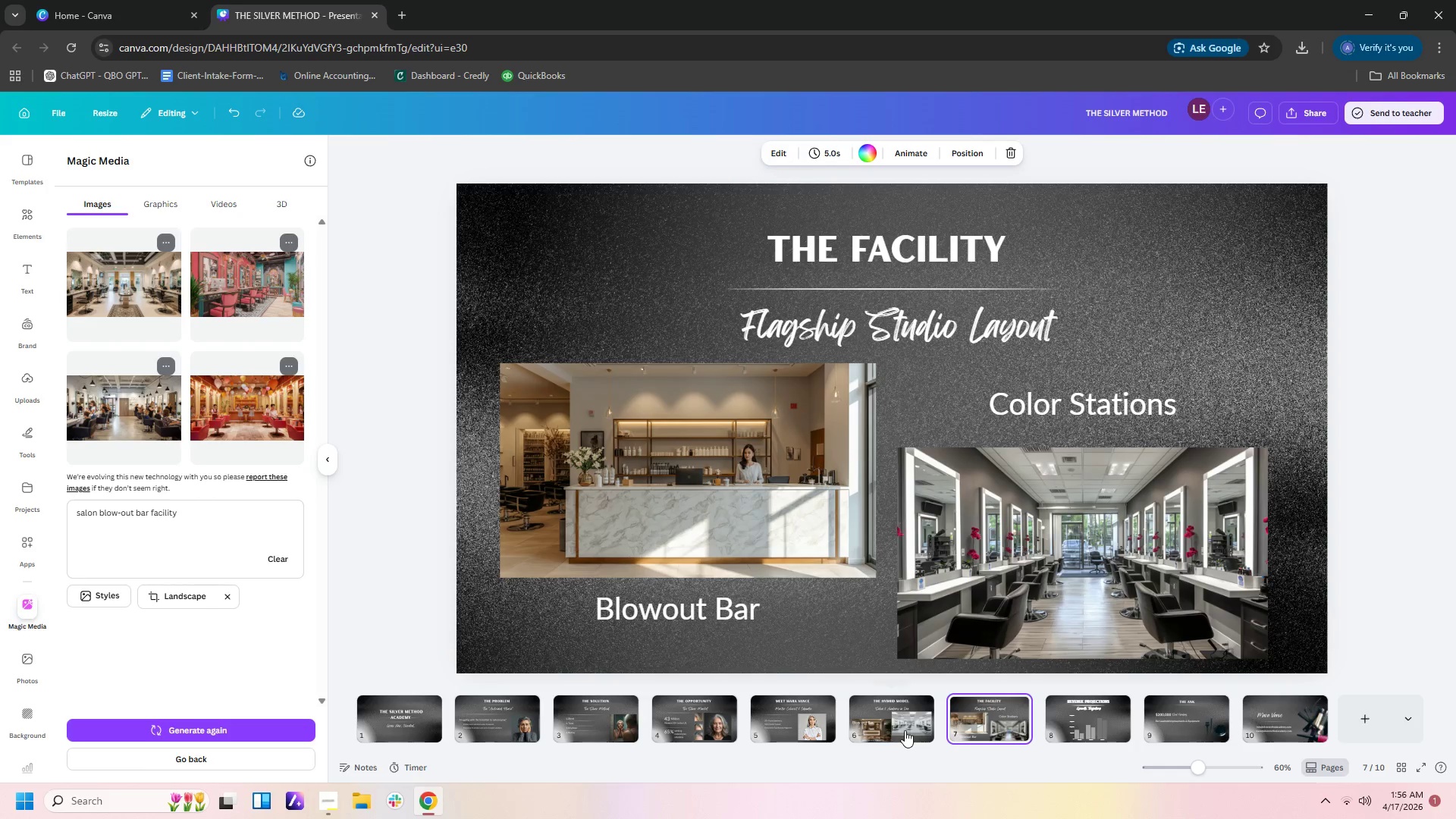 
left_click([905, 730])
 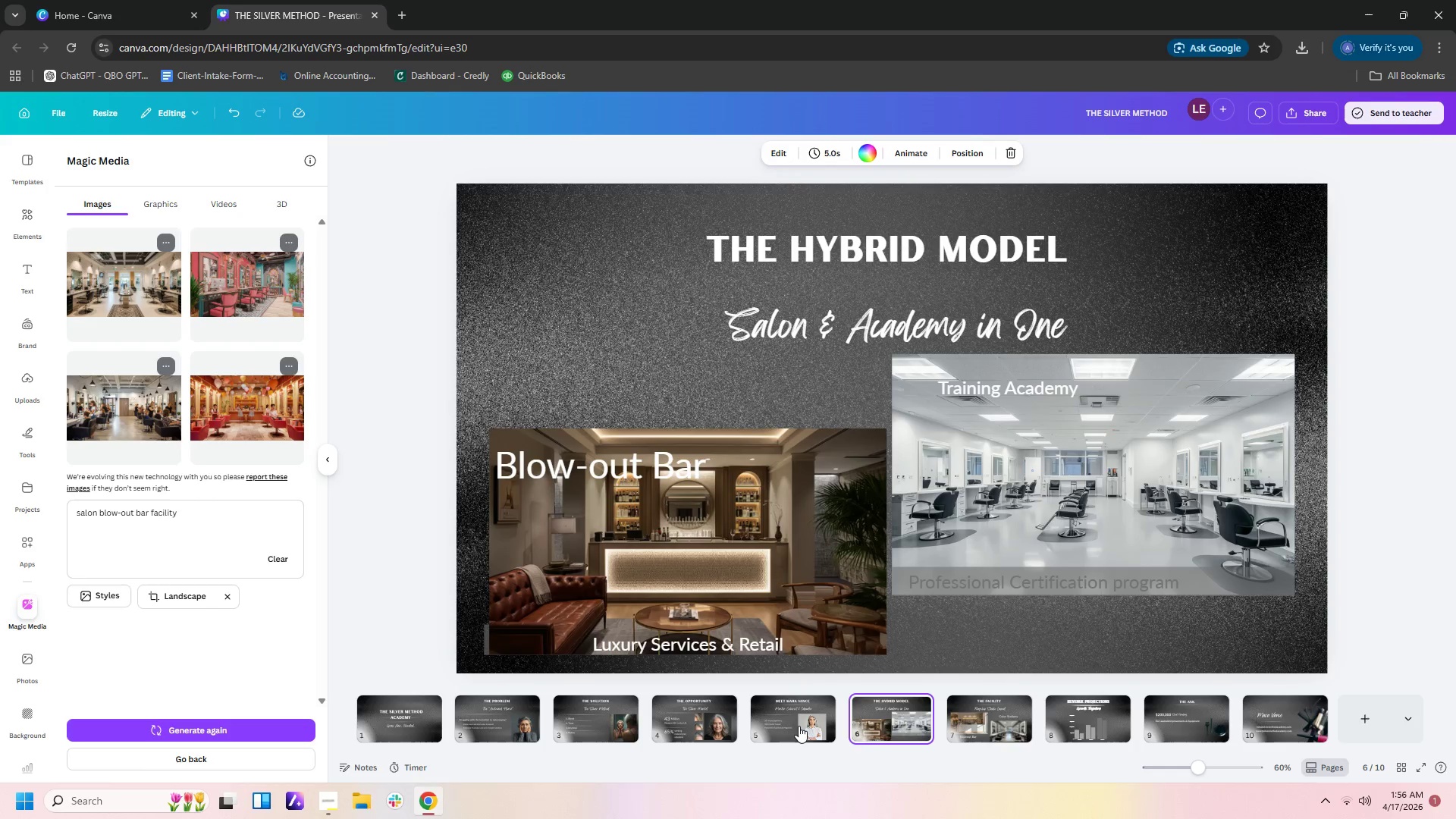 
left_click([792, 726])
 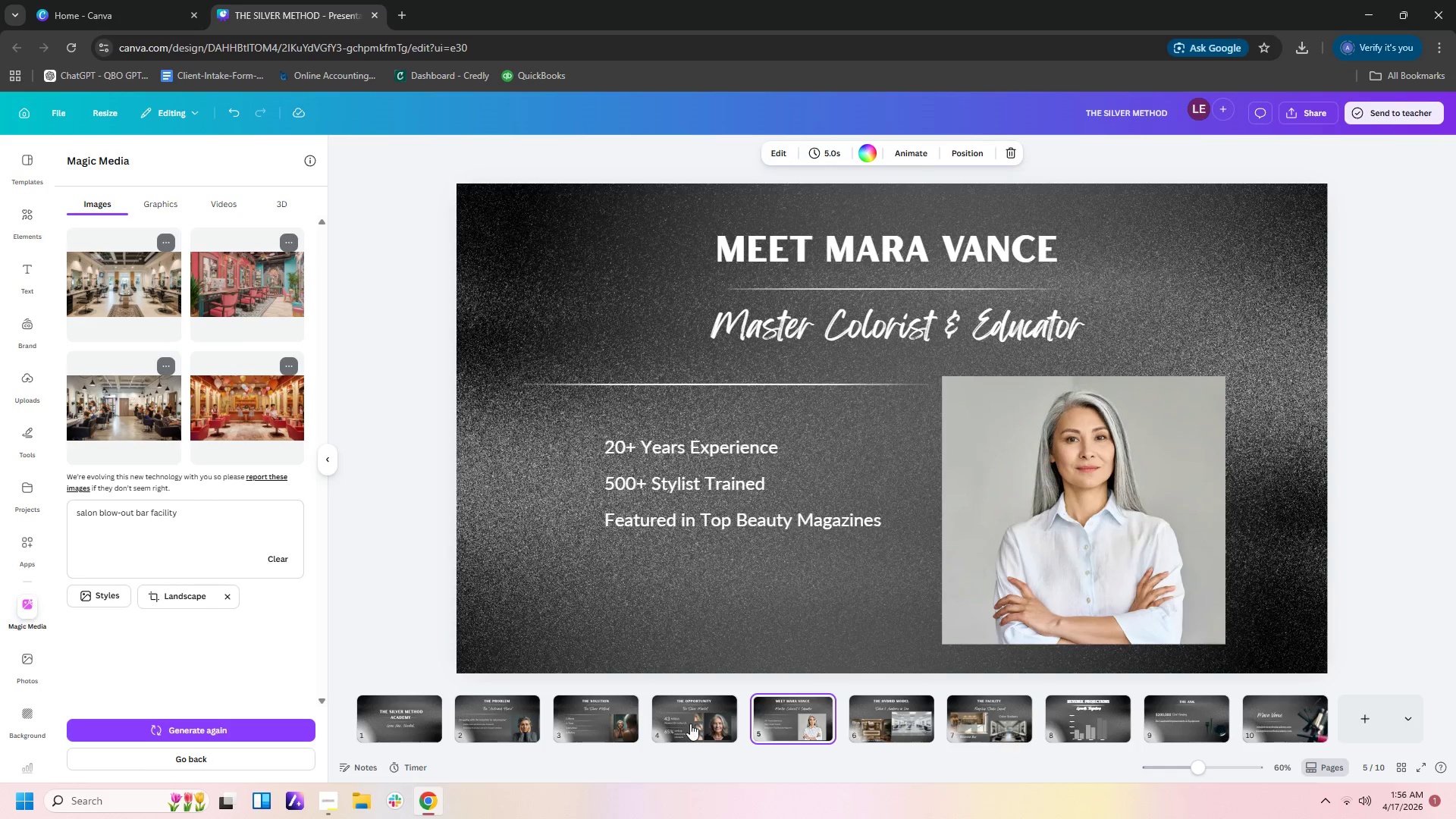 
left_click([689, 723])
 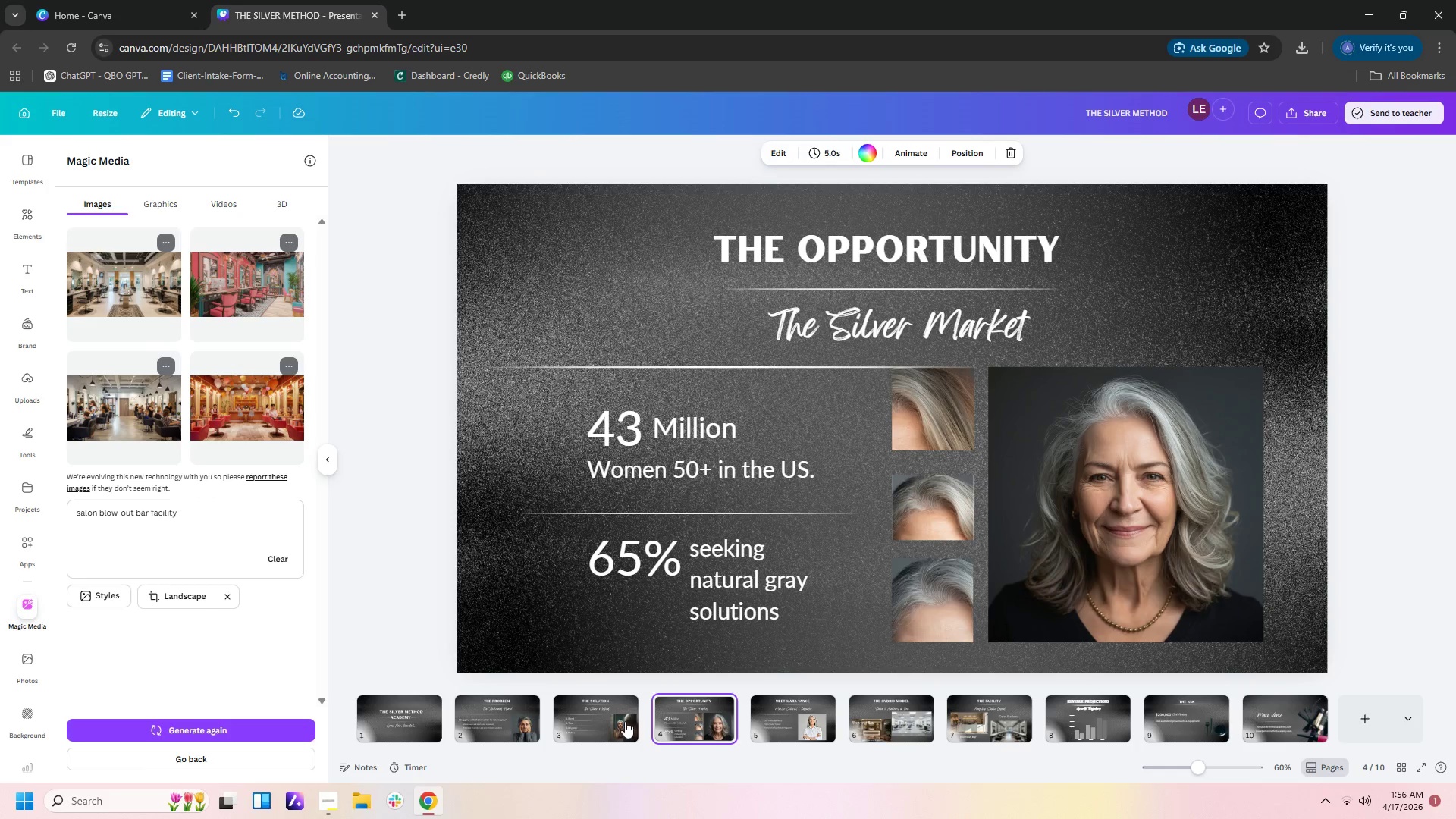 
left_click([604, 721])
 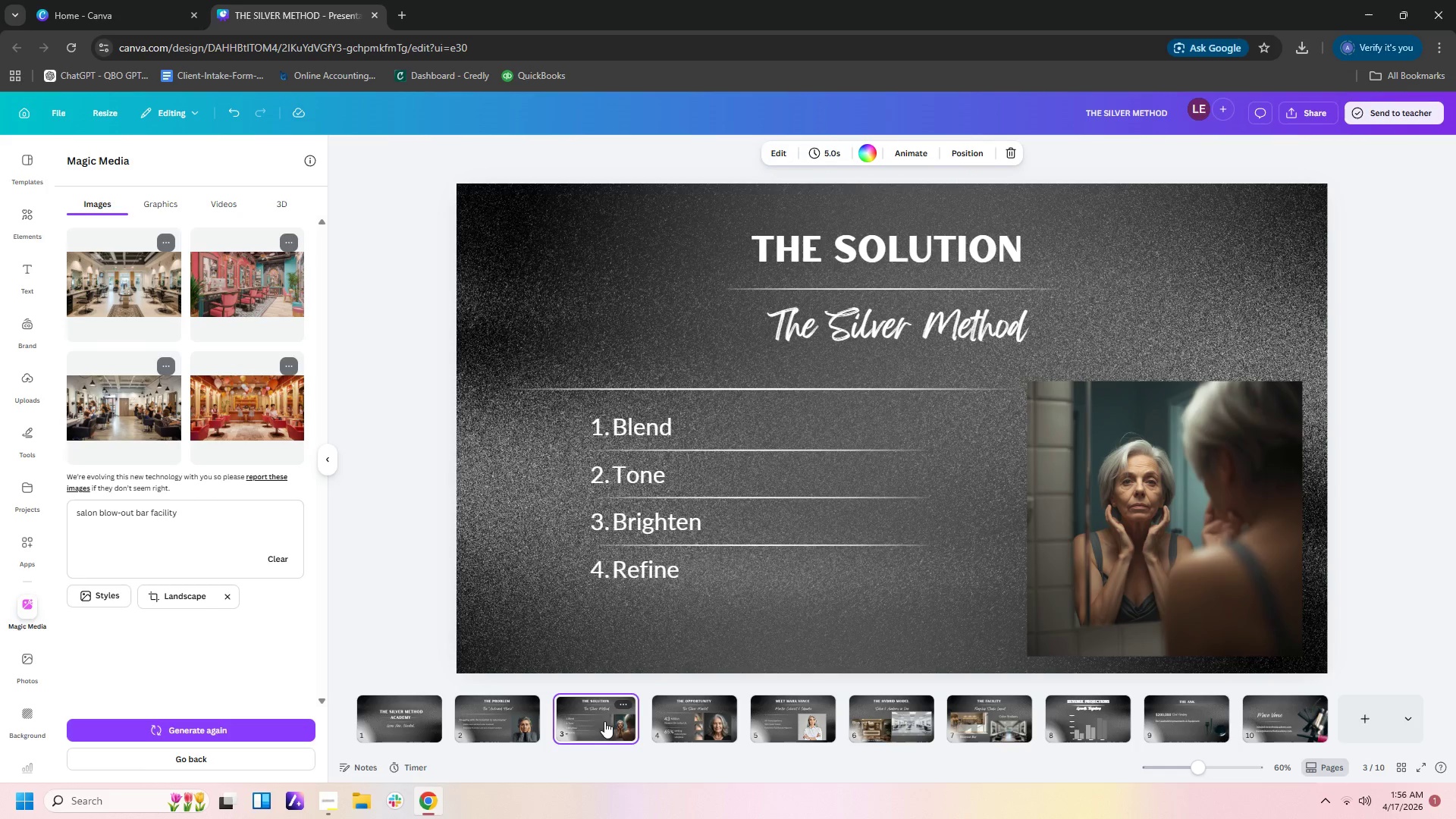 
left_click([696, 721])
 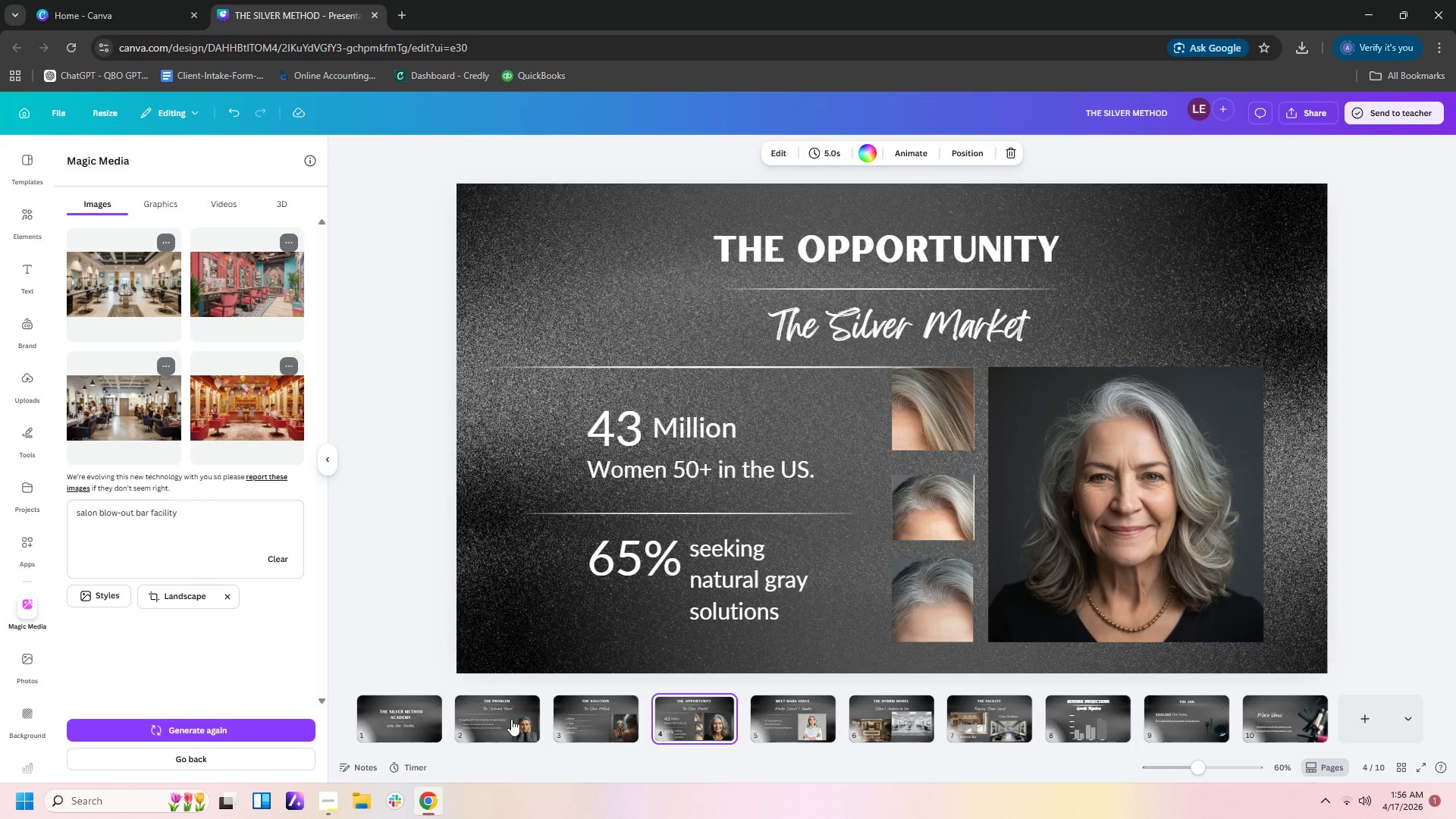 
left_click([508, 719])
 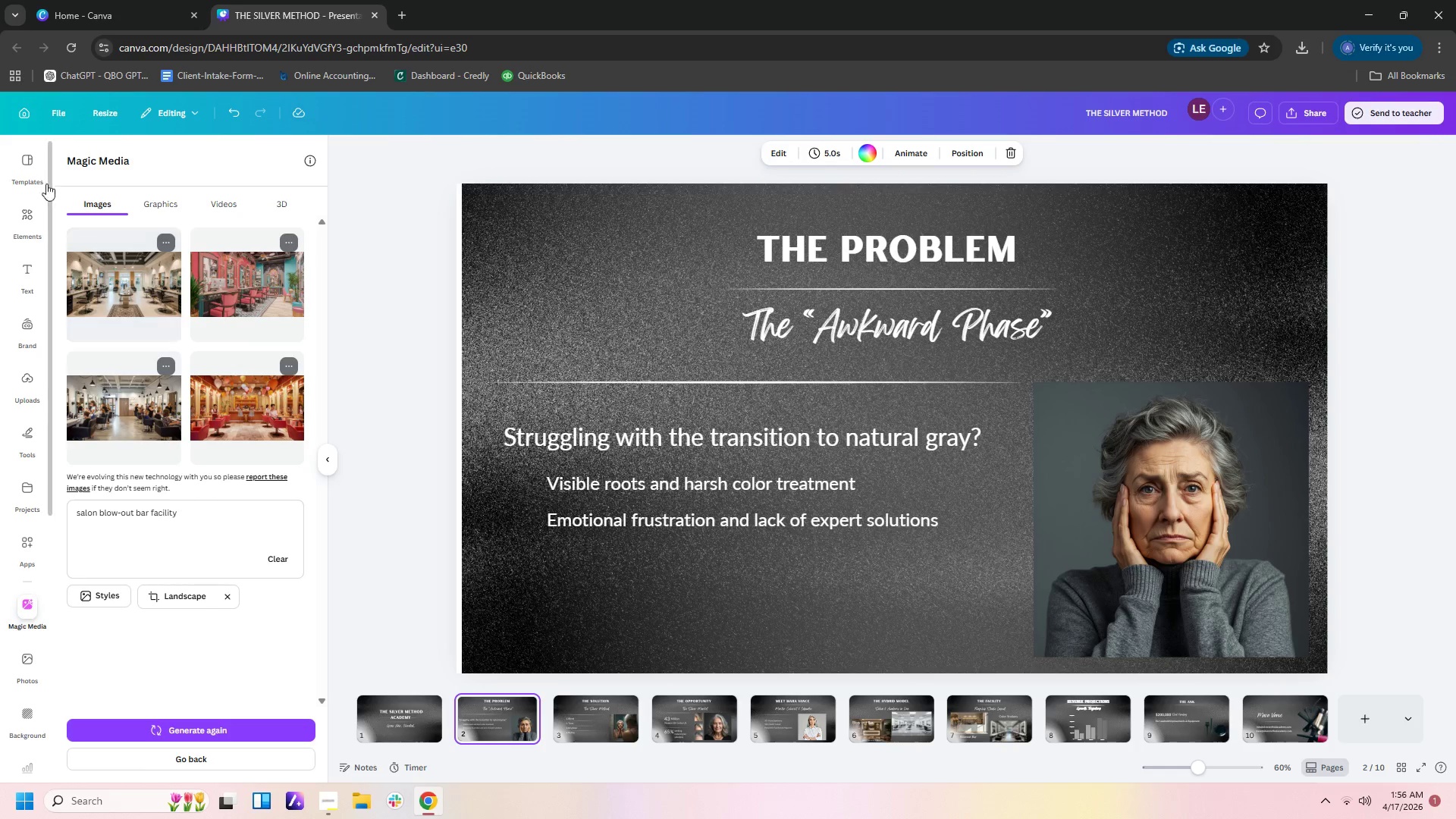 
left_click([27, 222])
 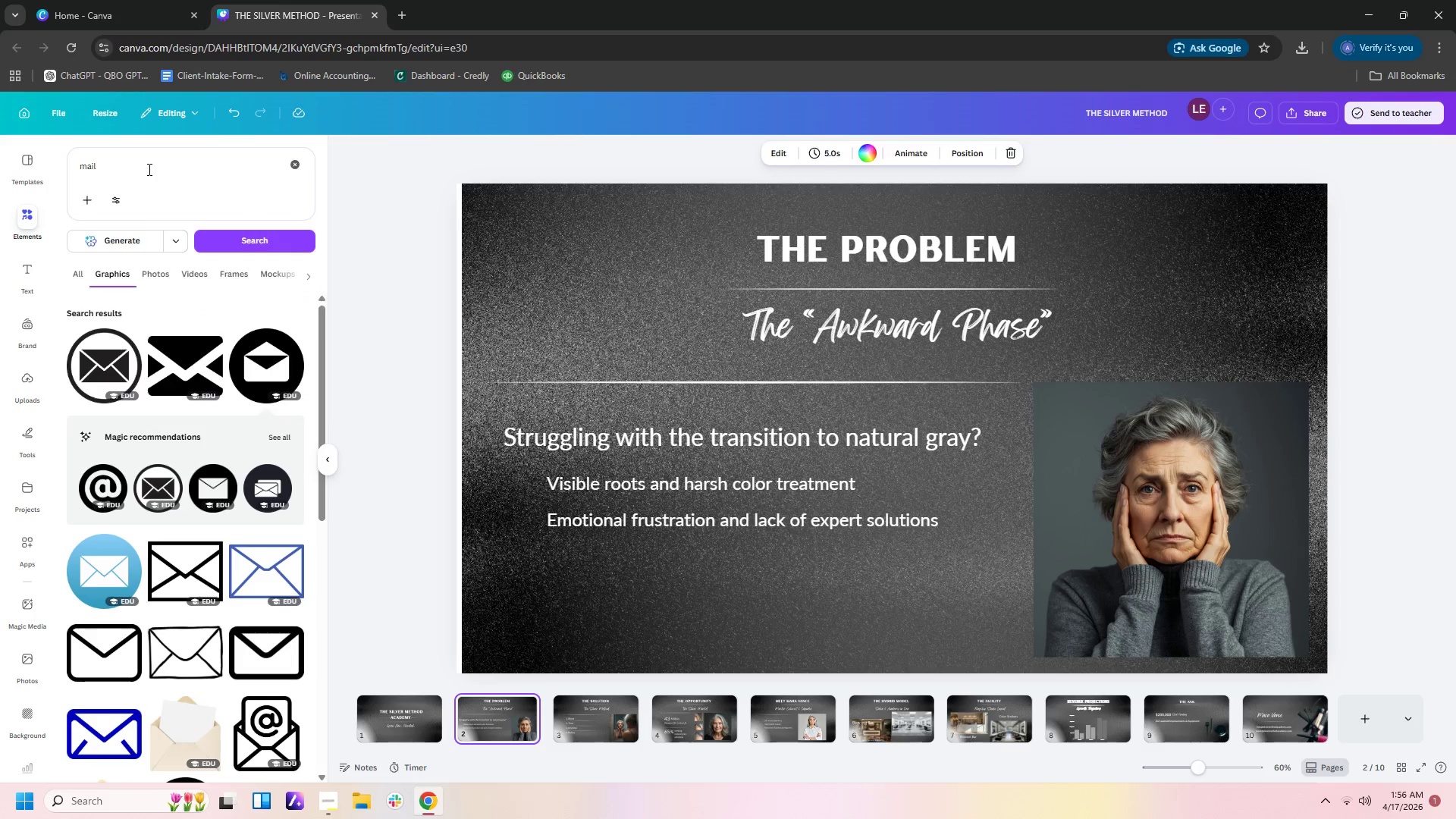 
left_click_drag(start_coordinate=[149, 168], to_coordinate=[31, 153])
 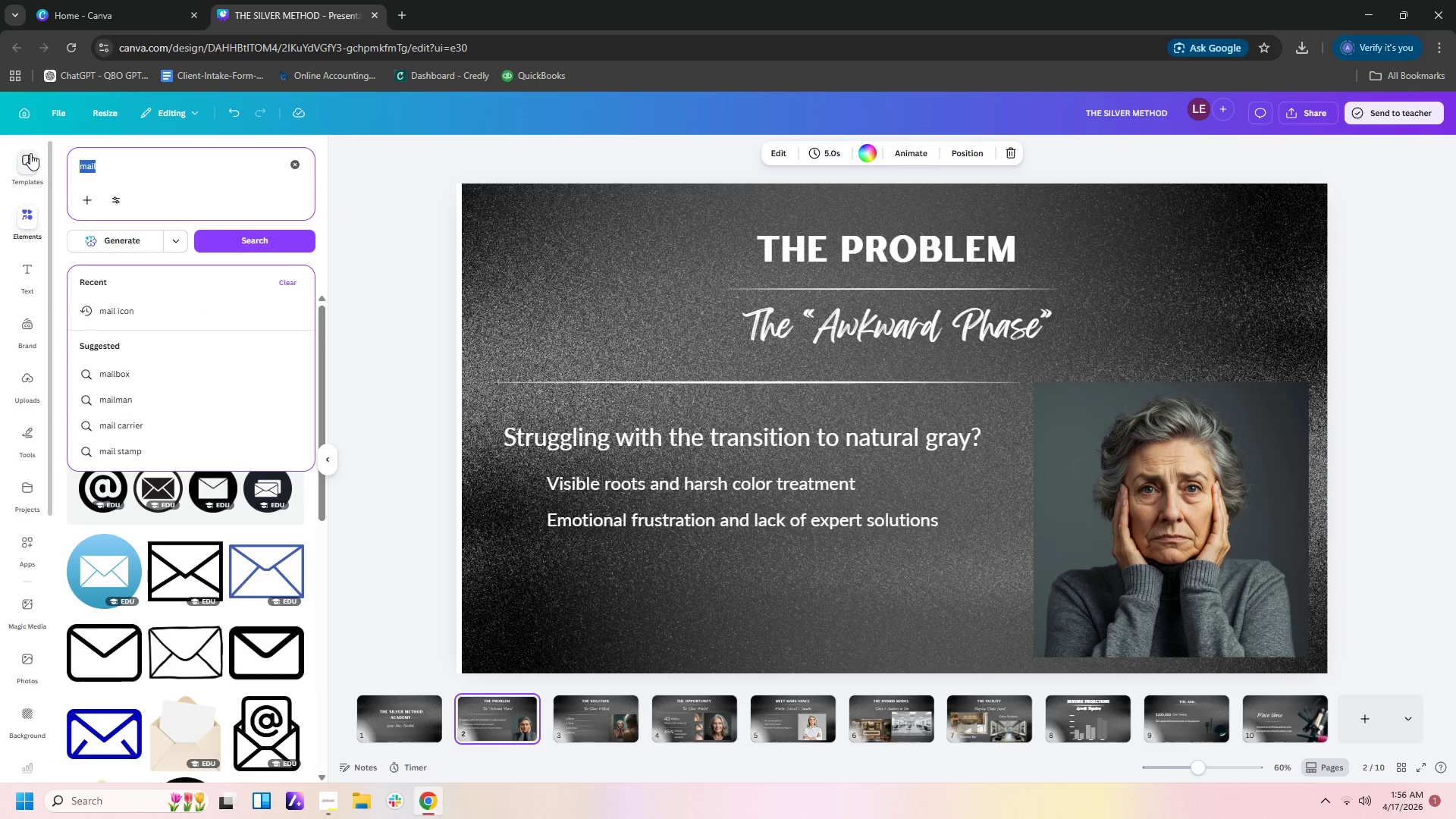 
type(check icon)
 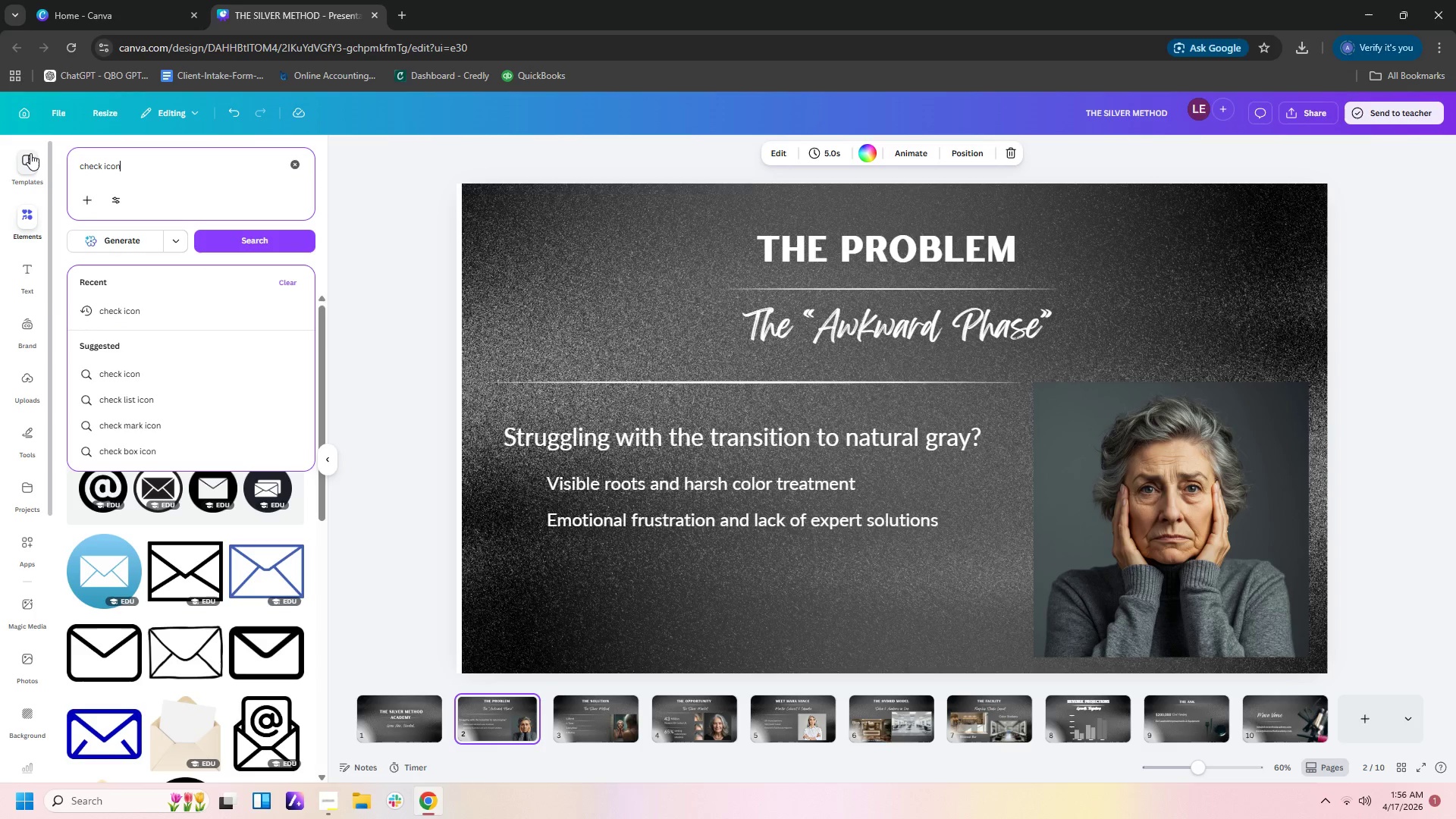 
key(Enter)
 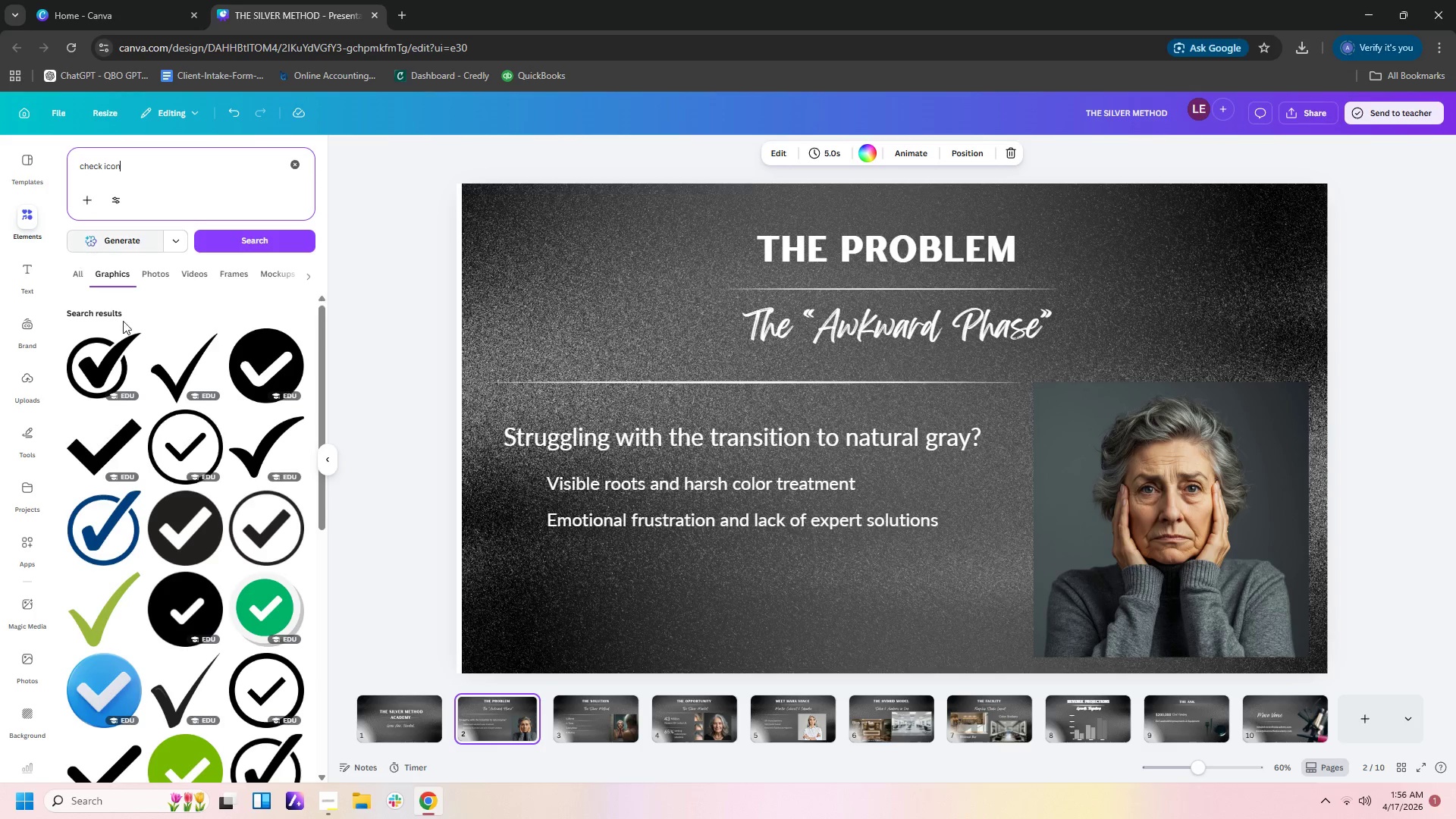 
left_click([186, 352])
 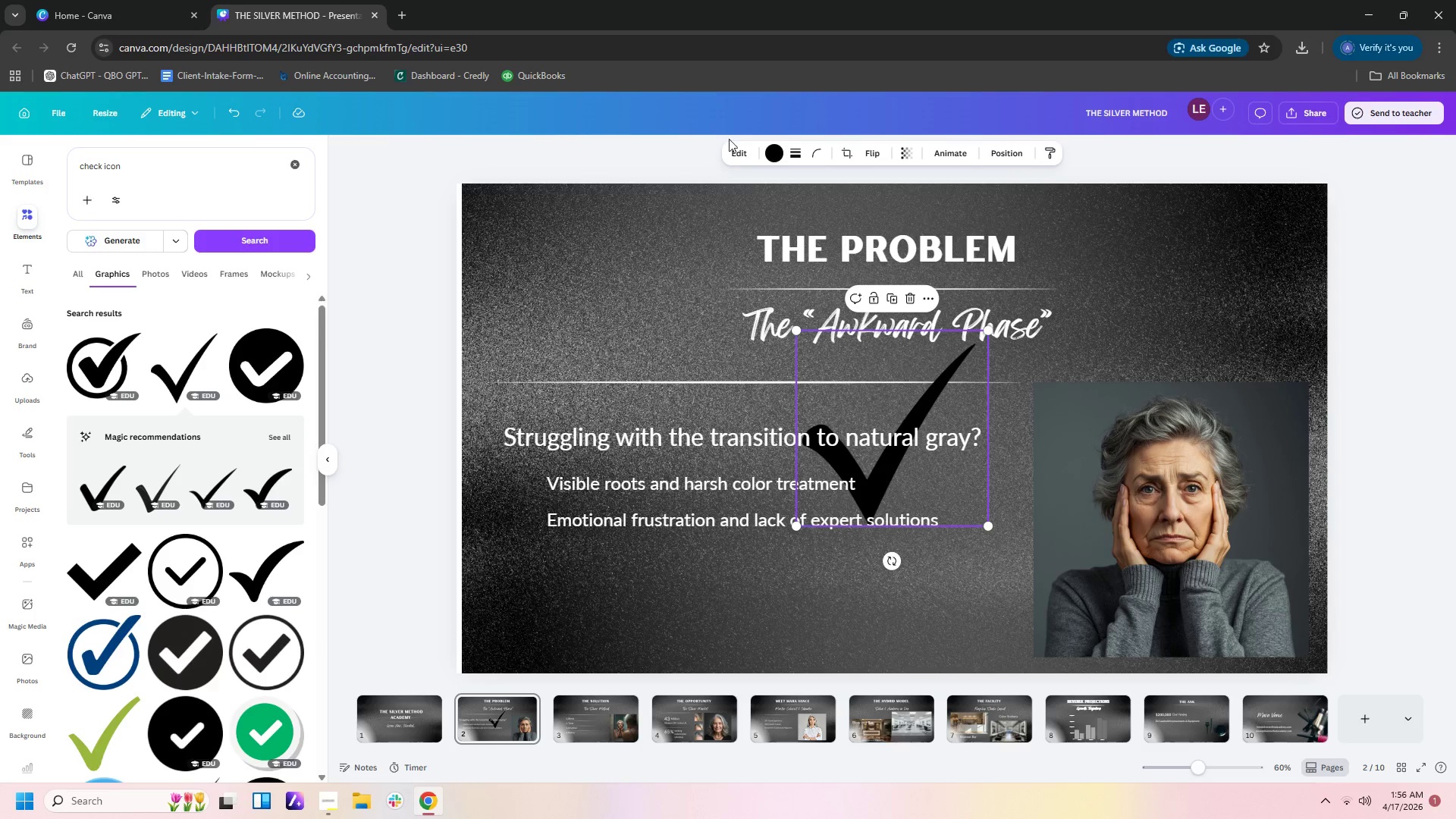 
left_click([770, 154])
 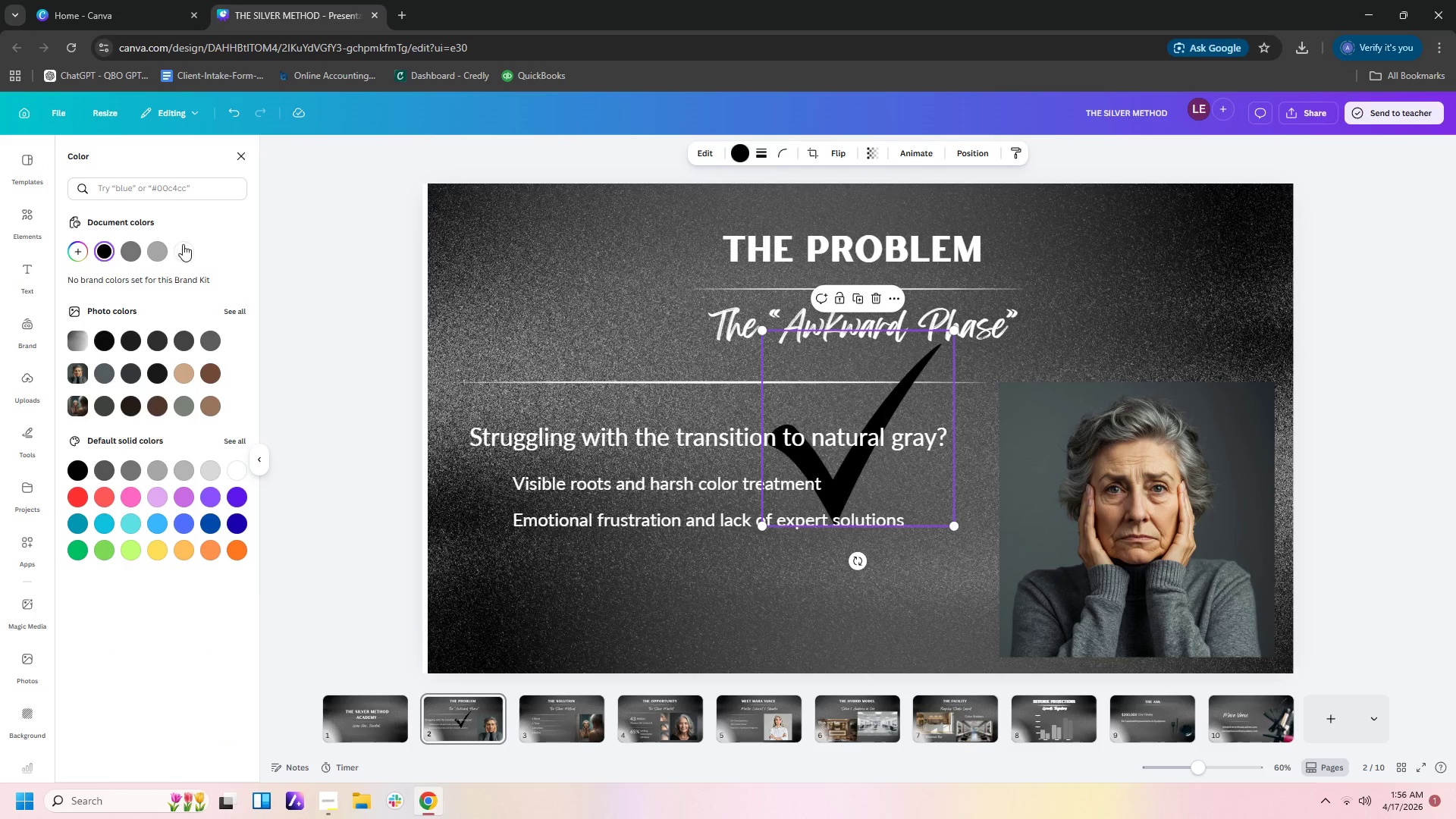 
left_click([178, 248])
 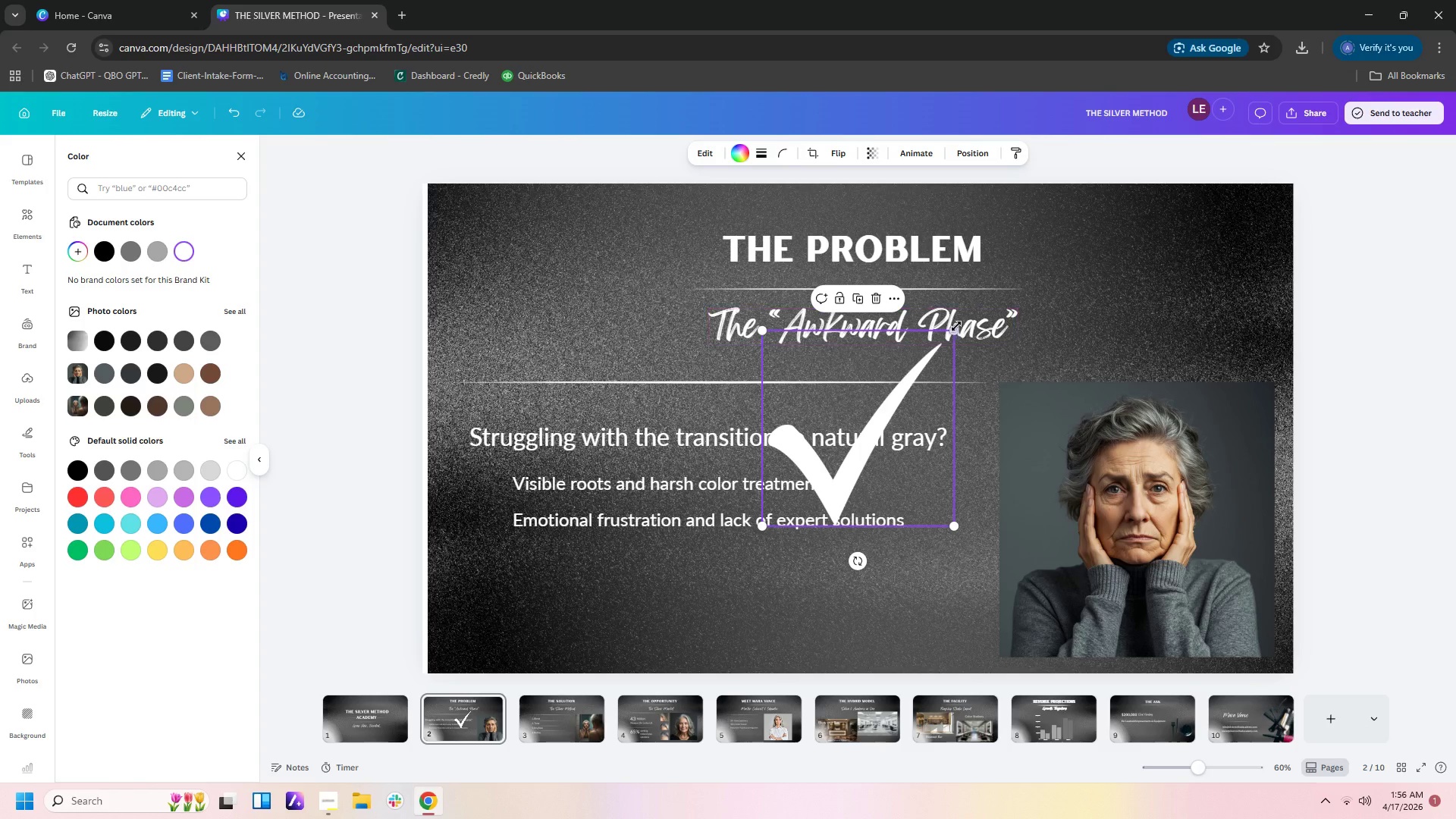 
left_click_drag(start_coordinate=[956, 329], to_coordinate=[801, 504])
 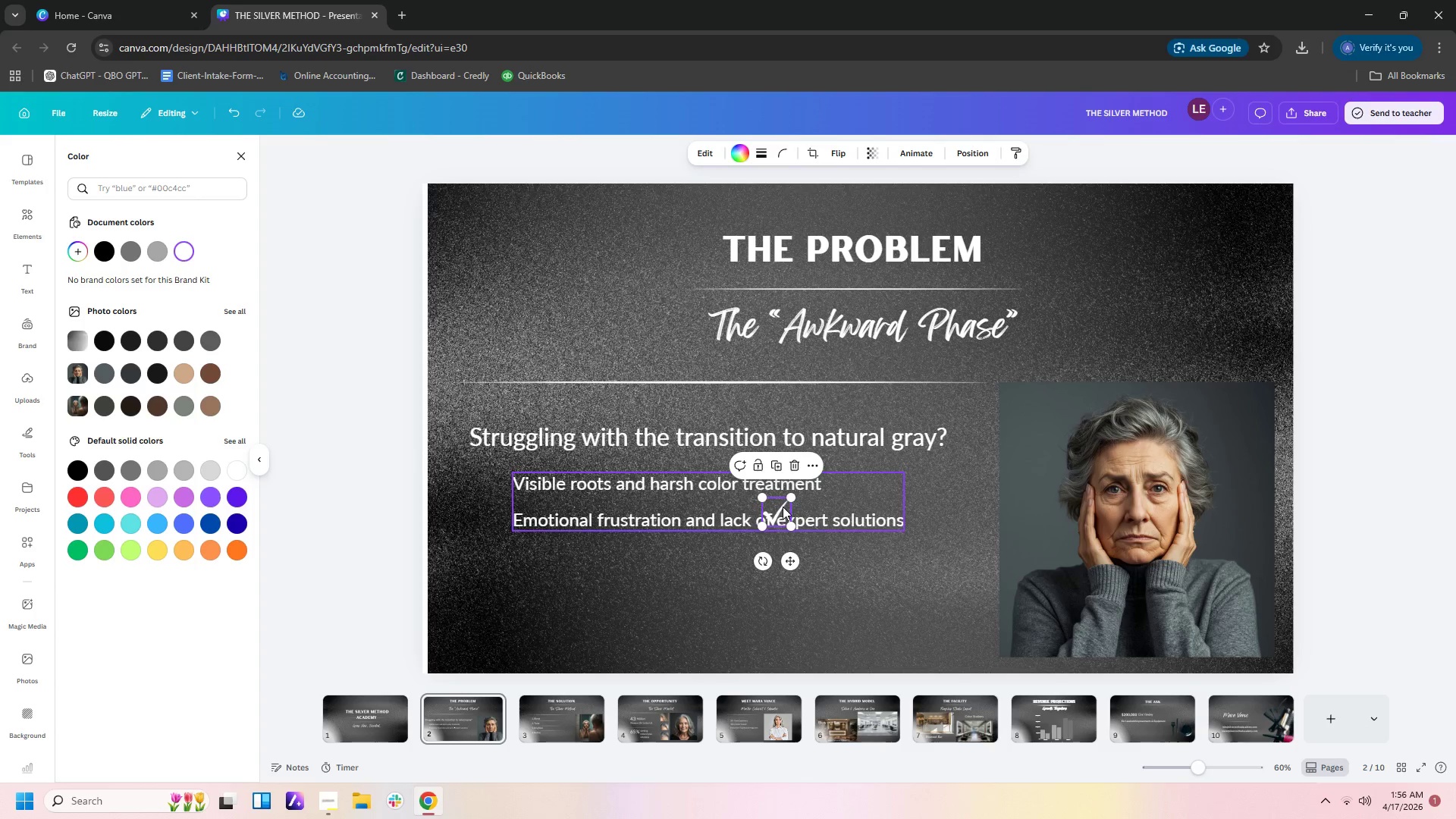 
left_click_drag(start_coordinate=[783, 507], to_coordinate=[503, 472])
 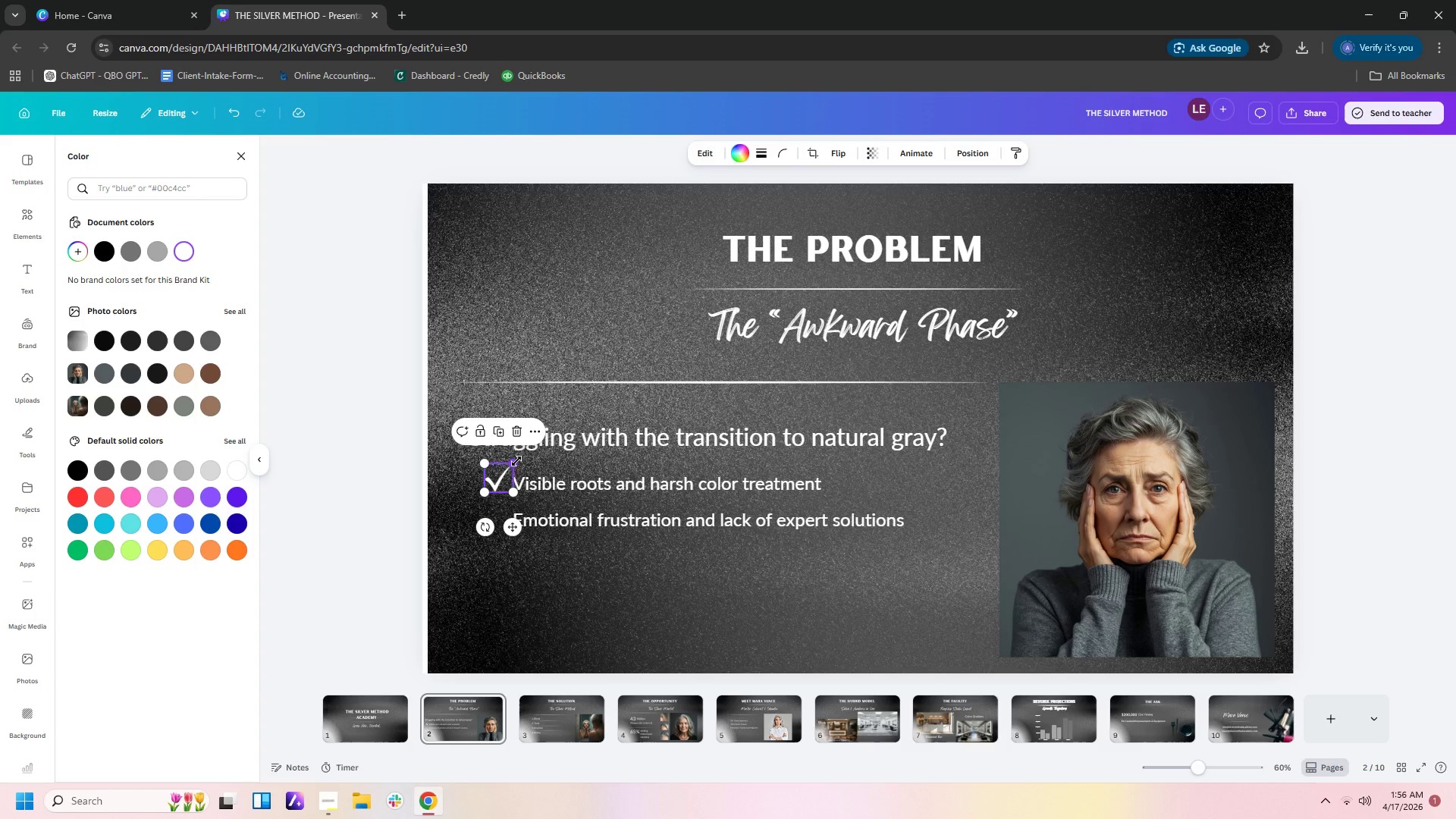 
left_click_drag(start_coordinate=[516, 461], to_coordinate=[508, 469])
 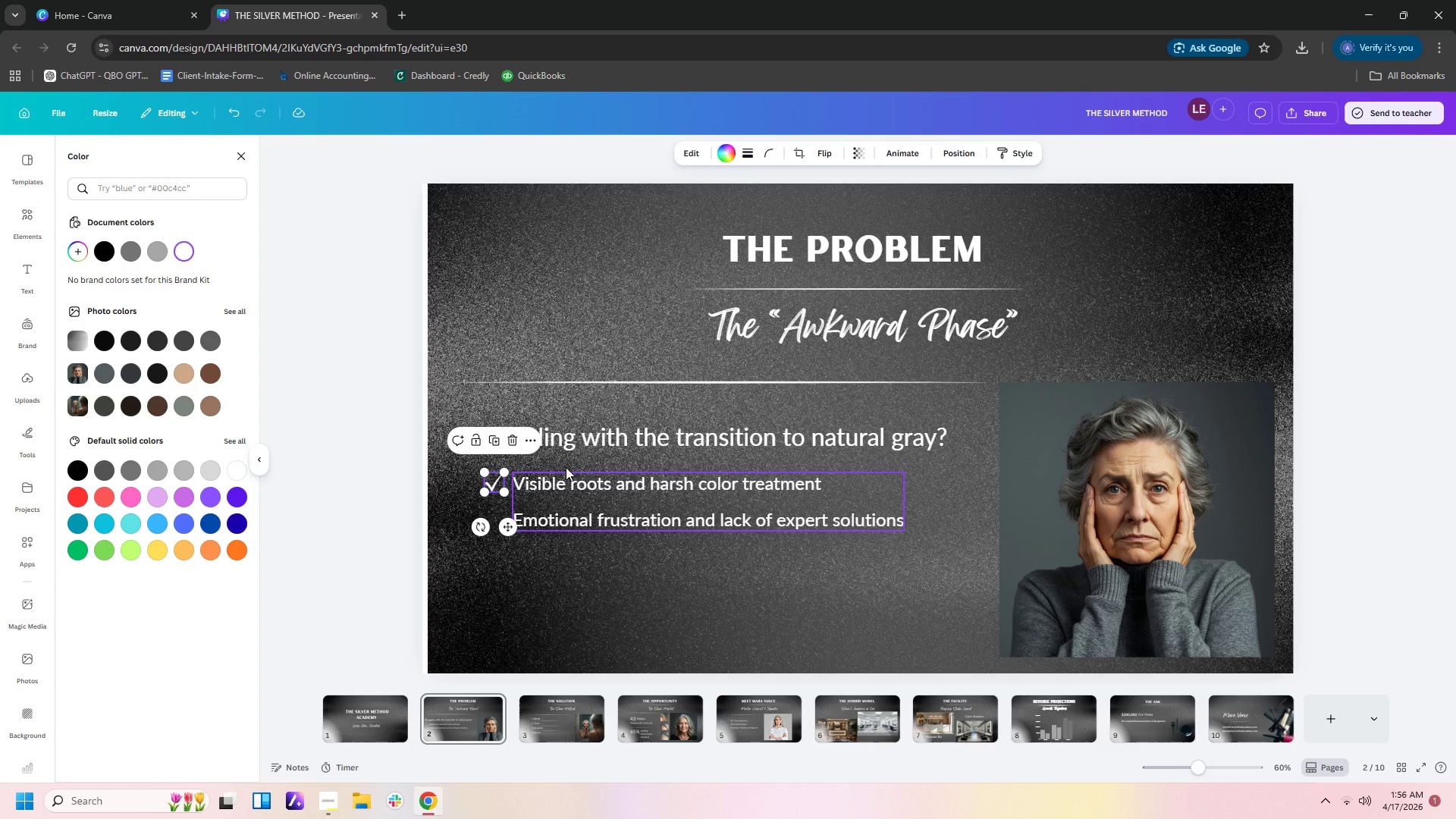 
key(Control+C)
 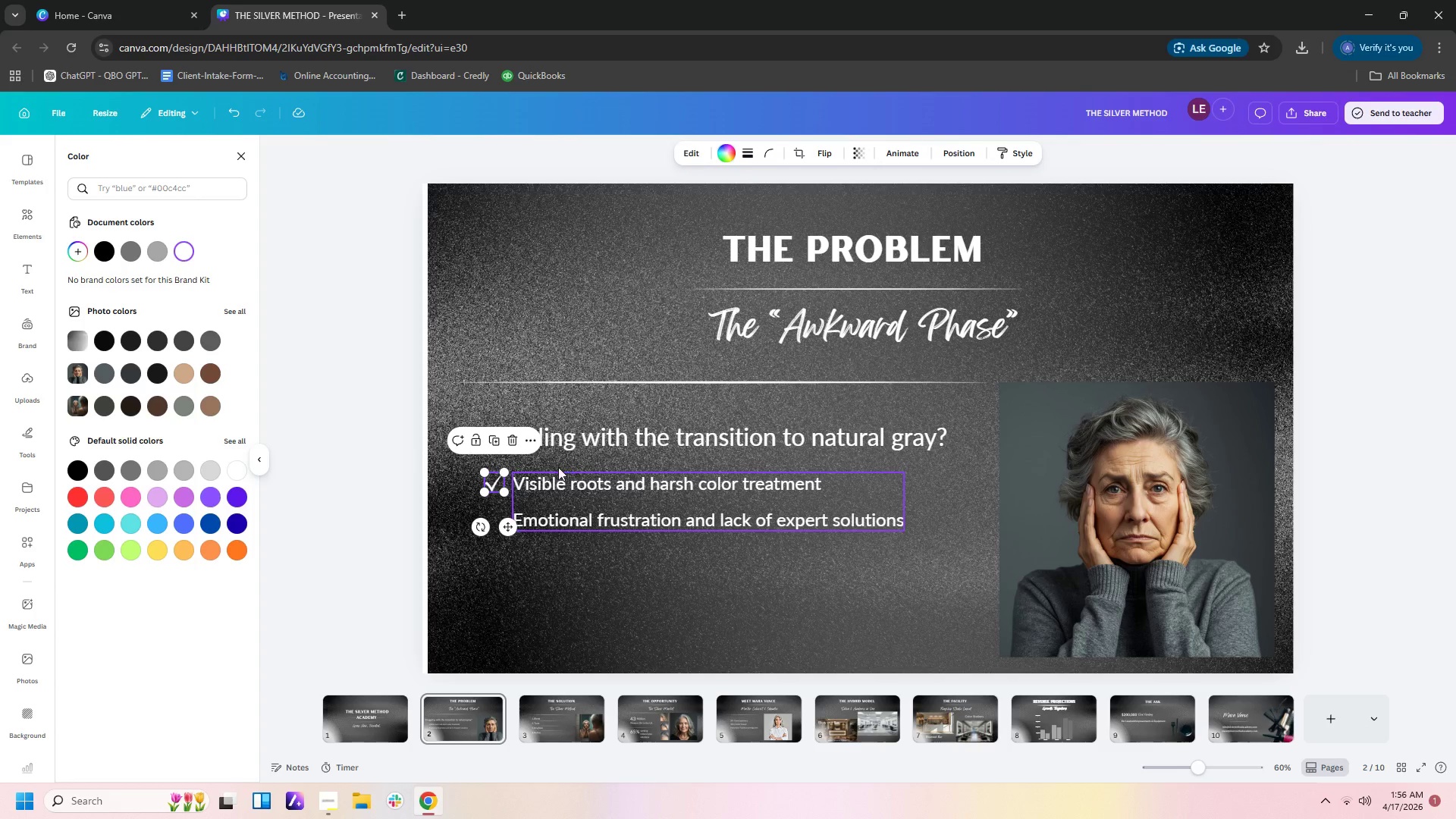 
key(Control+V)
 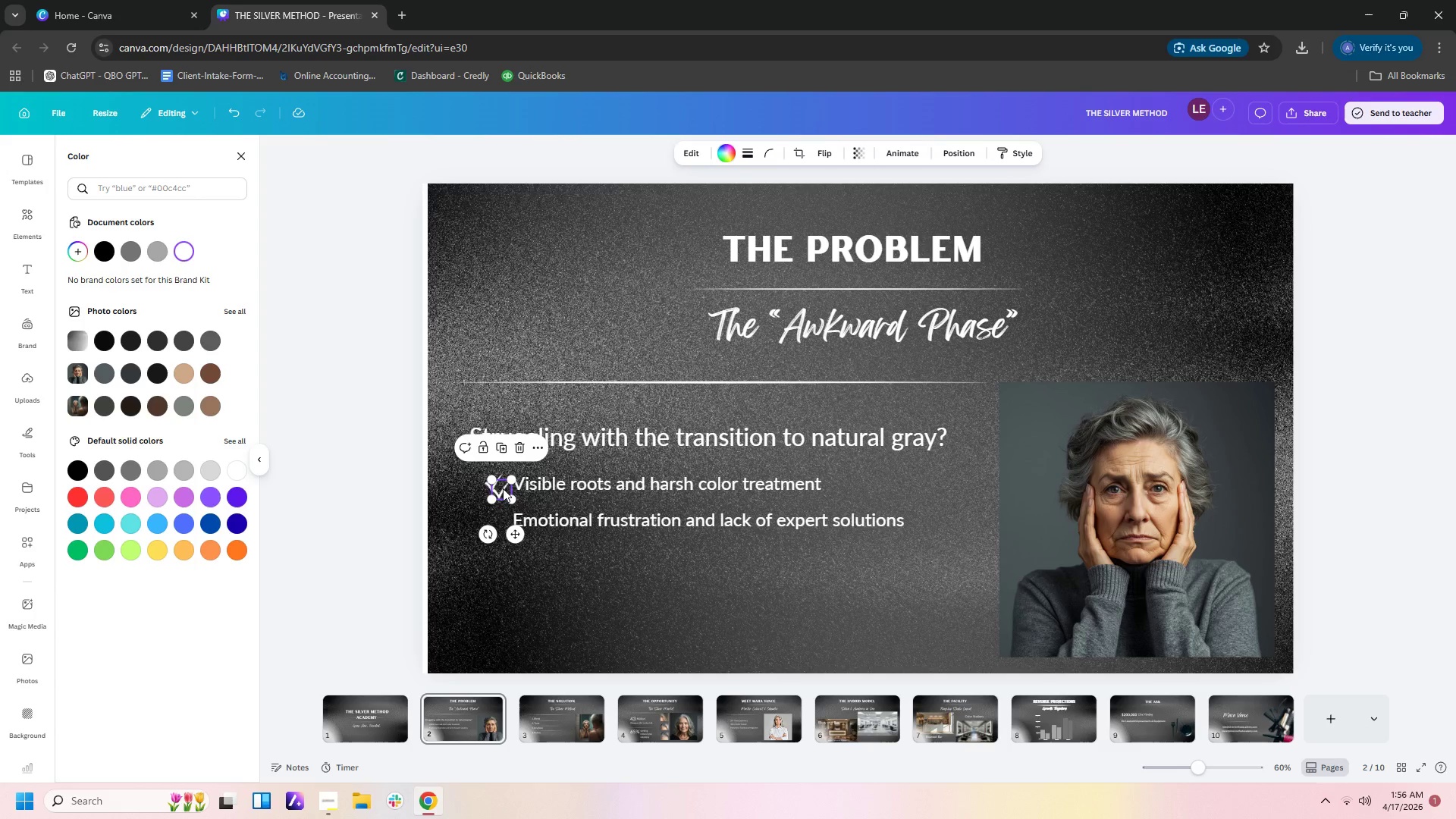 
left_click_drag(start_coordinate=[501, 487], to_coordinate=[492, 519])
 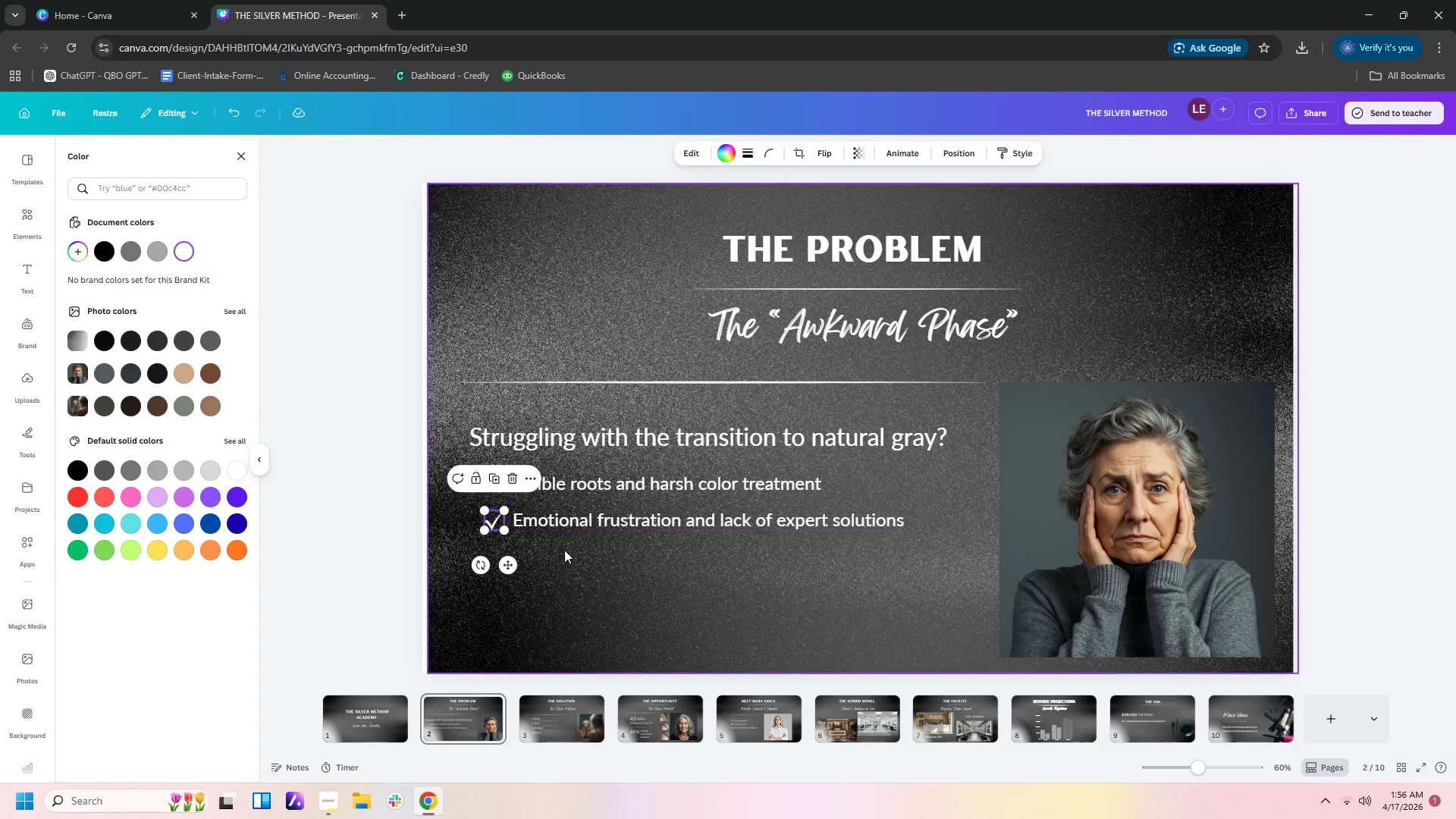 
left_click([564, 550])
 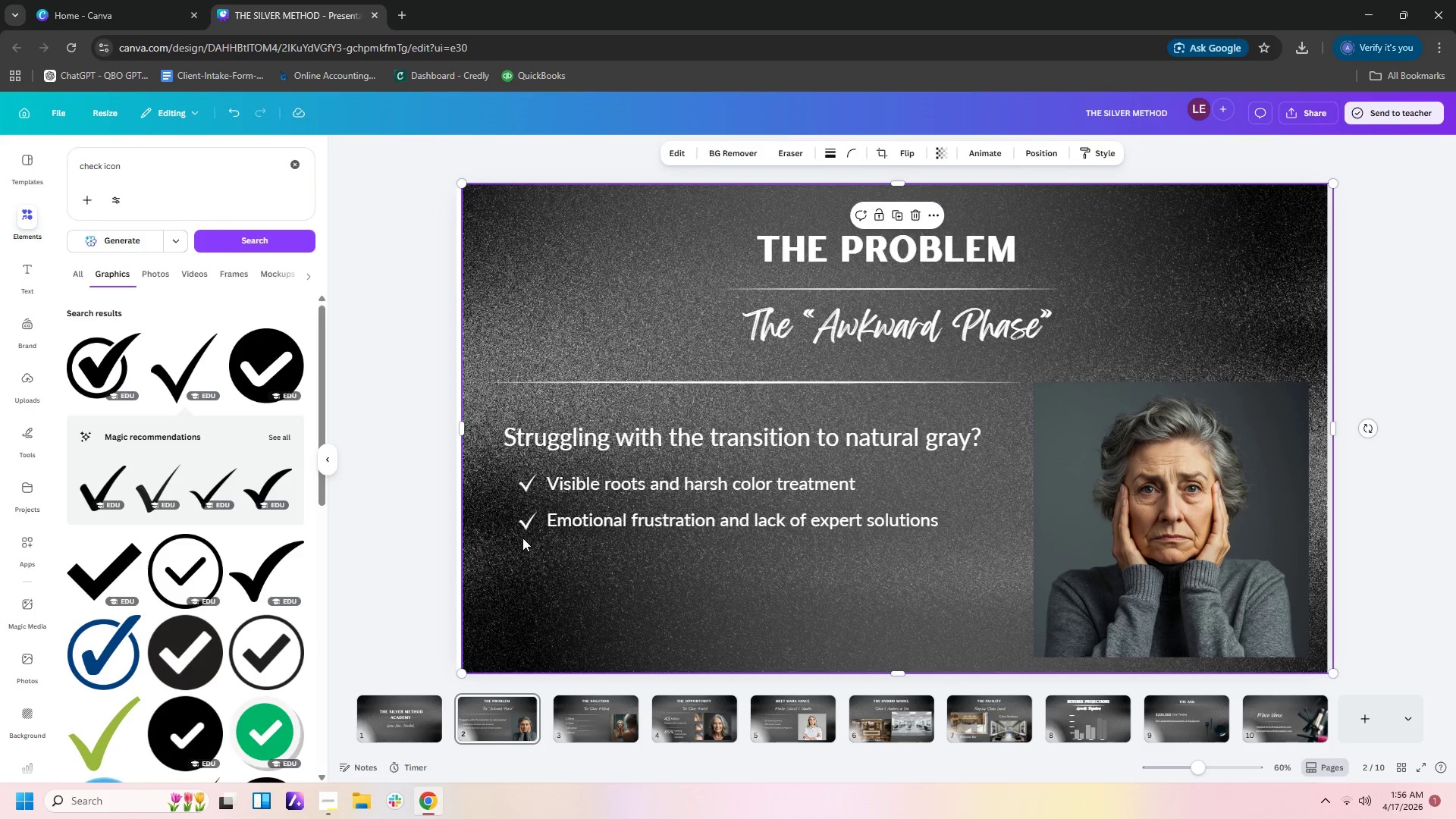 
left_click([522, 541])
 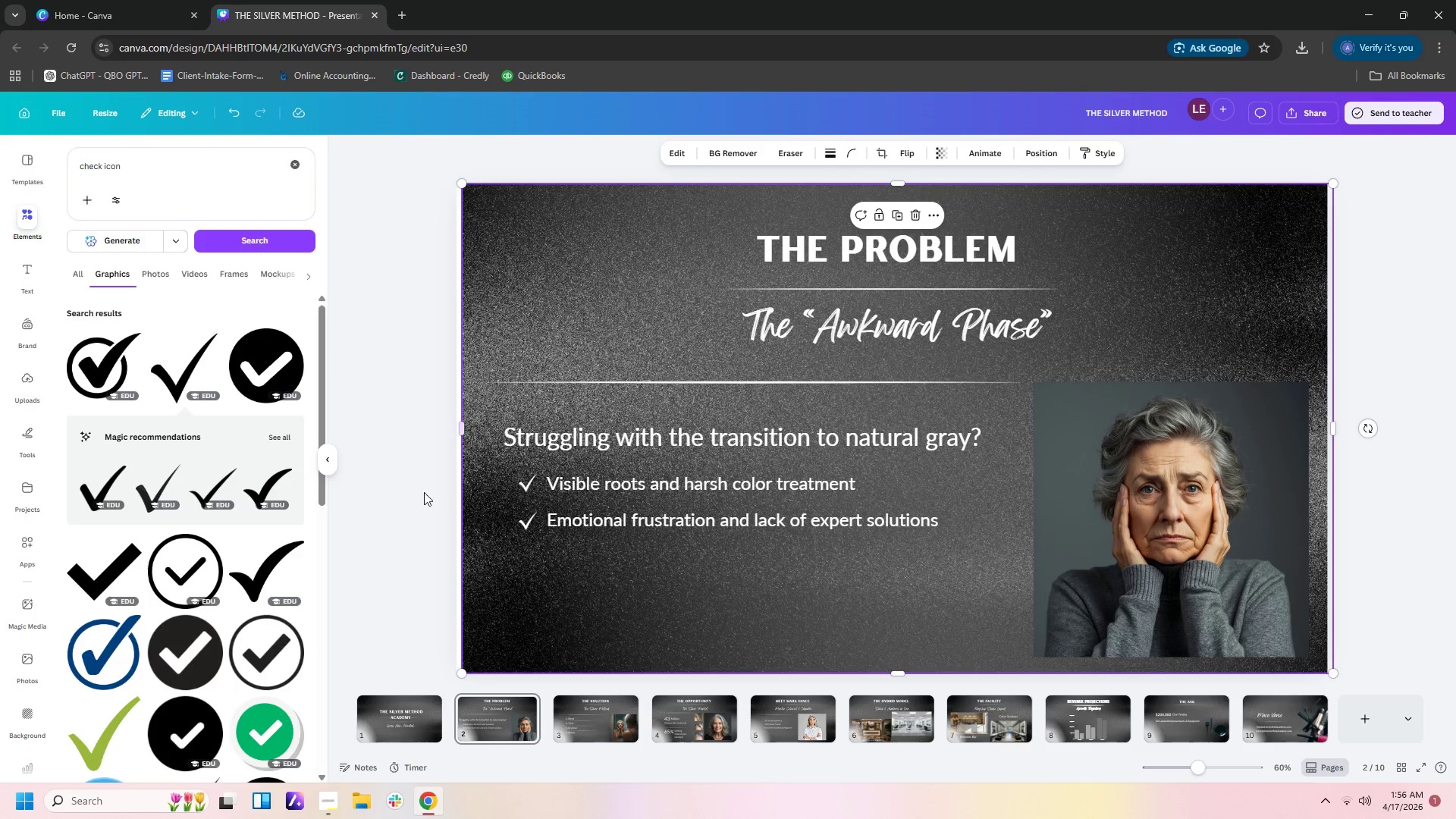 
left_click([424, 492])
 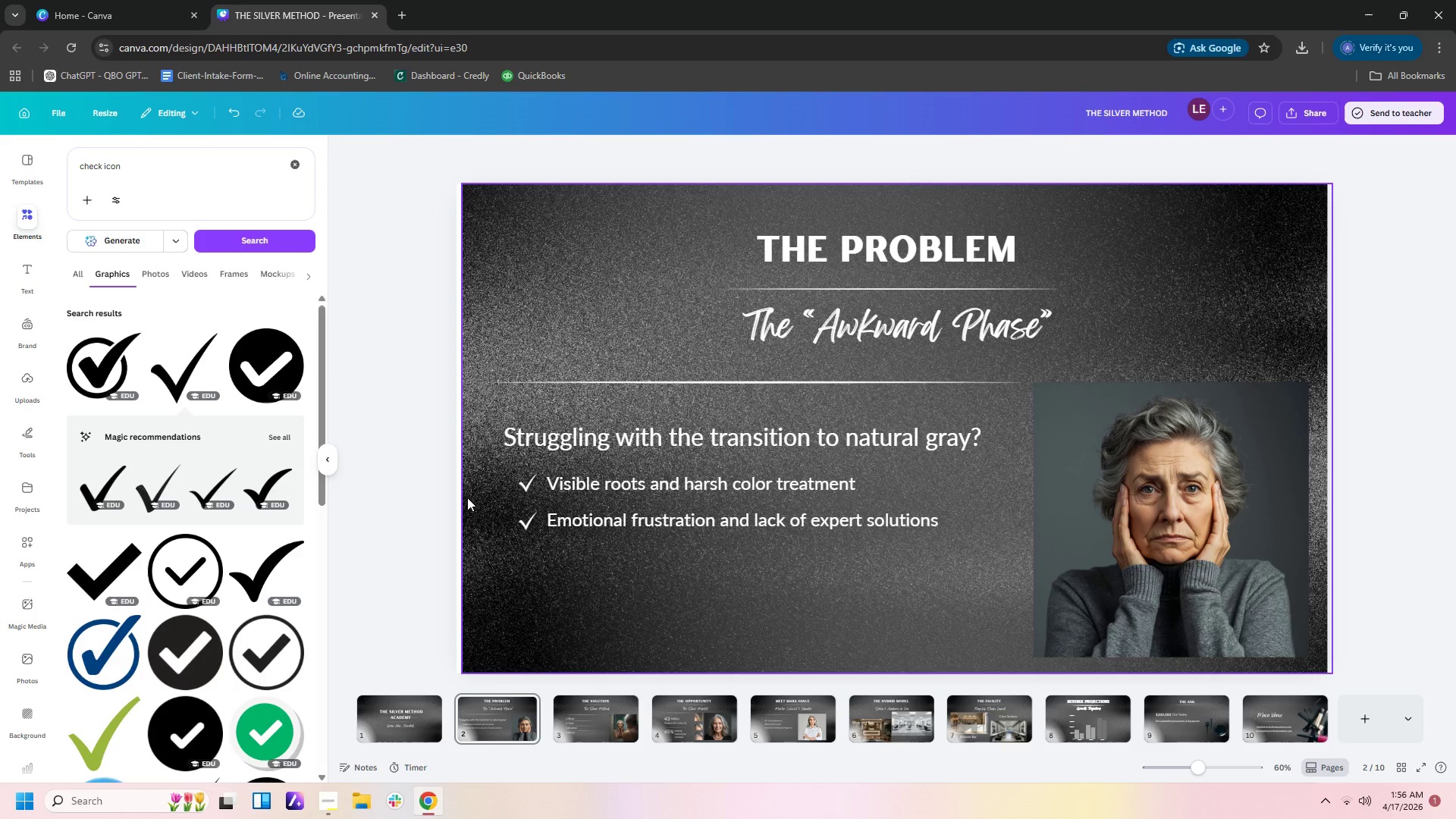 
left_click_drag(start_coordinate=[467, 497], to_coordinate=[460, 497])
 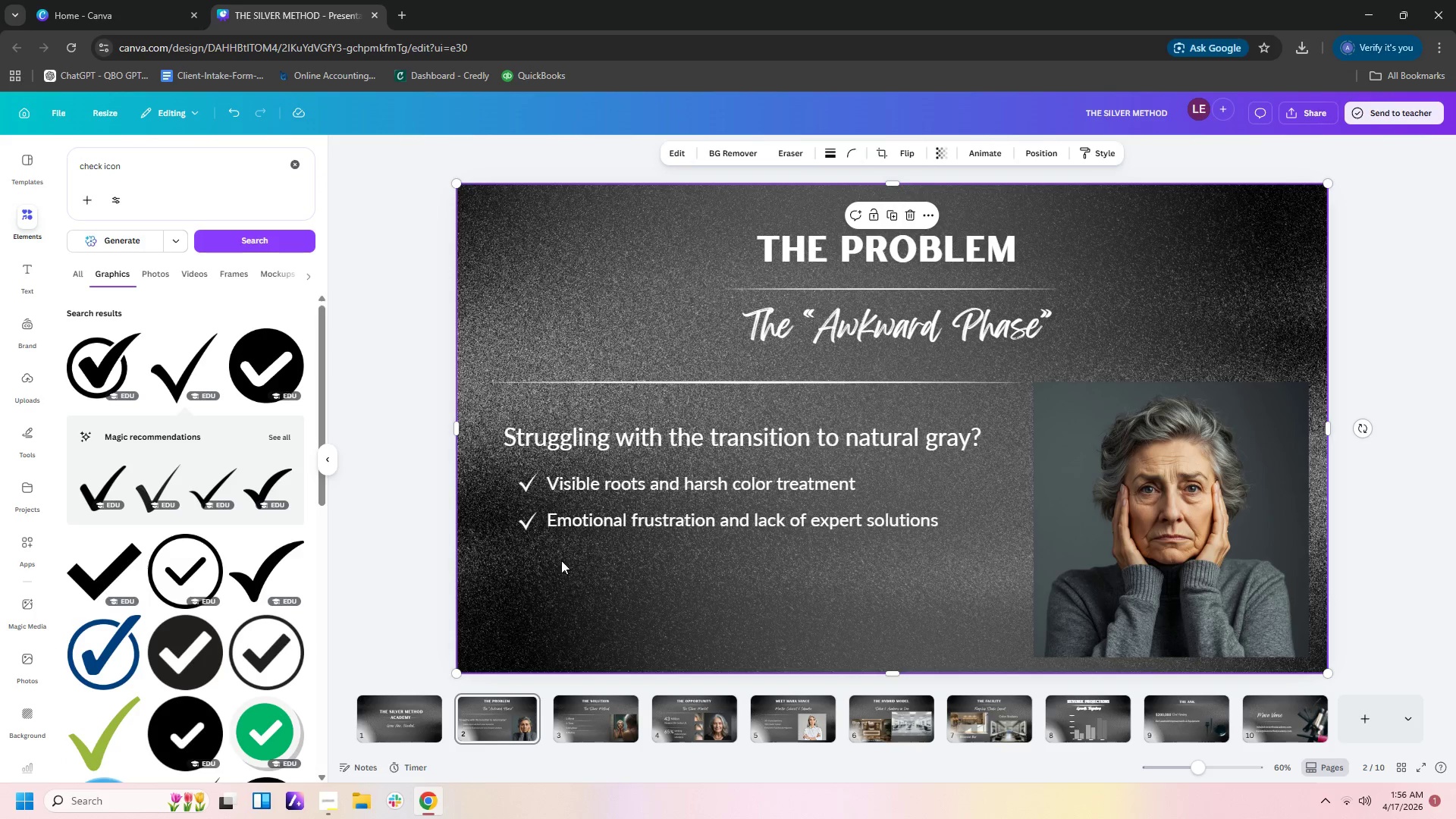 
left_click([598, 579])
 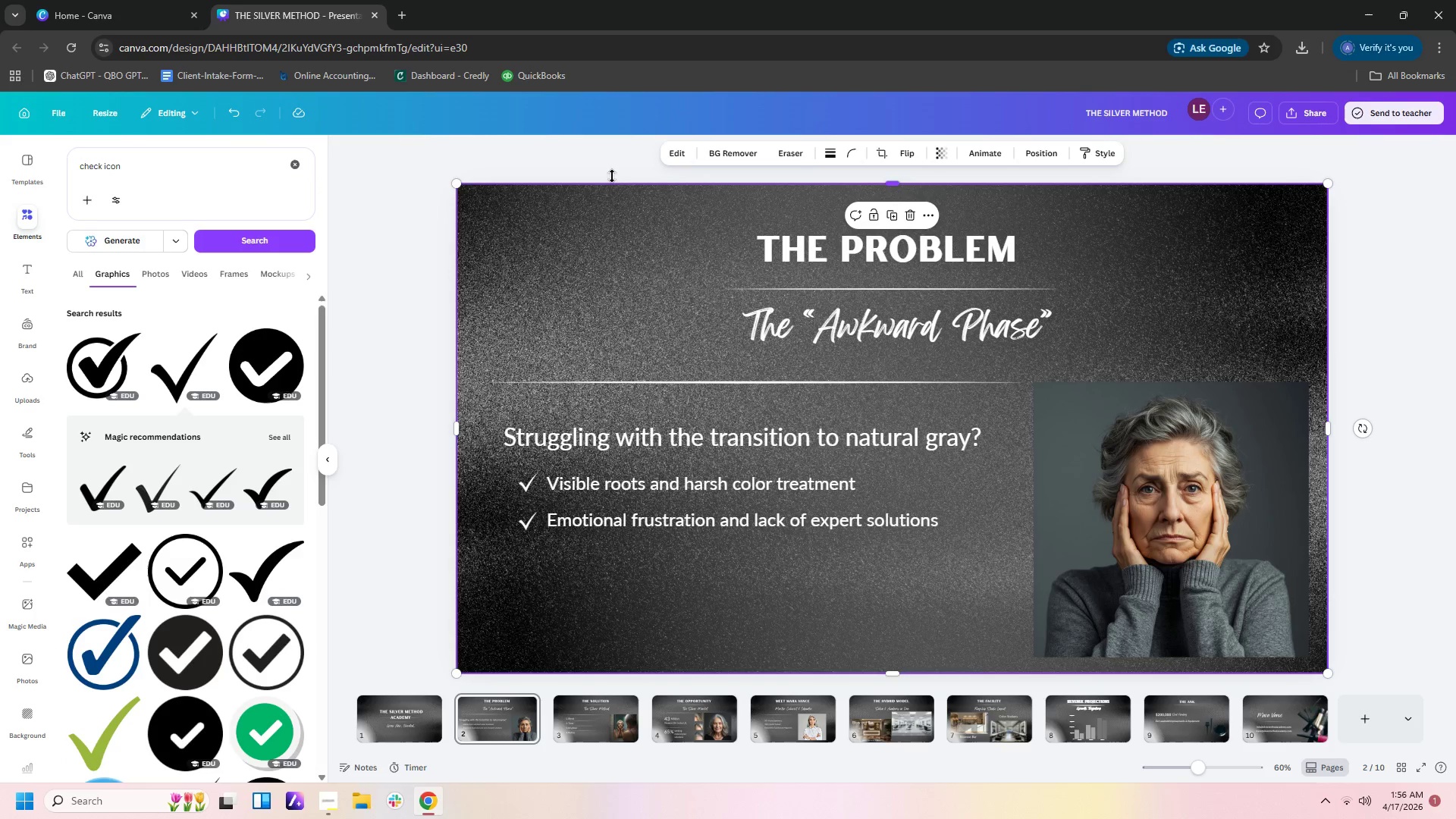 
left_click([612, 158])
 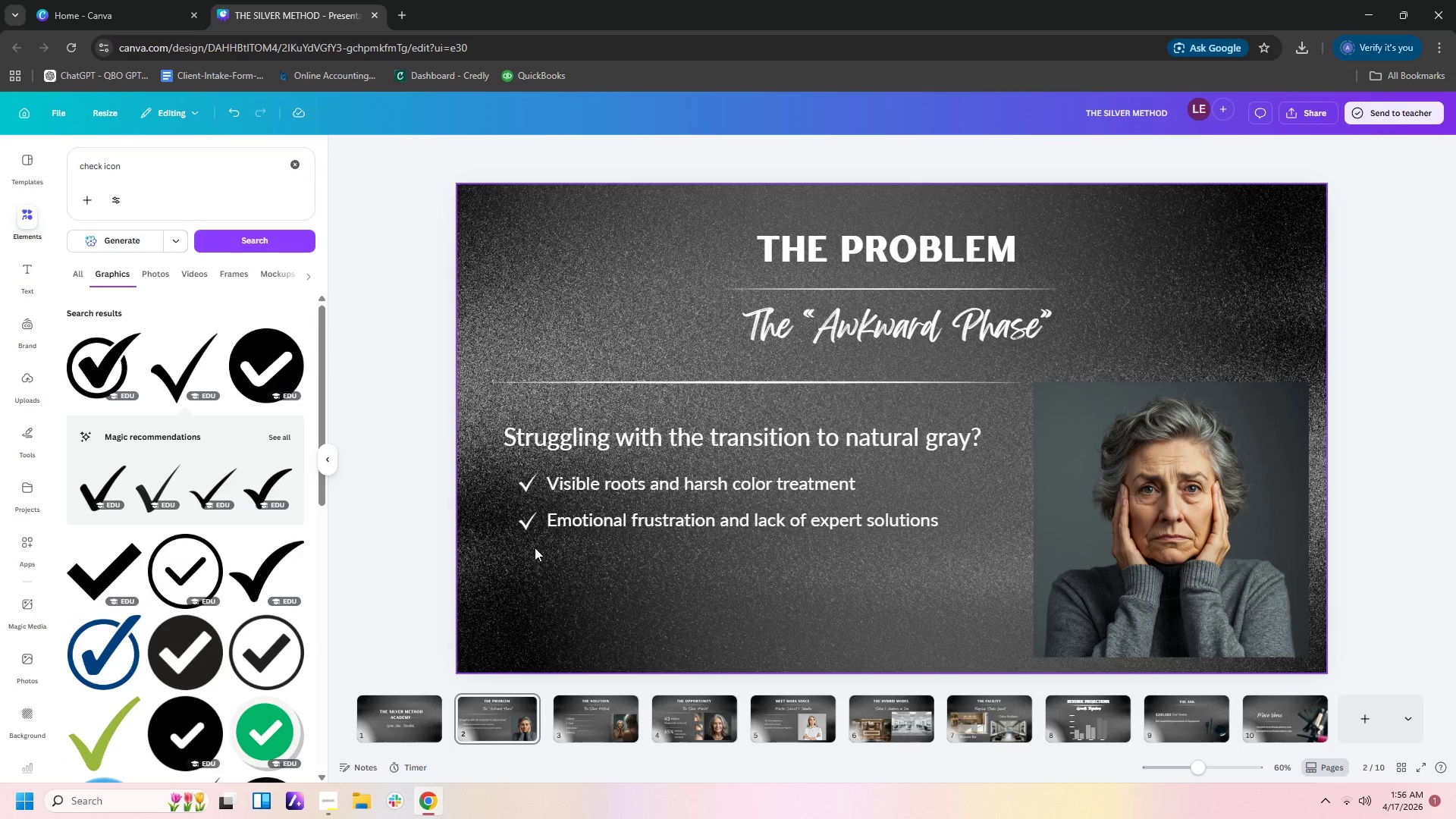 
left_click_drag(start_coordinate=[534, 548], to_coordinate=[534, 467])
 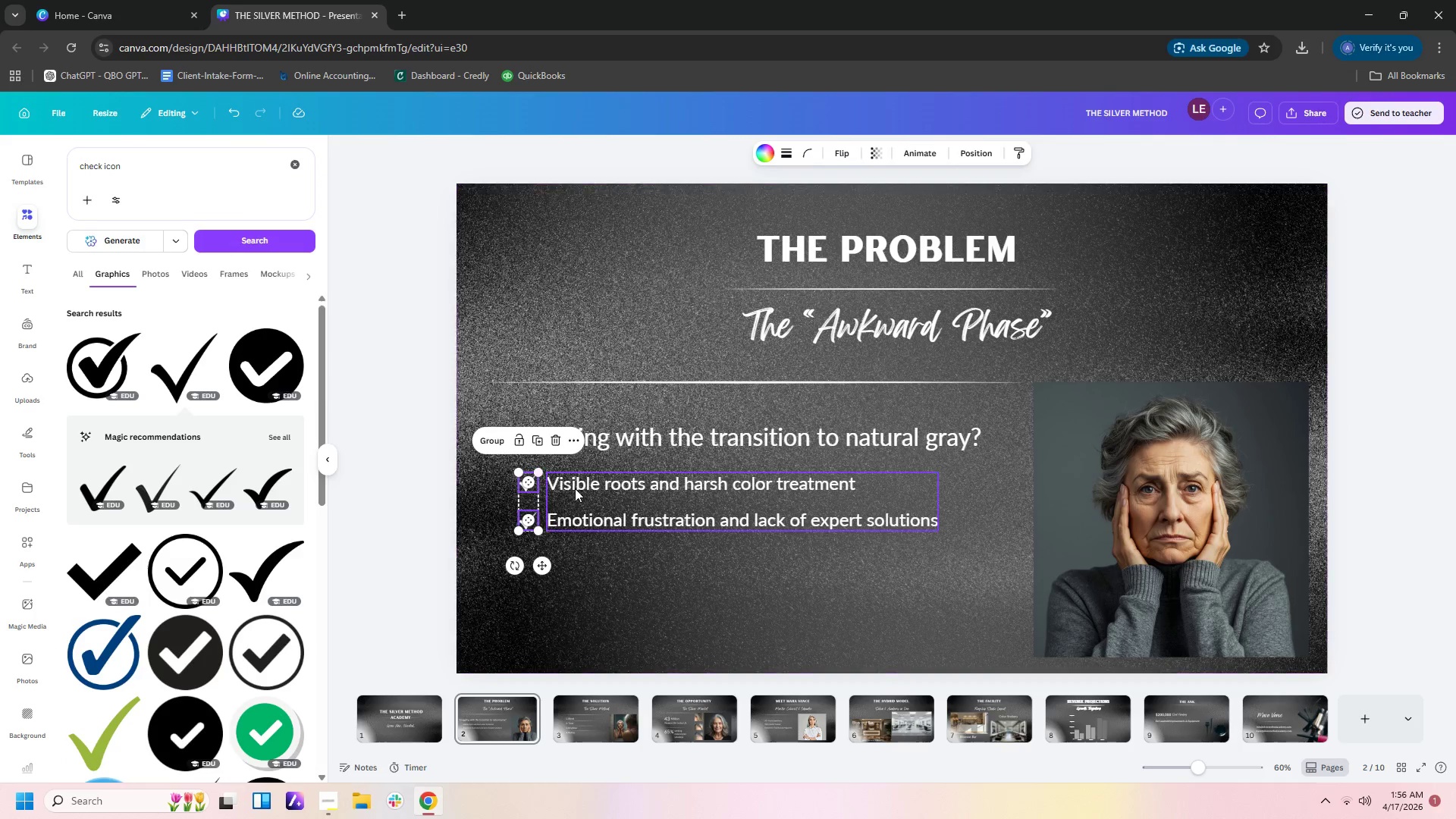 
key(Control+C)
 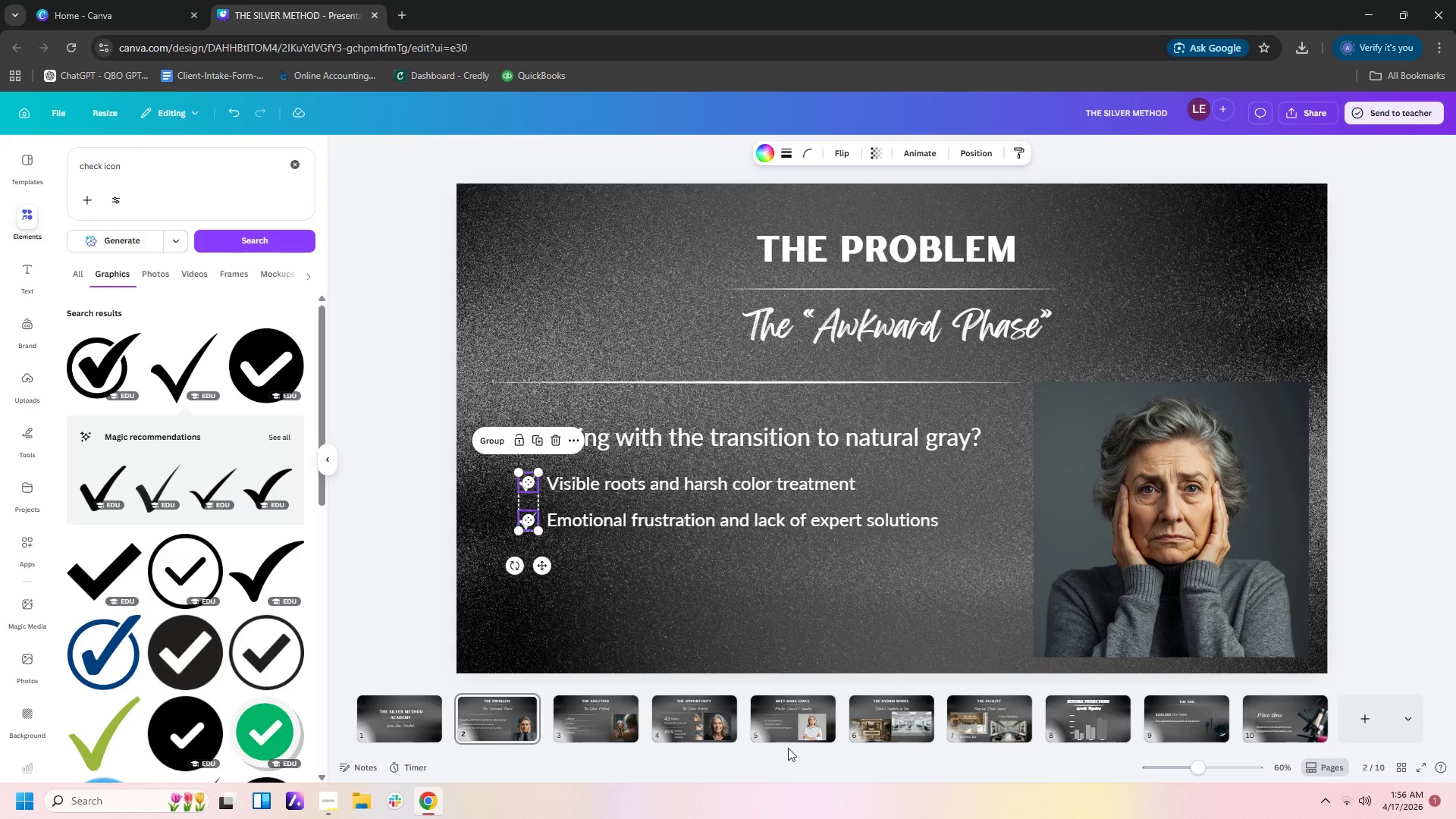 
left_click([783, 719])
 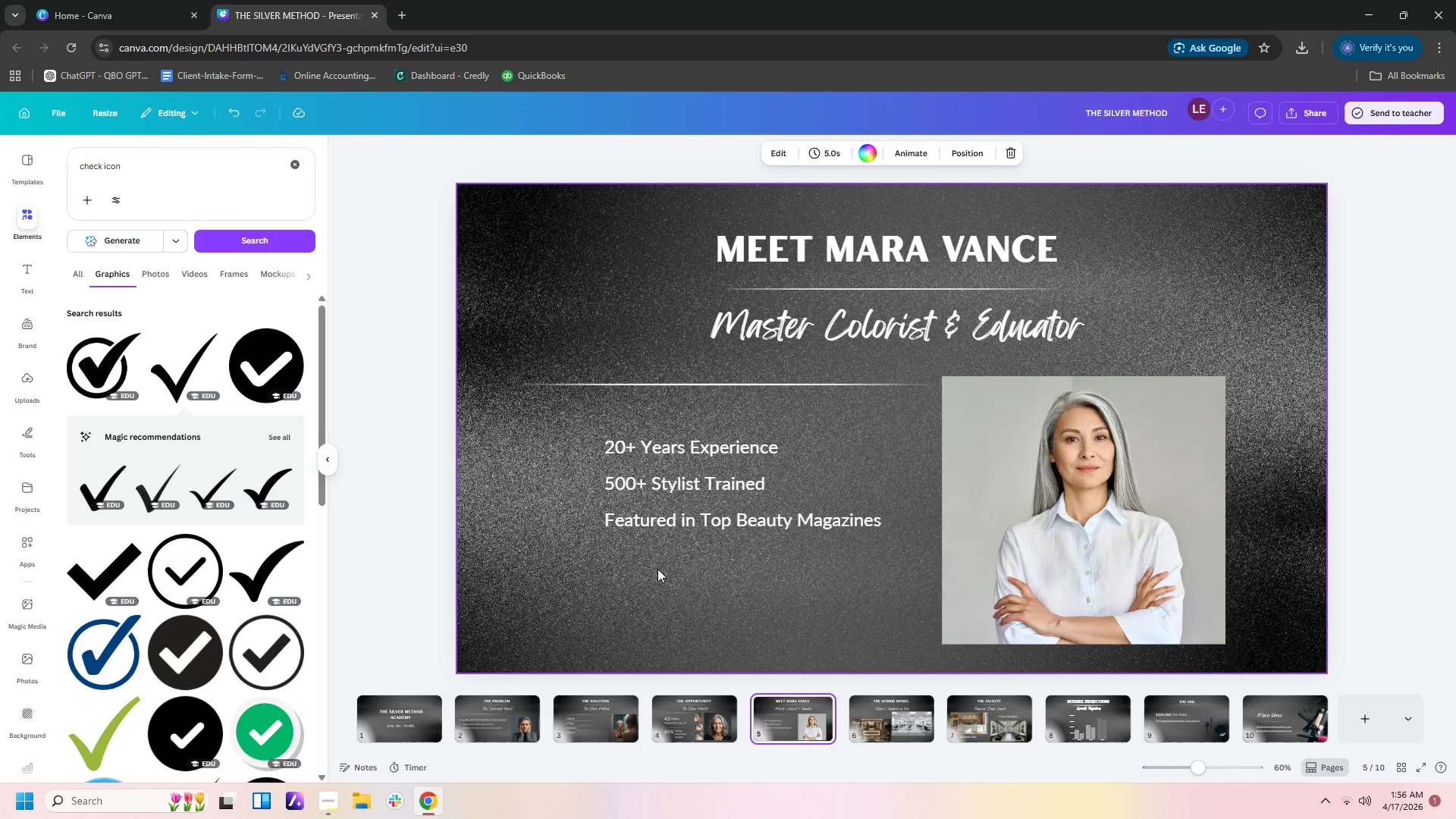 
key(Control+V)
 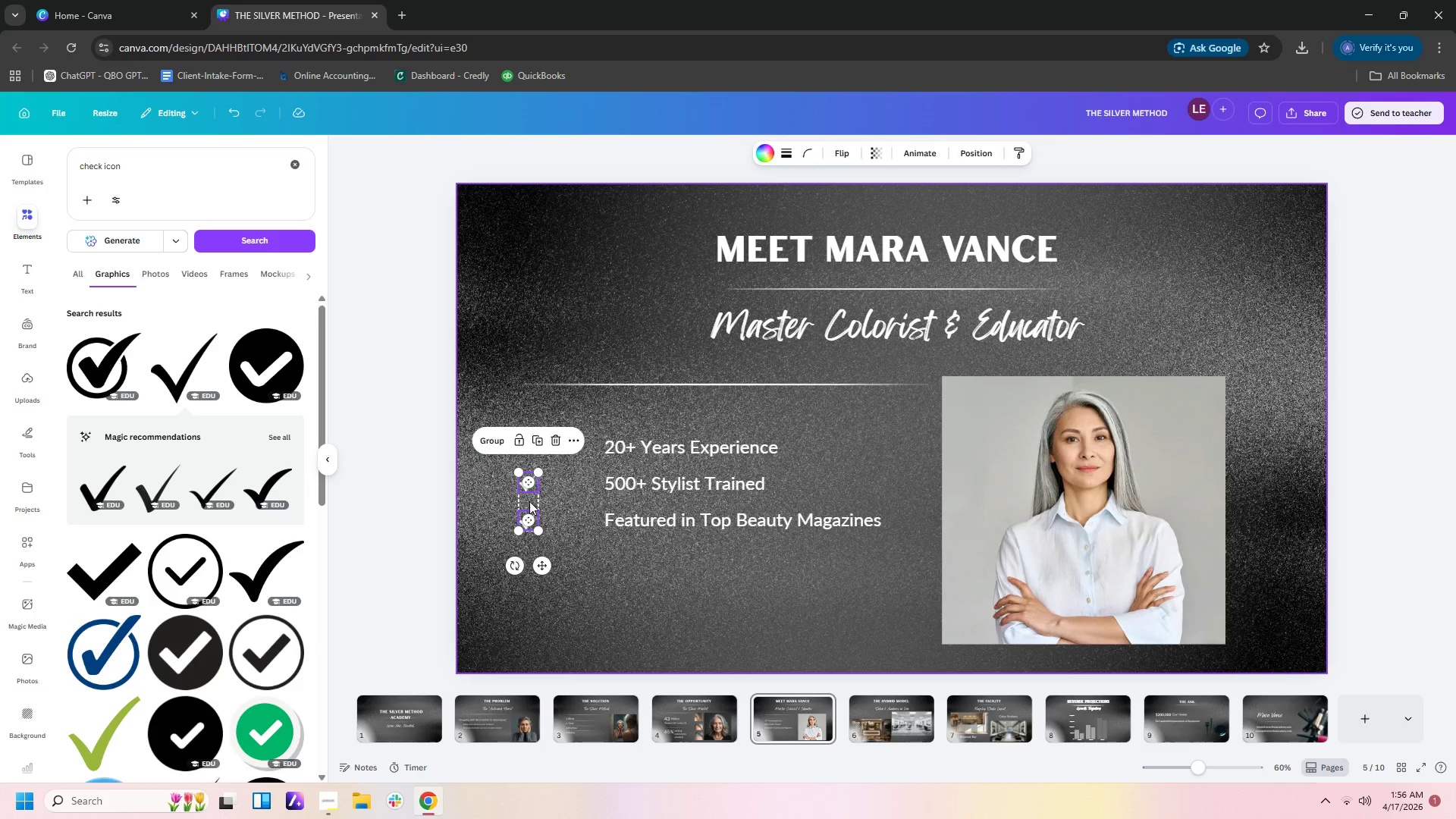 
left_click_drag(start_coordinate=[527, 499], to_coordinate=[585, 465])
 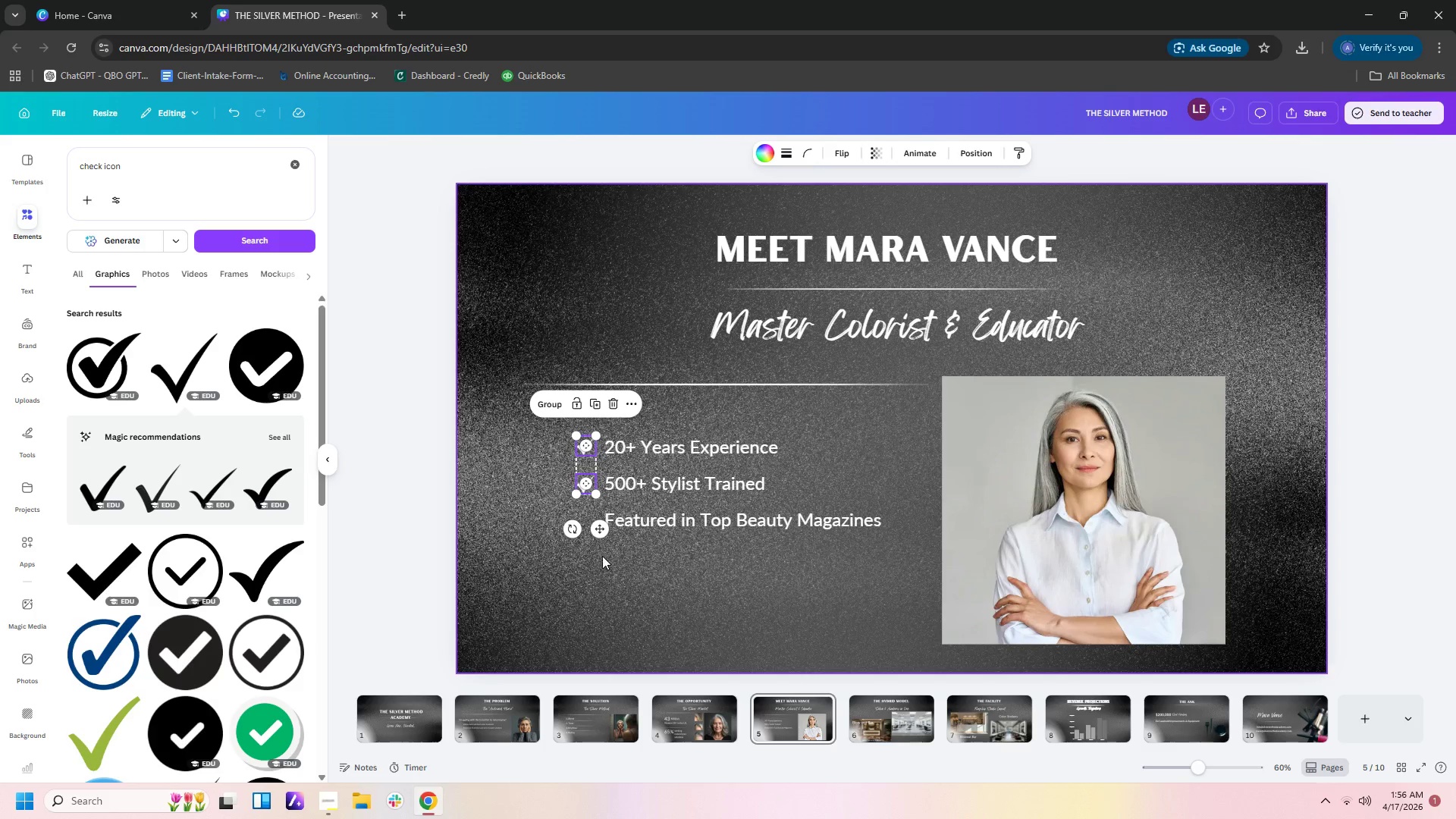 
left_click([601, 578])
 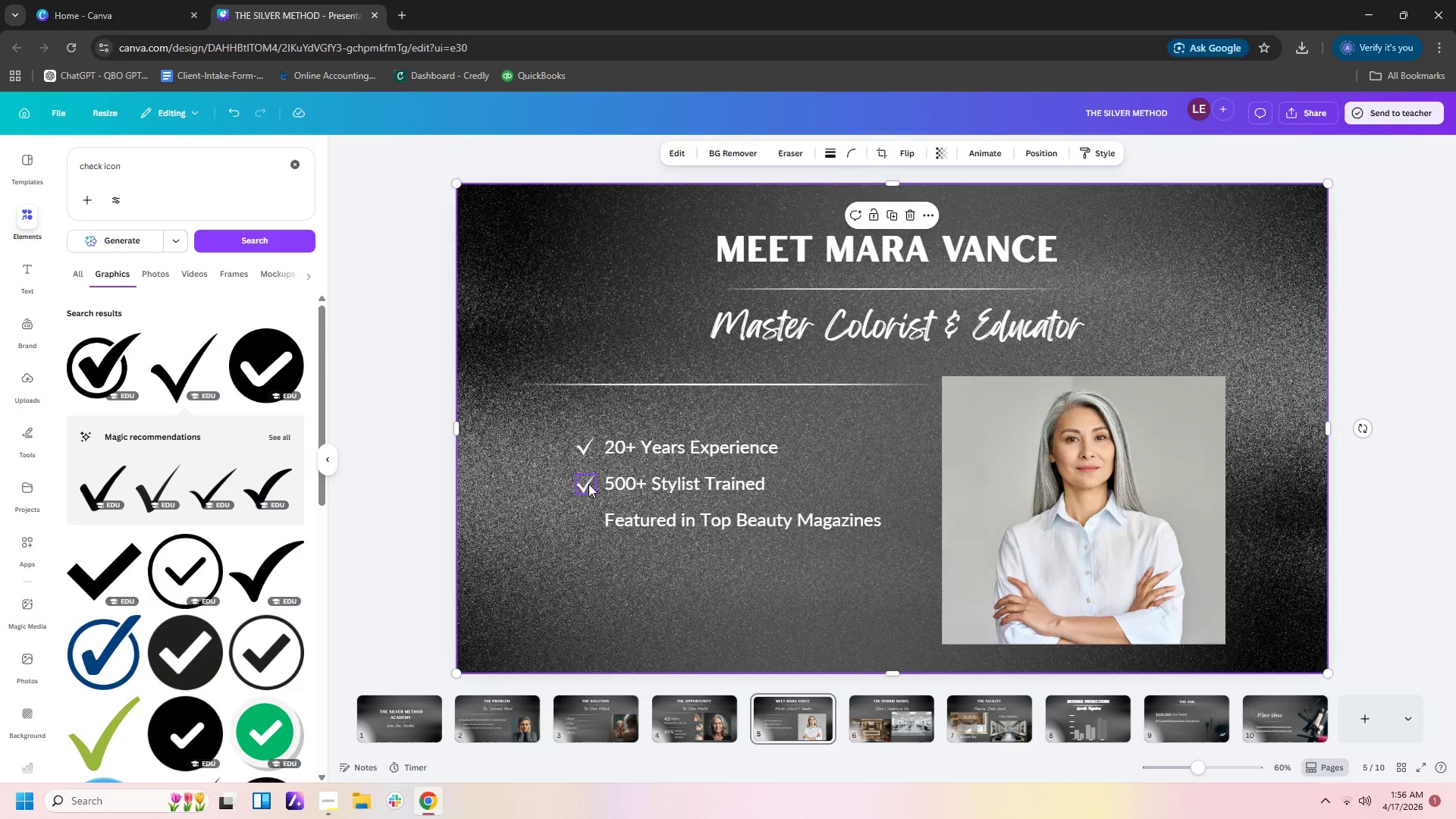 
left_click([588, 484])
 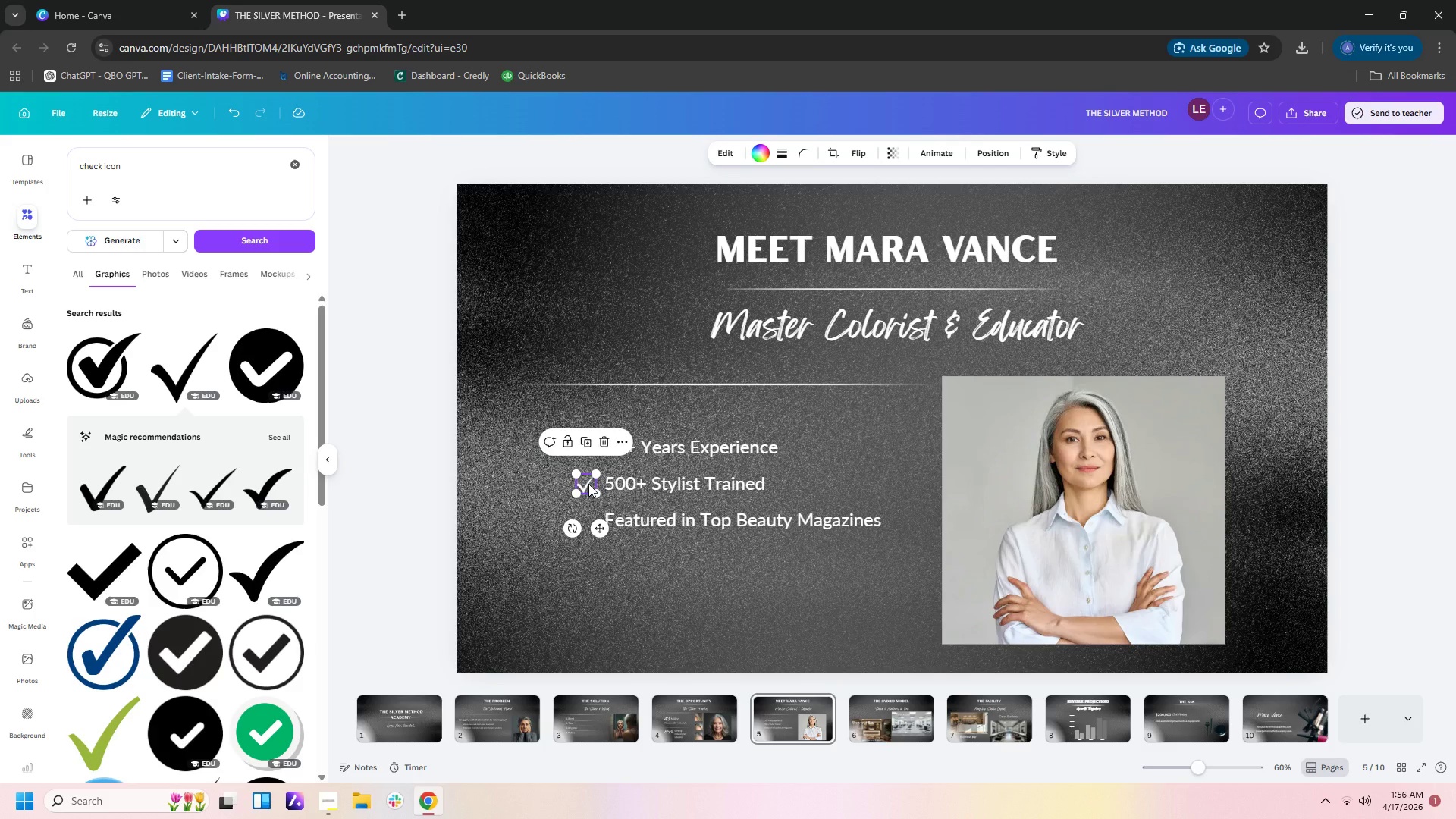 
key(Control+X)
 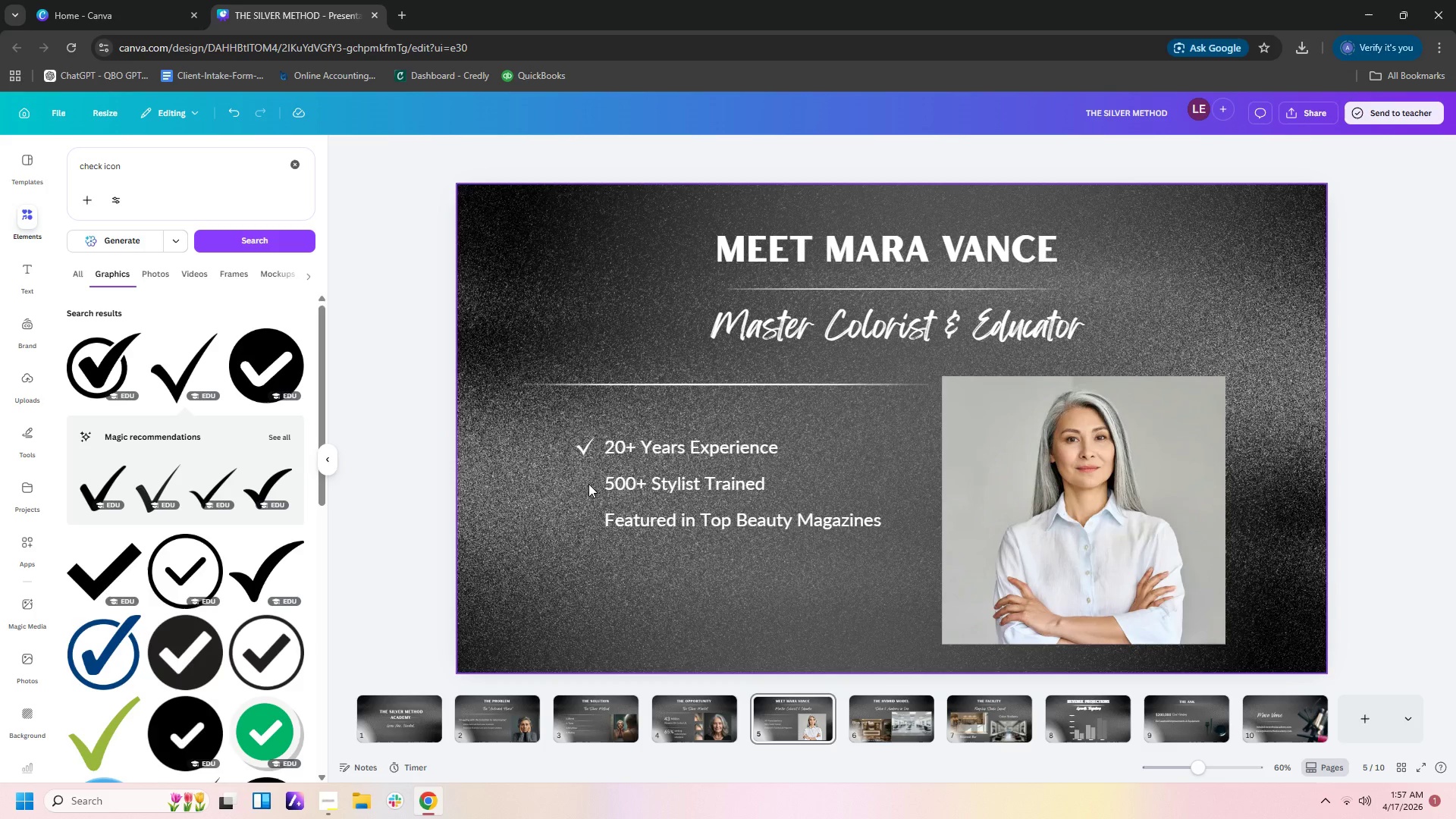 
key(Control+V)
 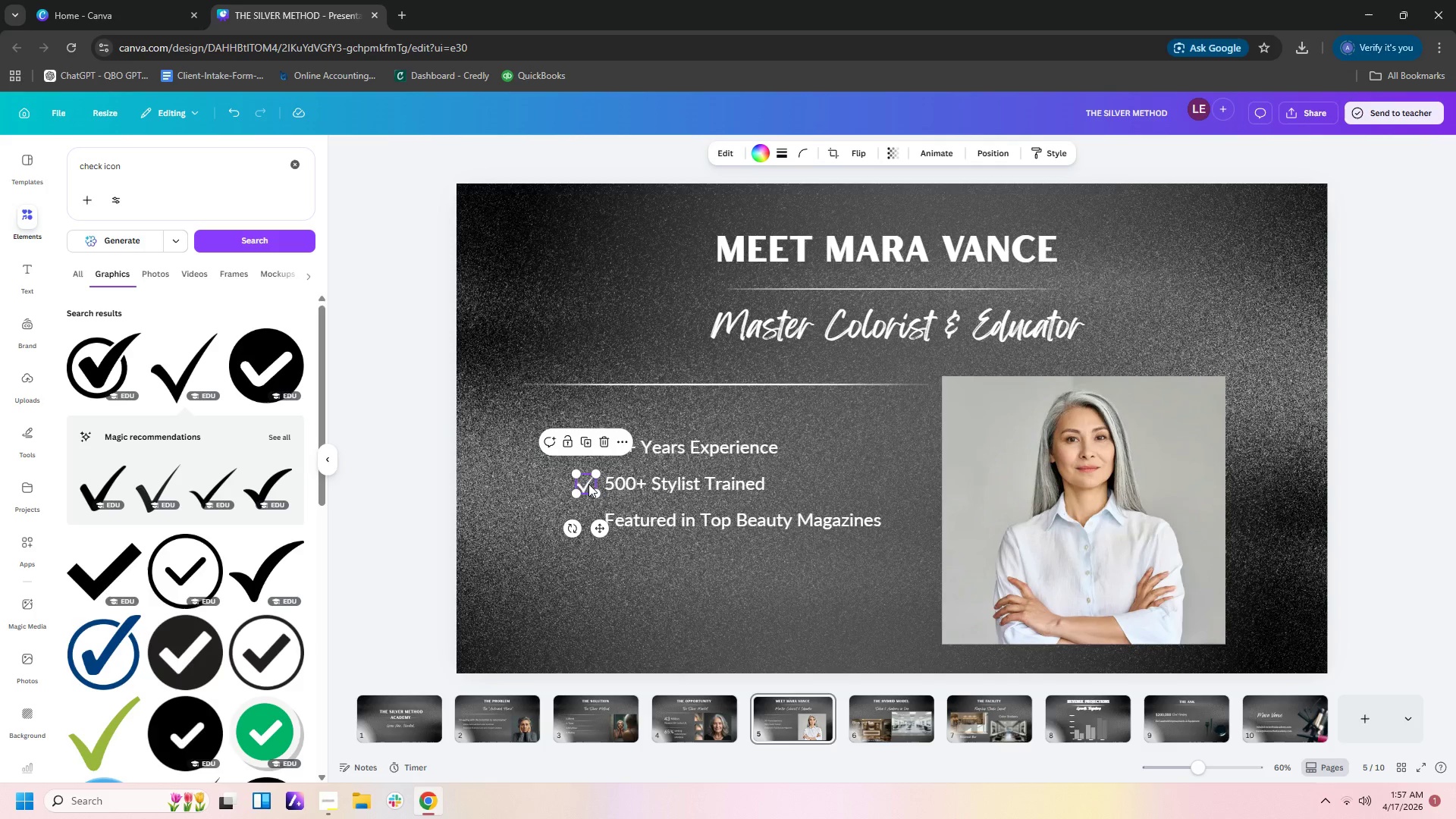 
key(Control+C)
 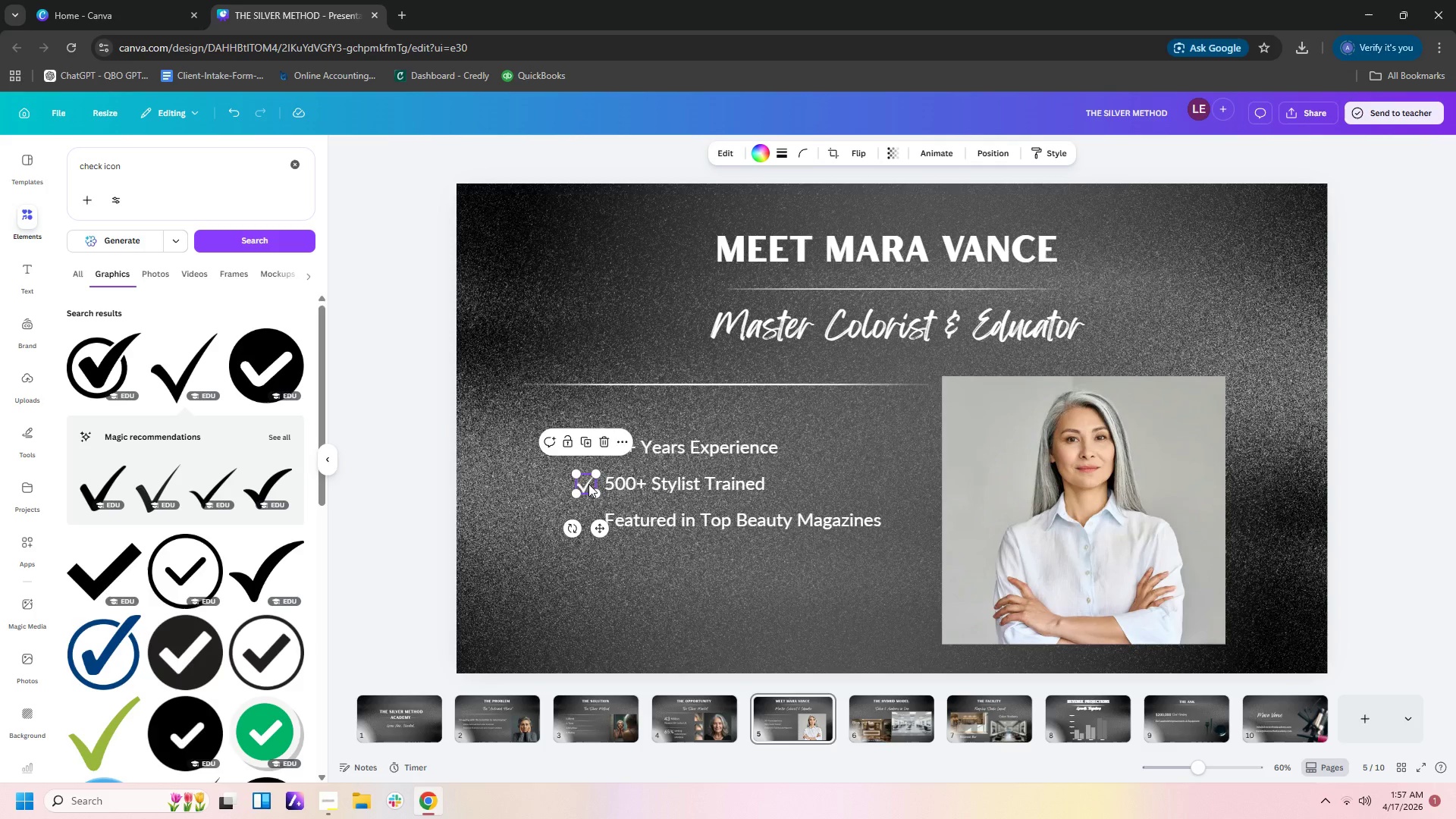 
key(Control+V)
 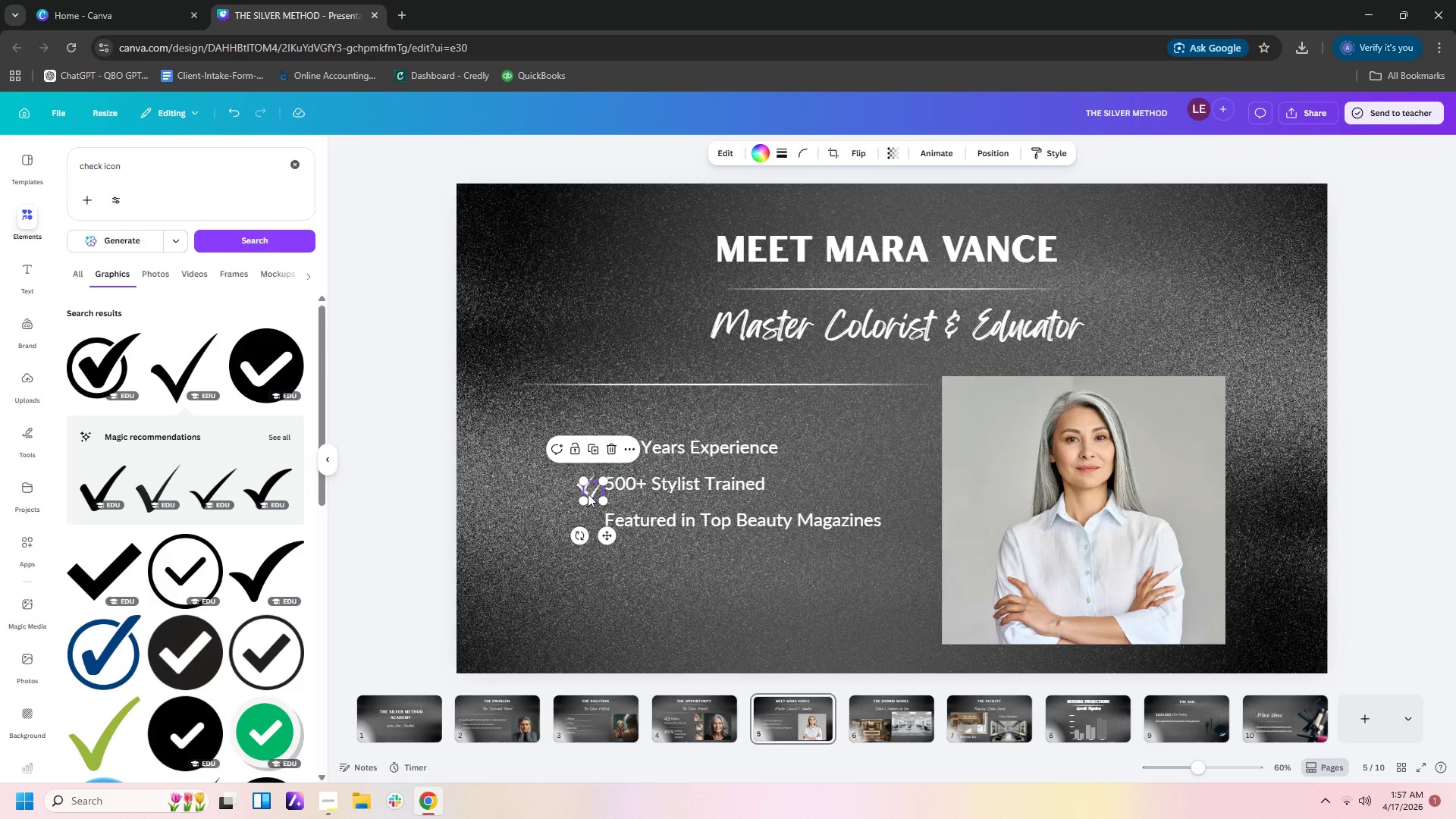 
left_click_drag(start_coordinate=[588, 494], to_coordinate=[582, 520])
 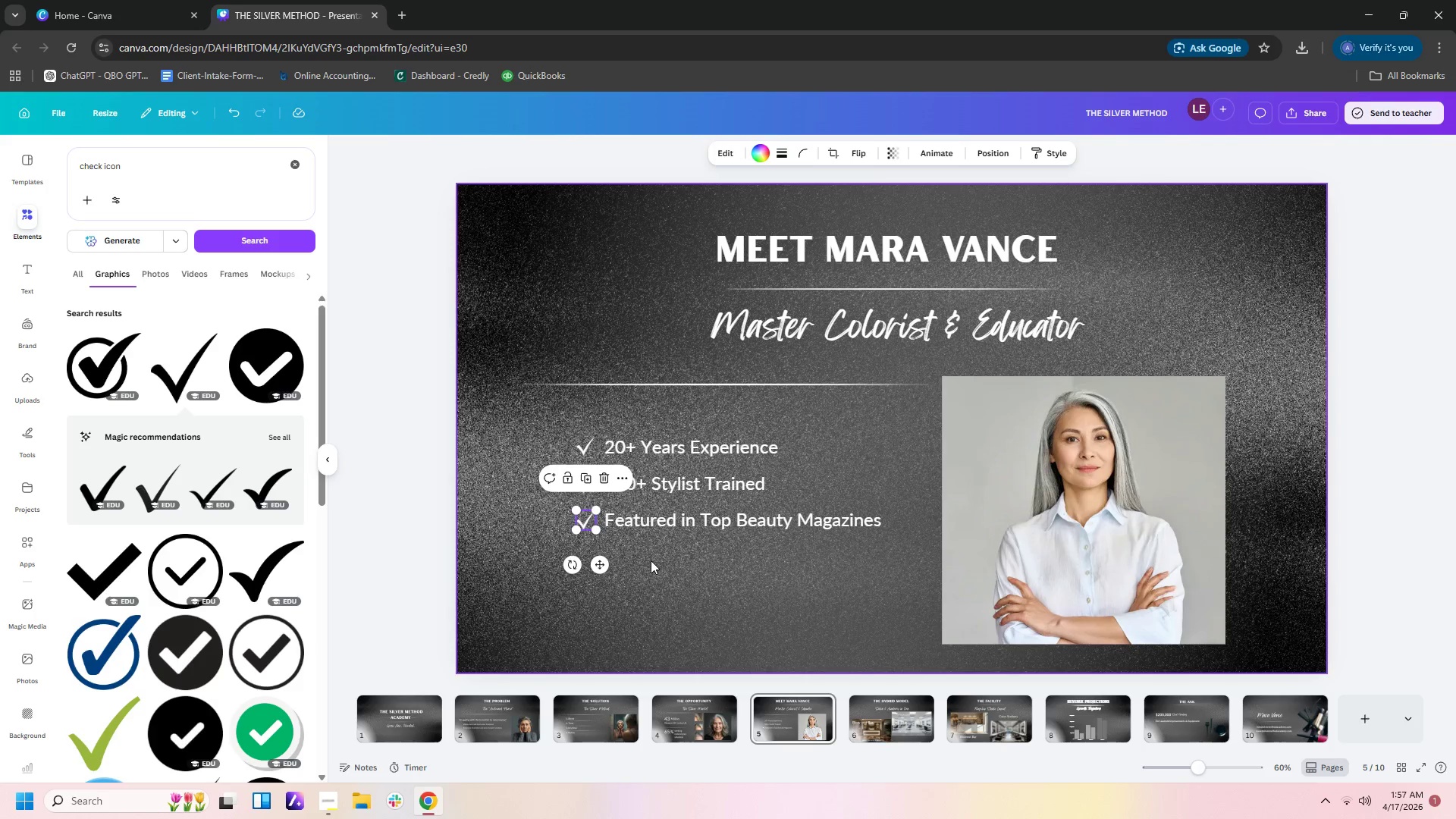 
left_click([651, 560])
 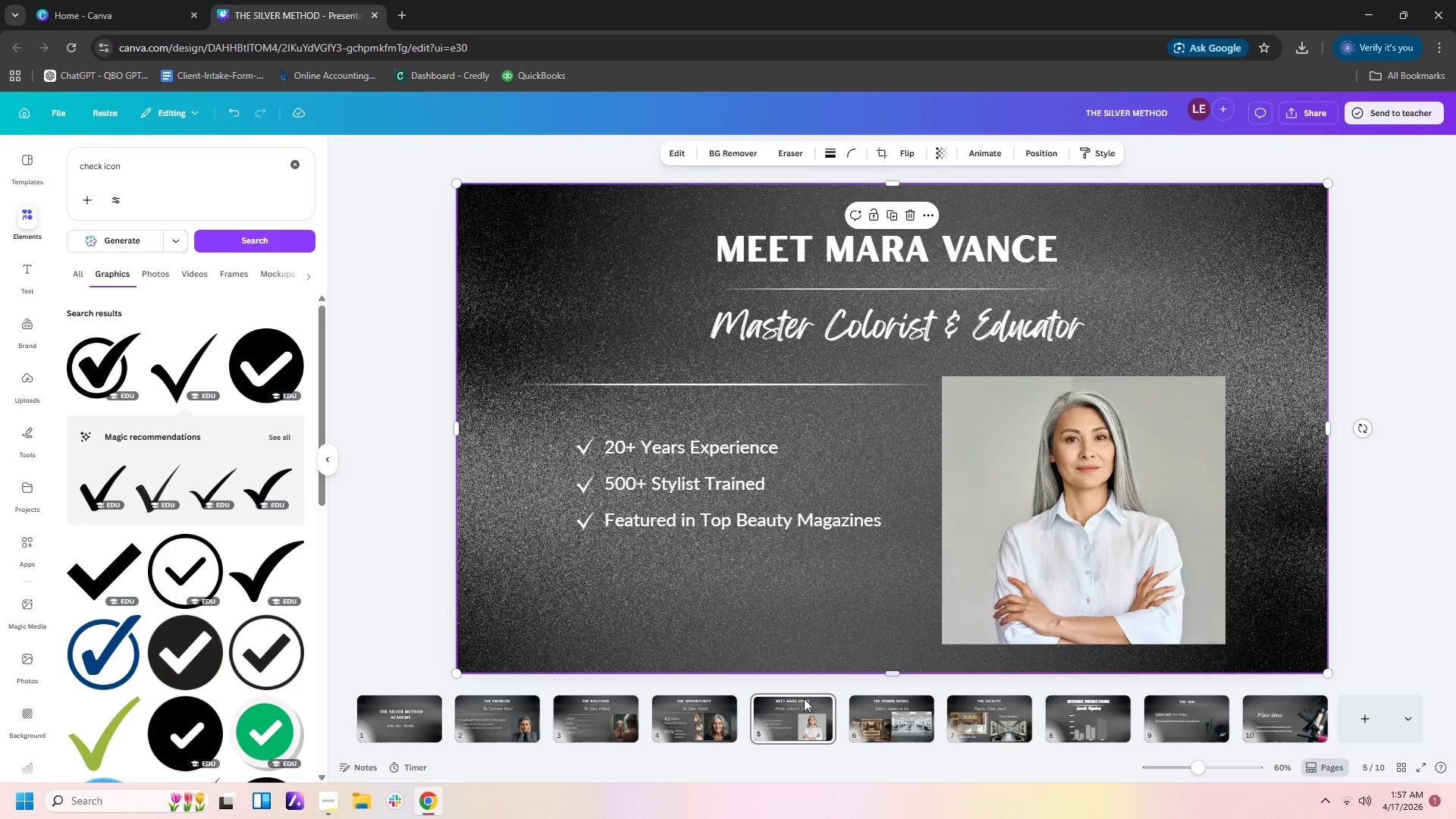 
left_click([795, 729])
 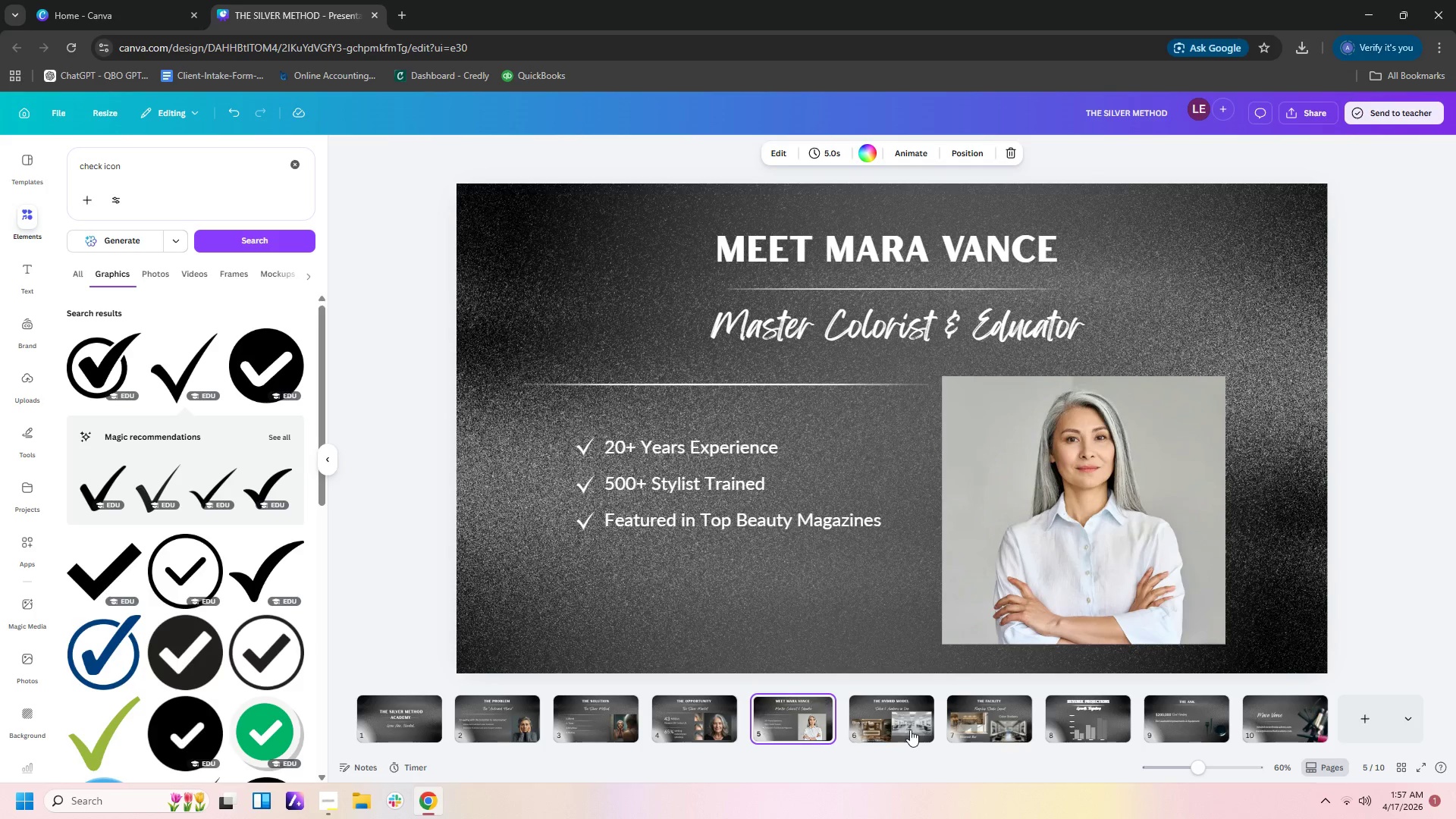 
left_click([910, 730])
 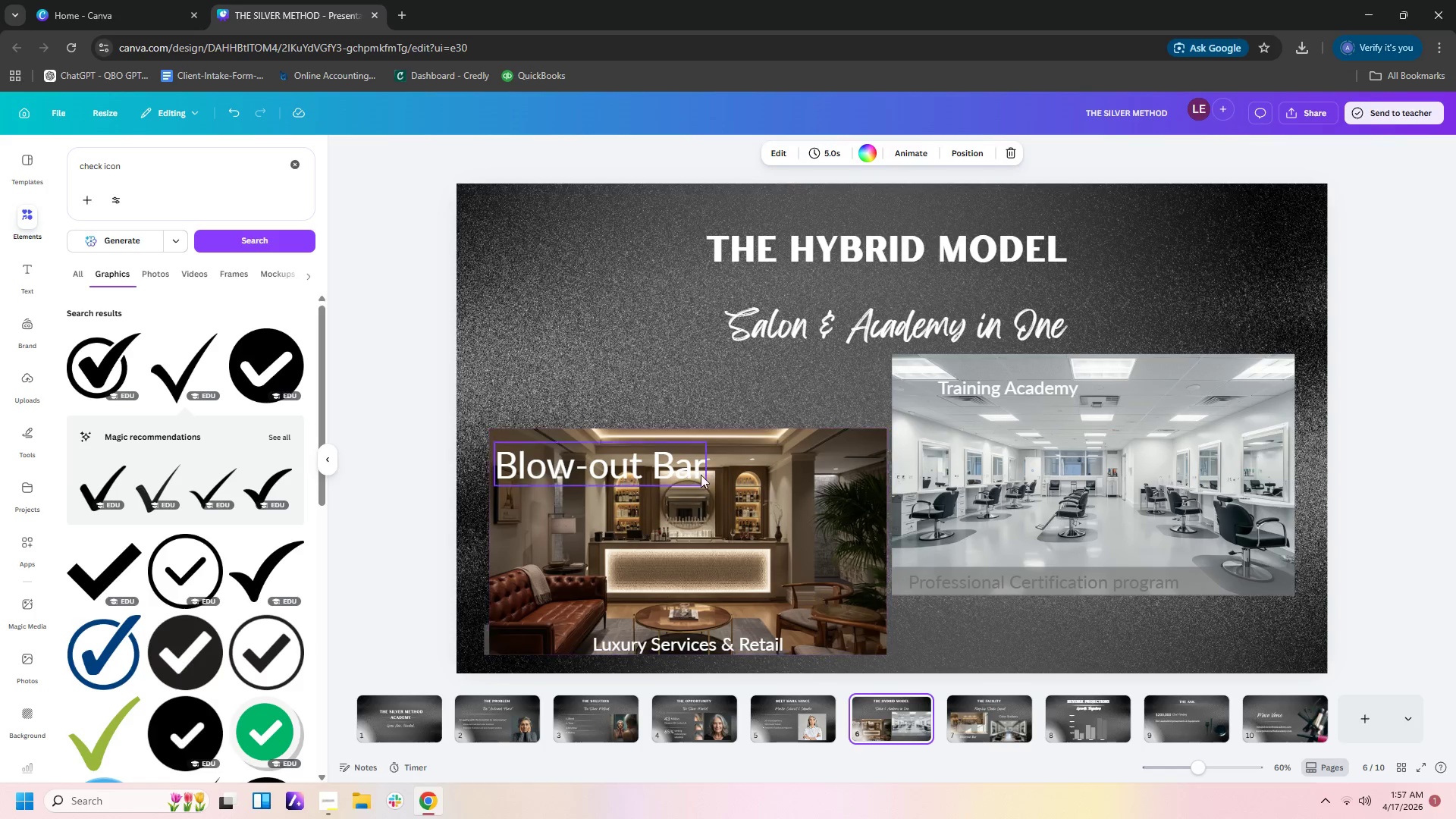 
left_click([654, 471])
 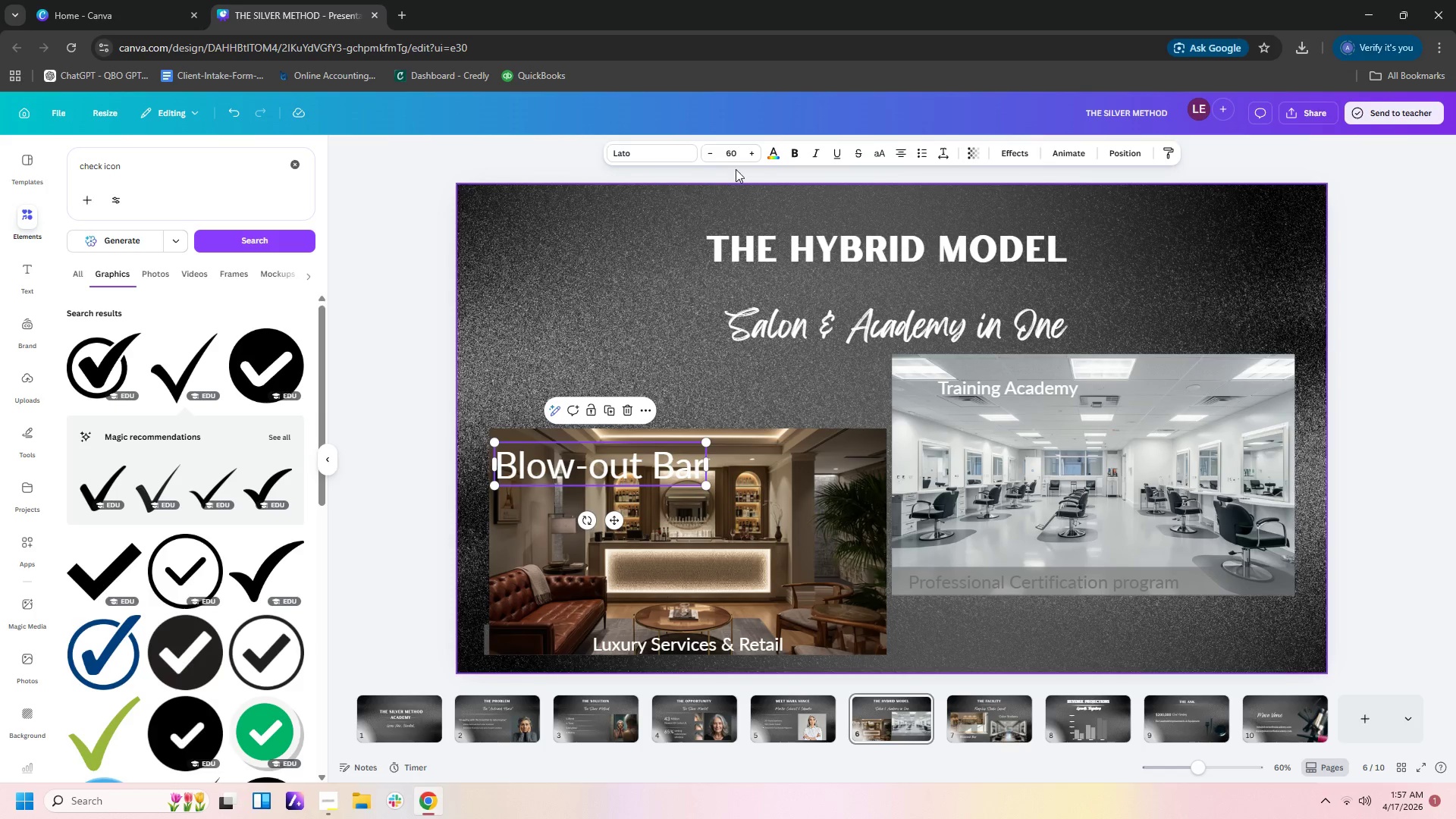 
left_click([737, 152])
 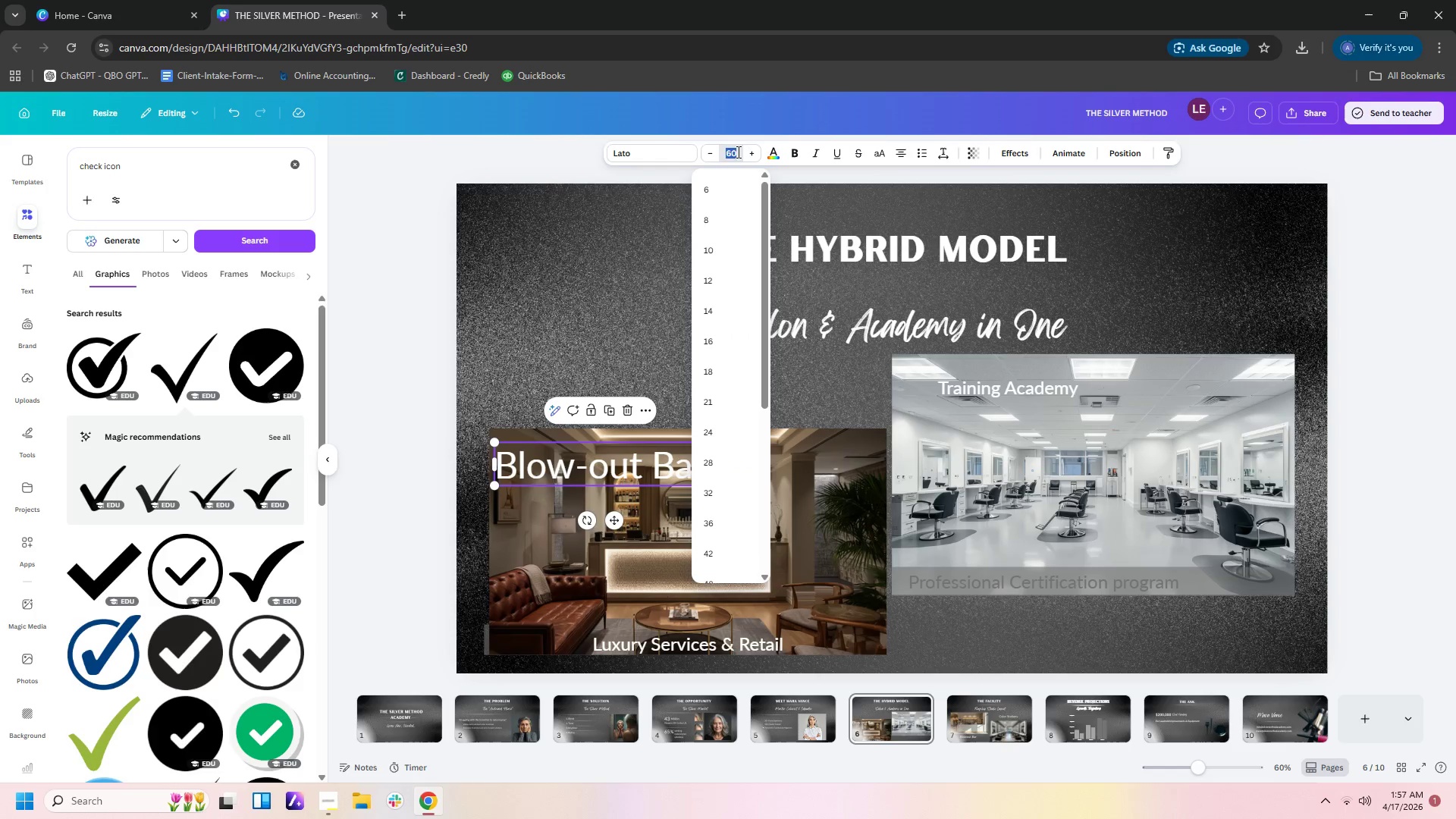 
key(Numpad3)
 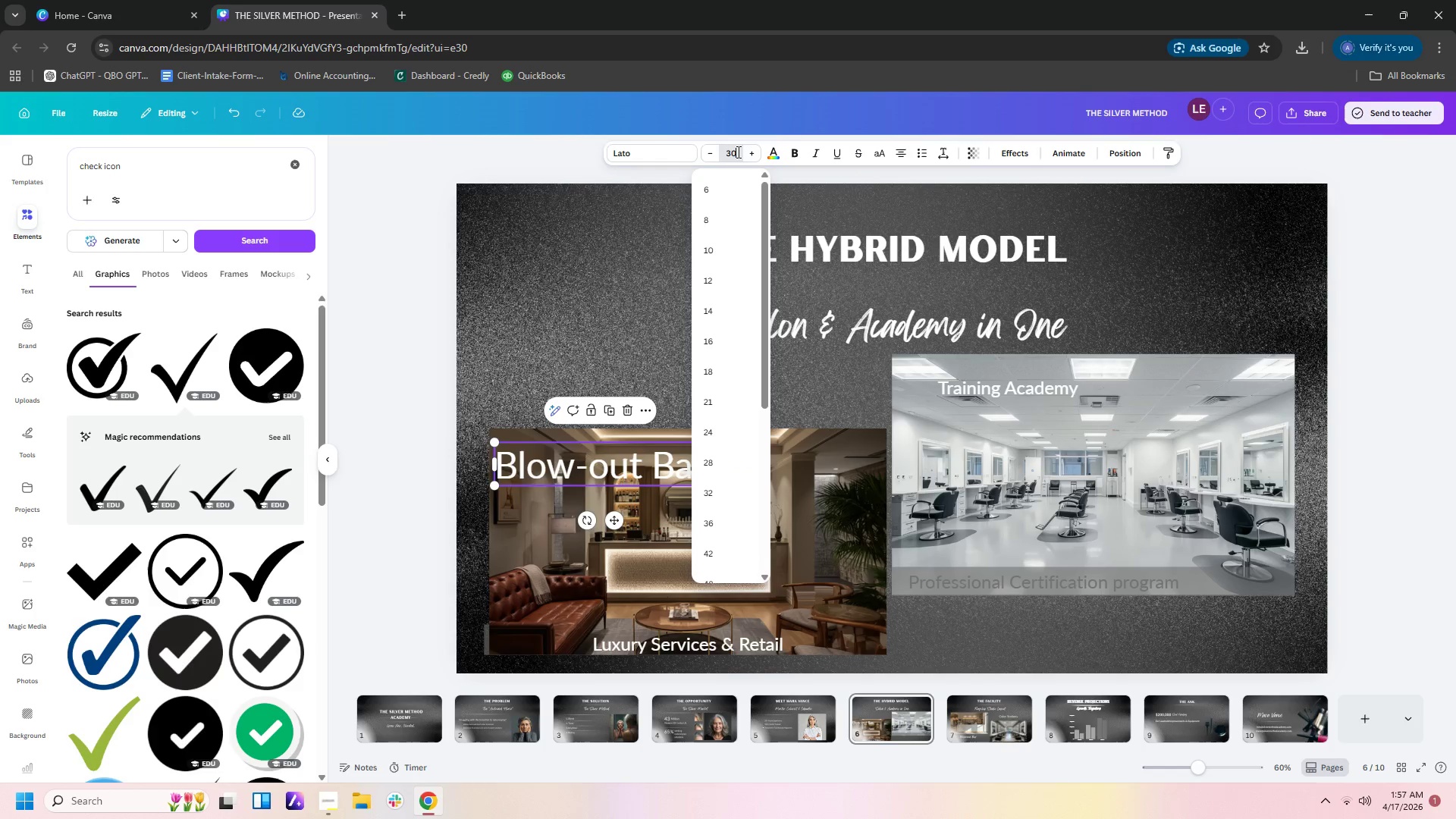 
key(Numpad0)
 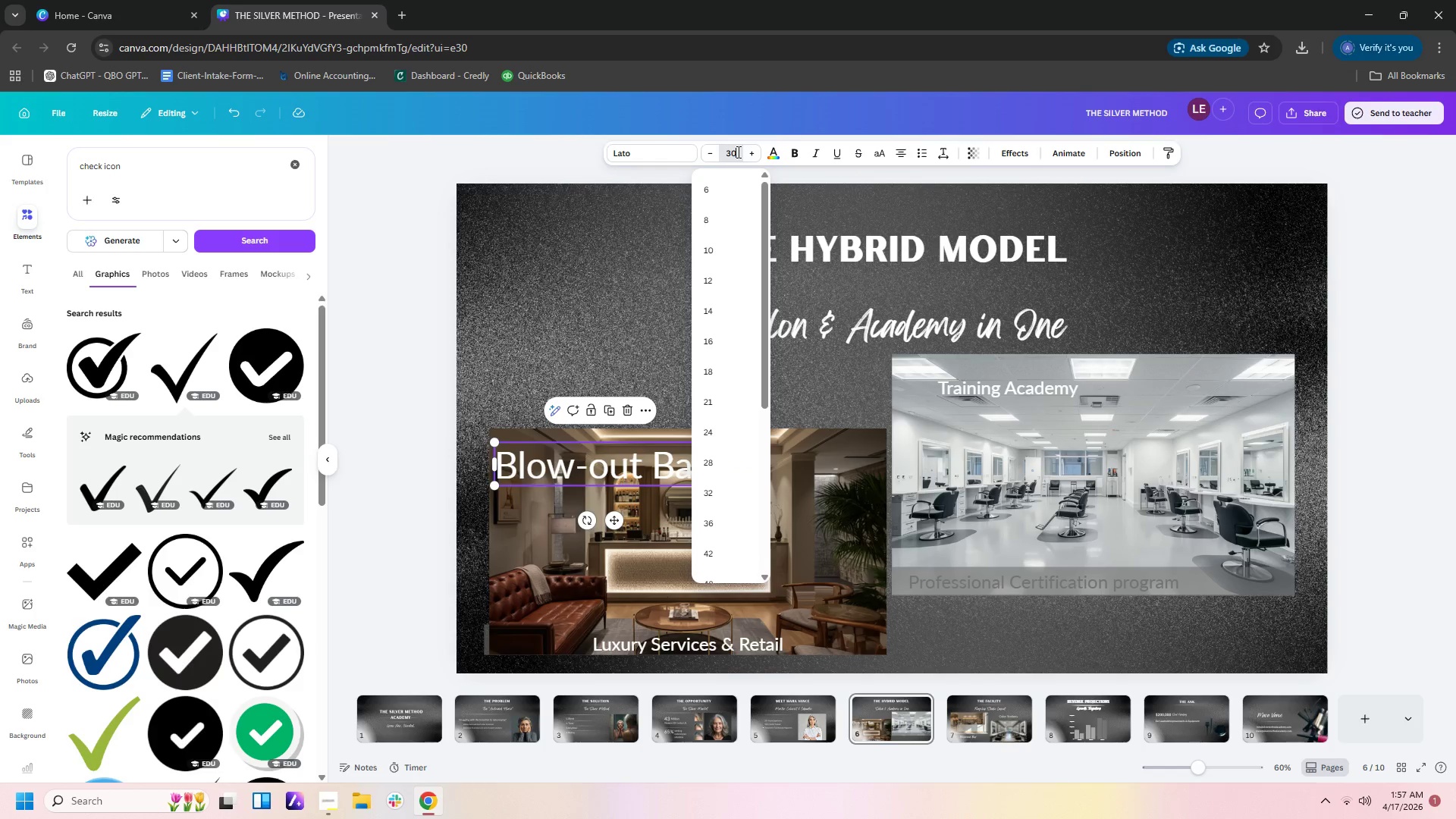 
key(NumpadEnter)
 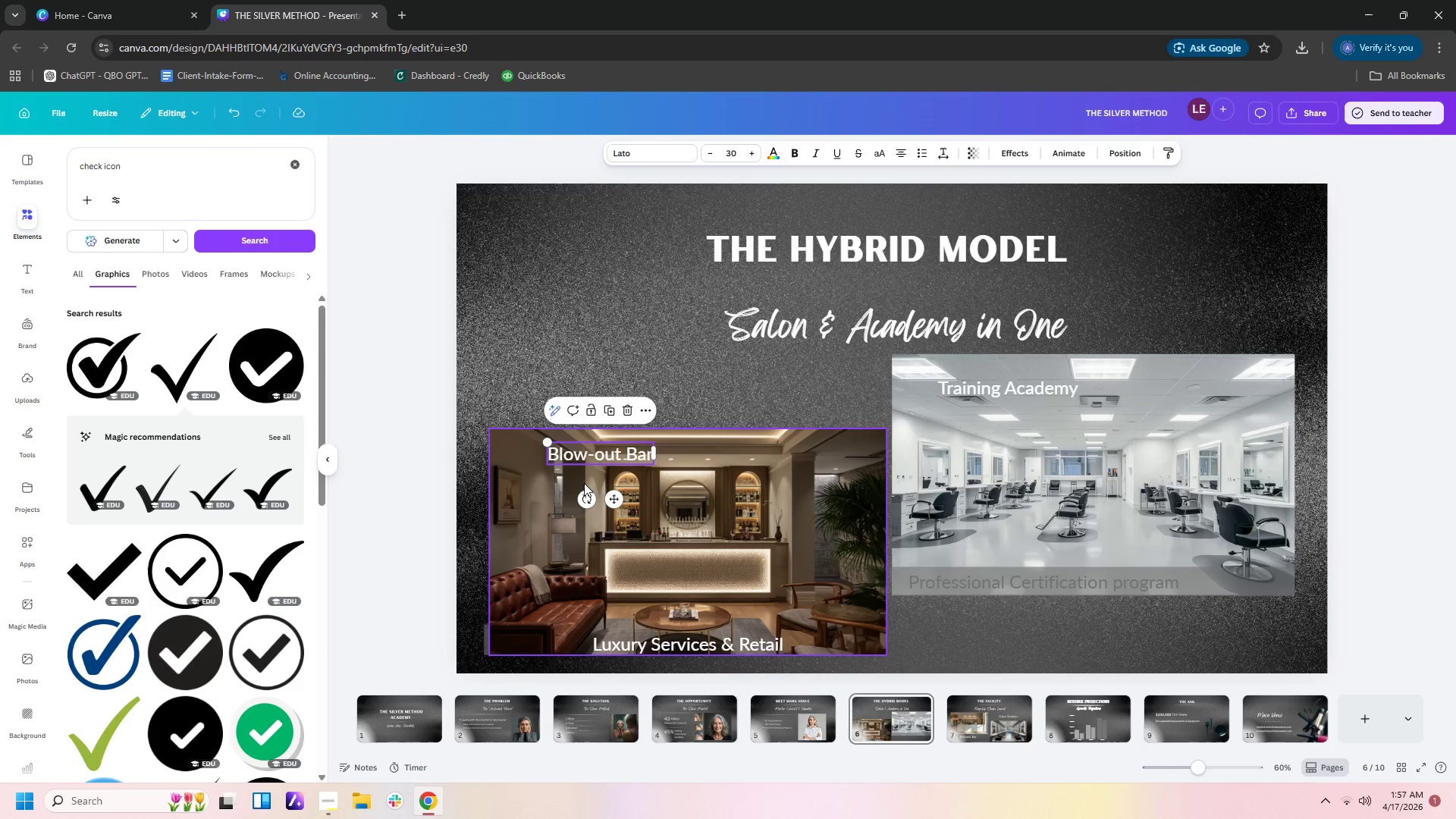 
left_click_drag(start_coordinate=[602, 453], to_coordinate=[570, 460])
 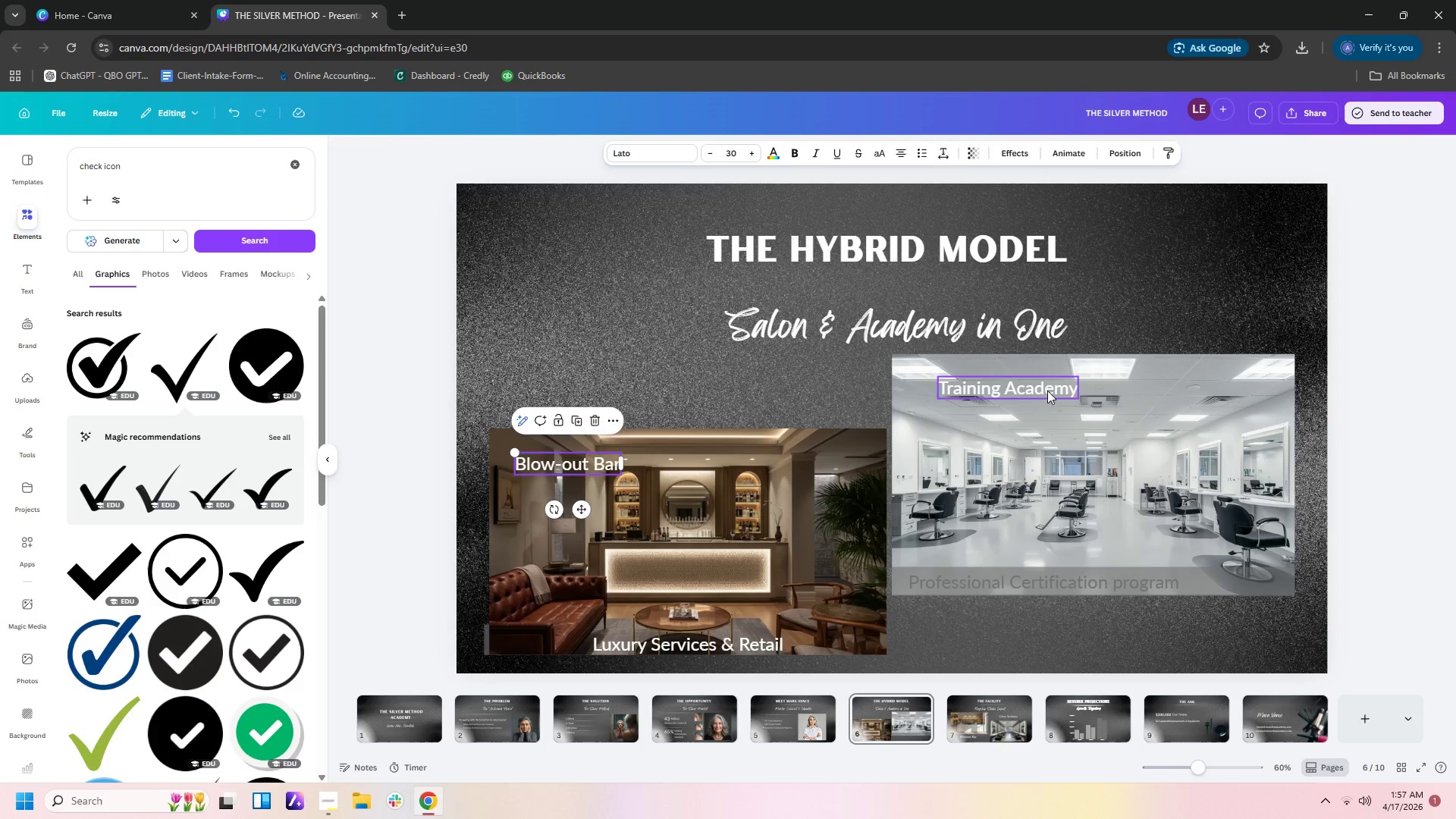 
left_click_drag(start_coordinate=[1040, 394], to_coordinate=[1012, 394])
 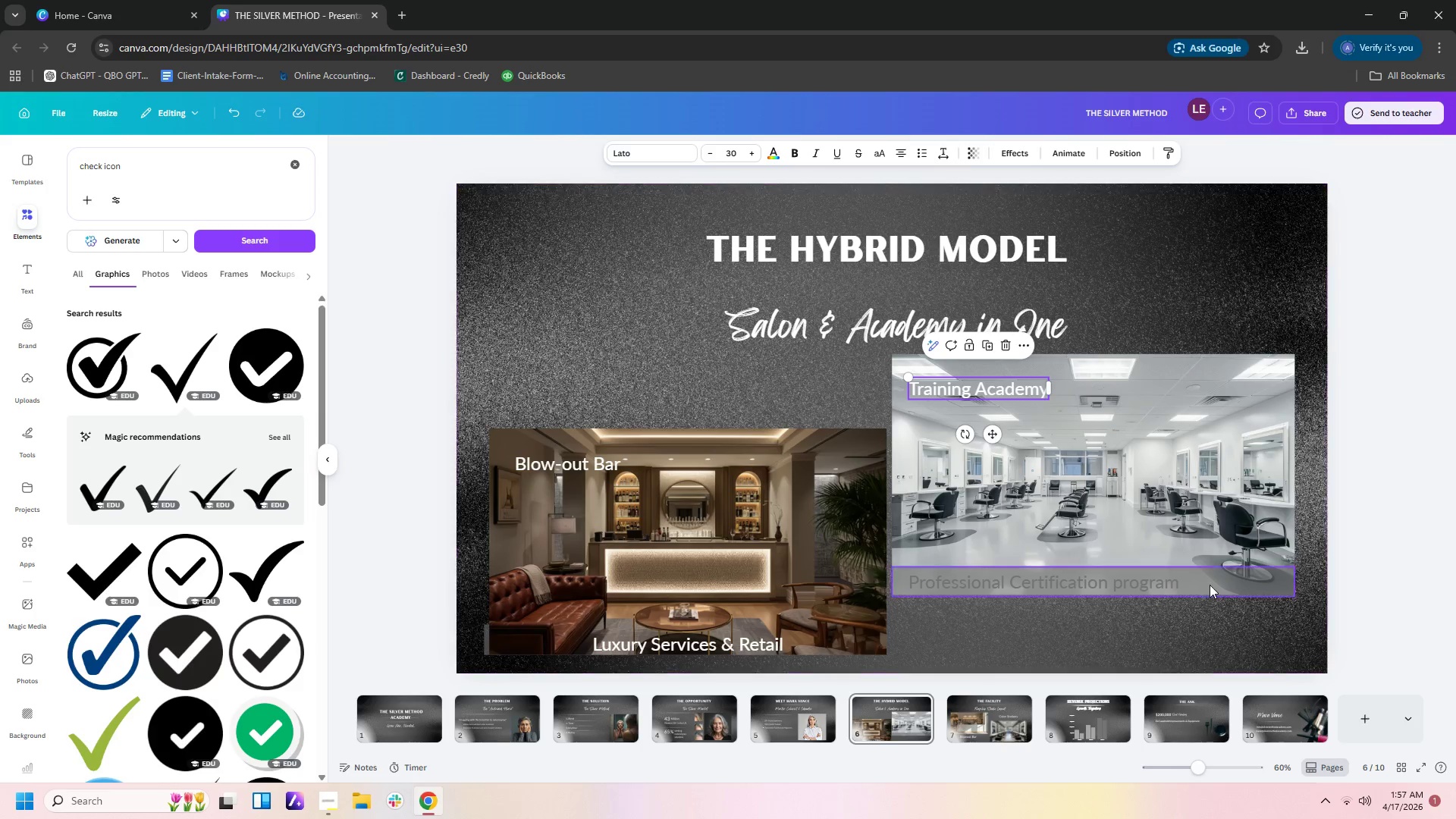 
left_click([1228, 579])
 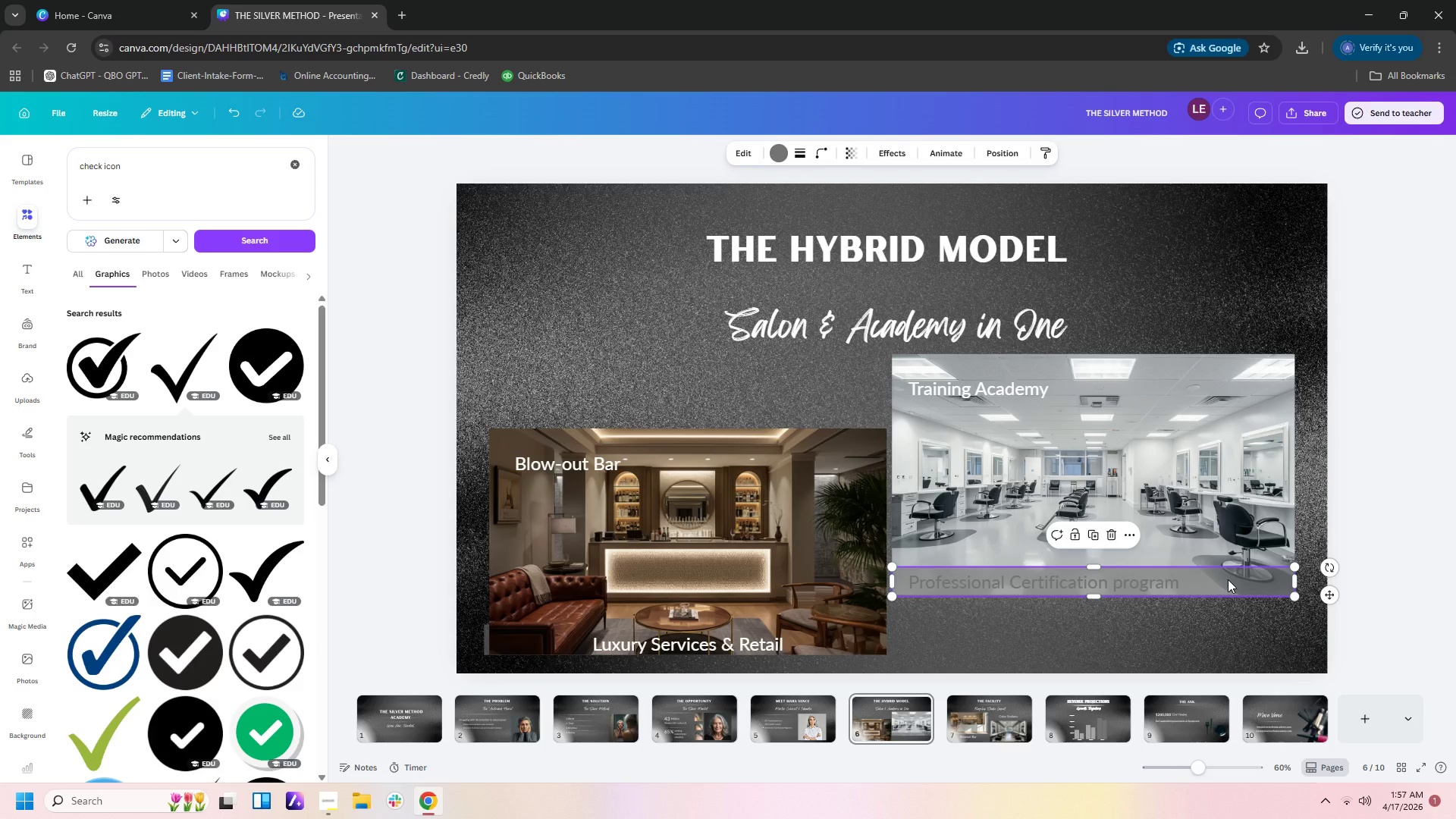 
key(Control+C)
 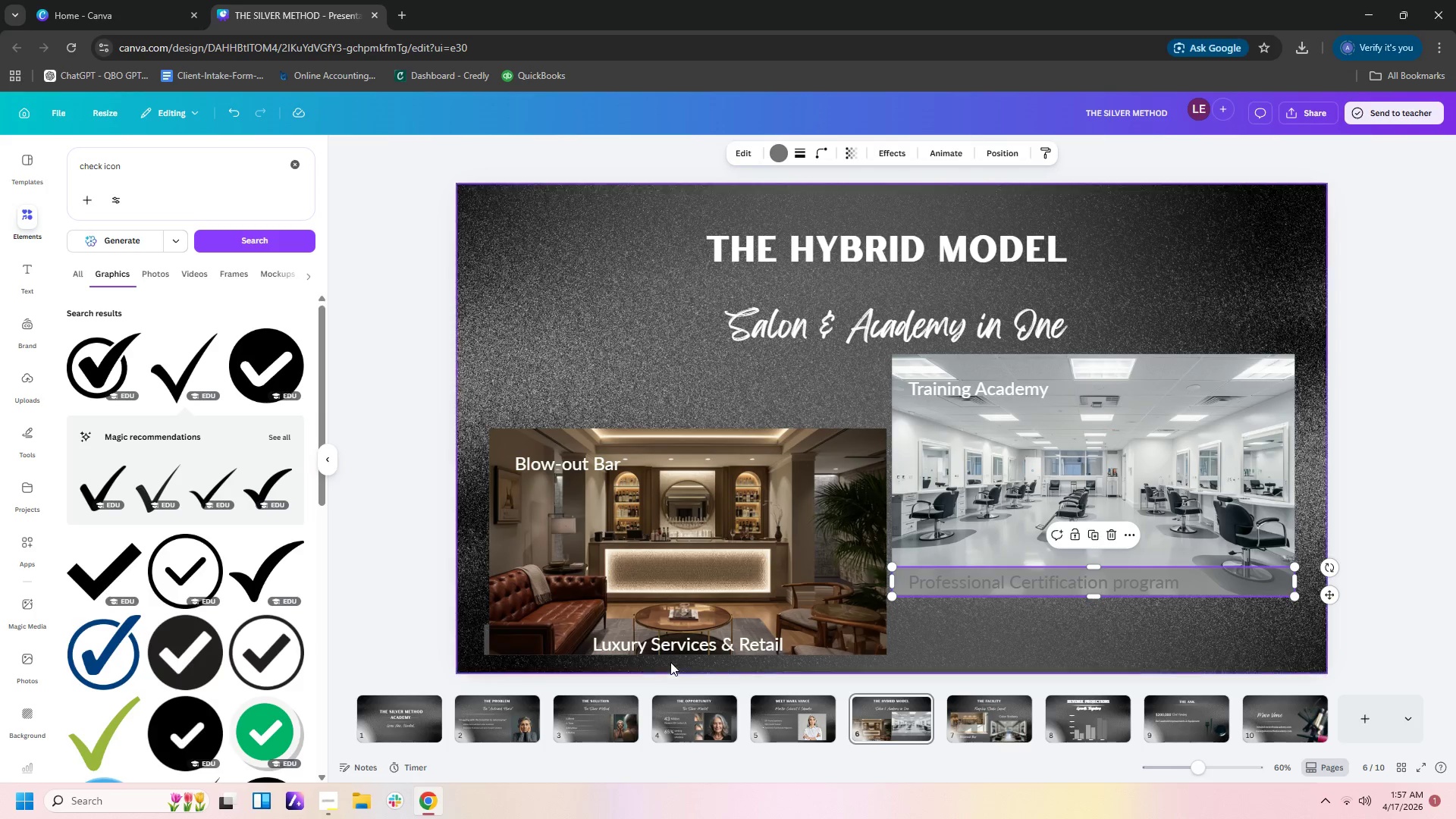 
left_click([713, 618])
 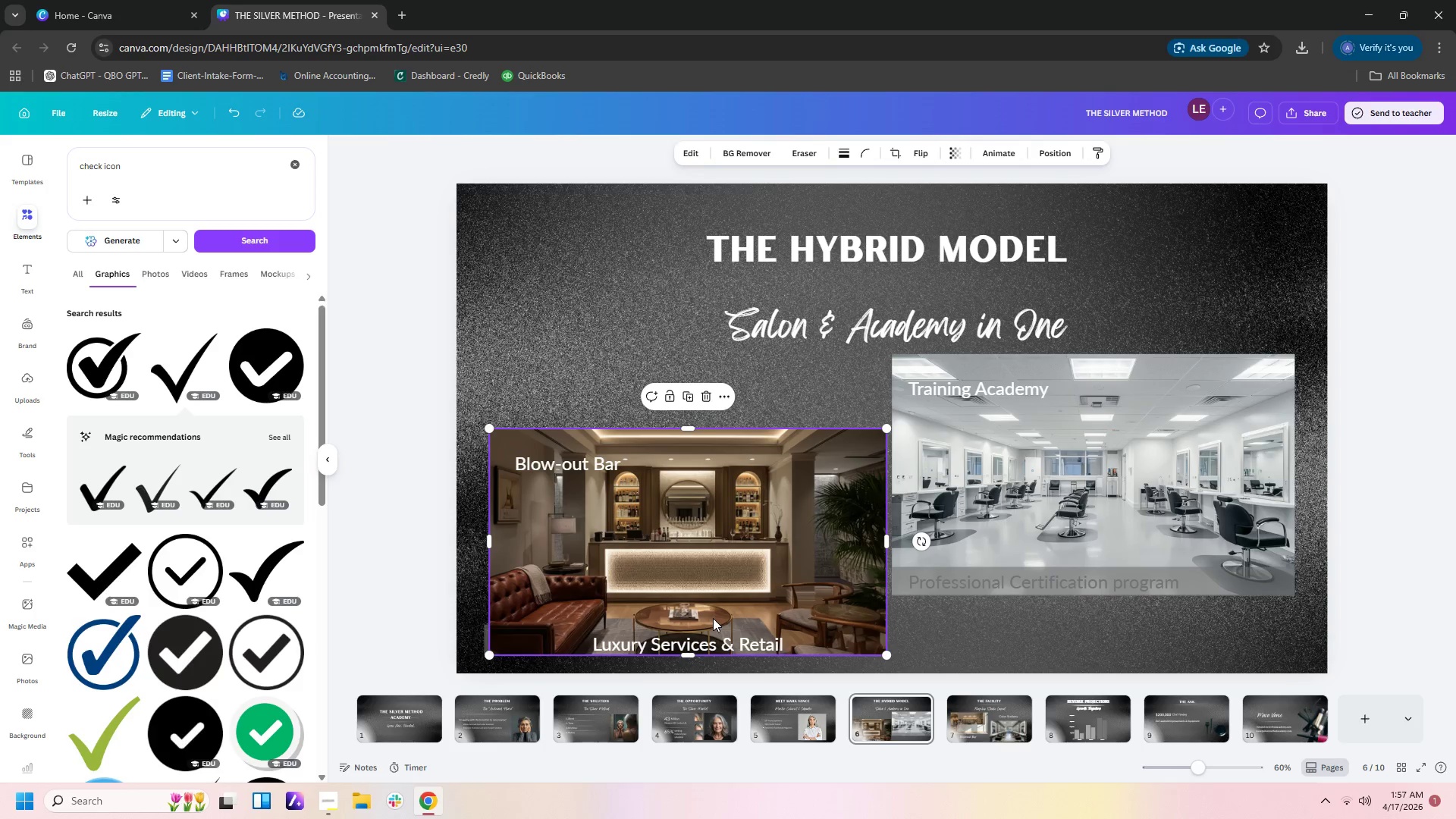 
key(Control+V)
 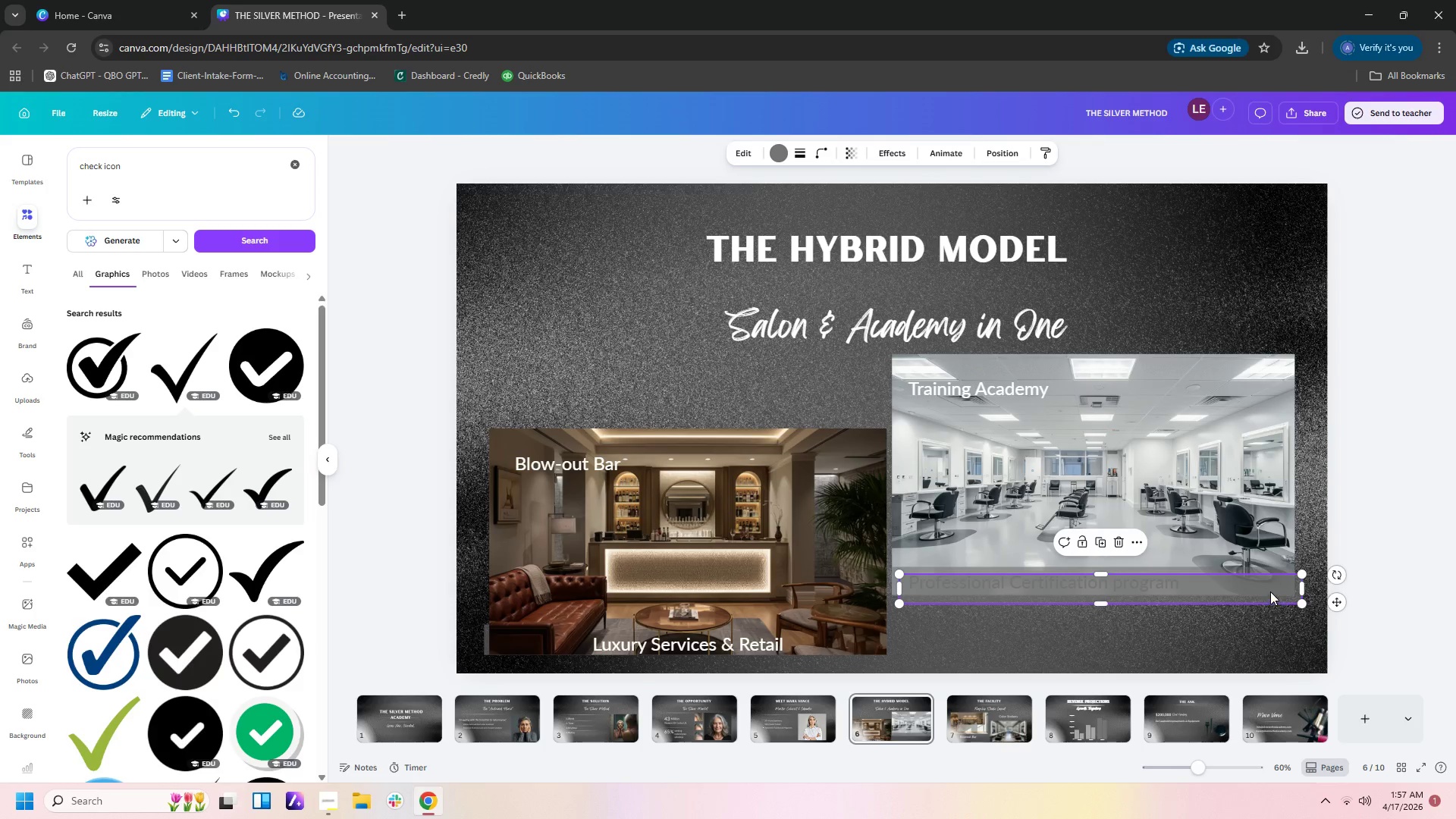 
left_click_drag(start_coordinate=[1270, 585], to_coordinate=[871, 639])
 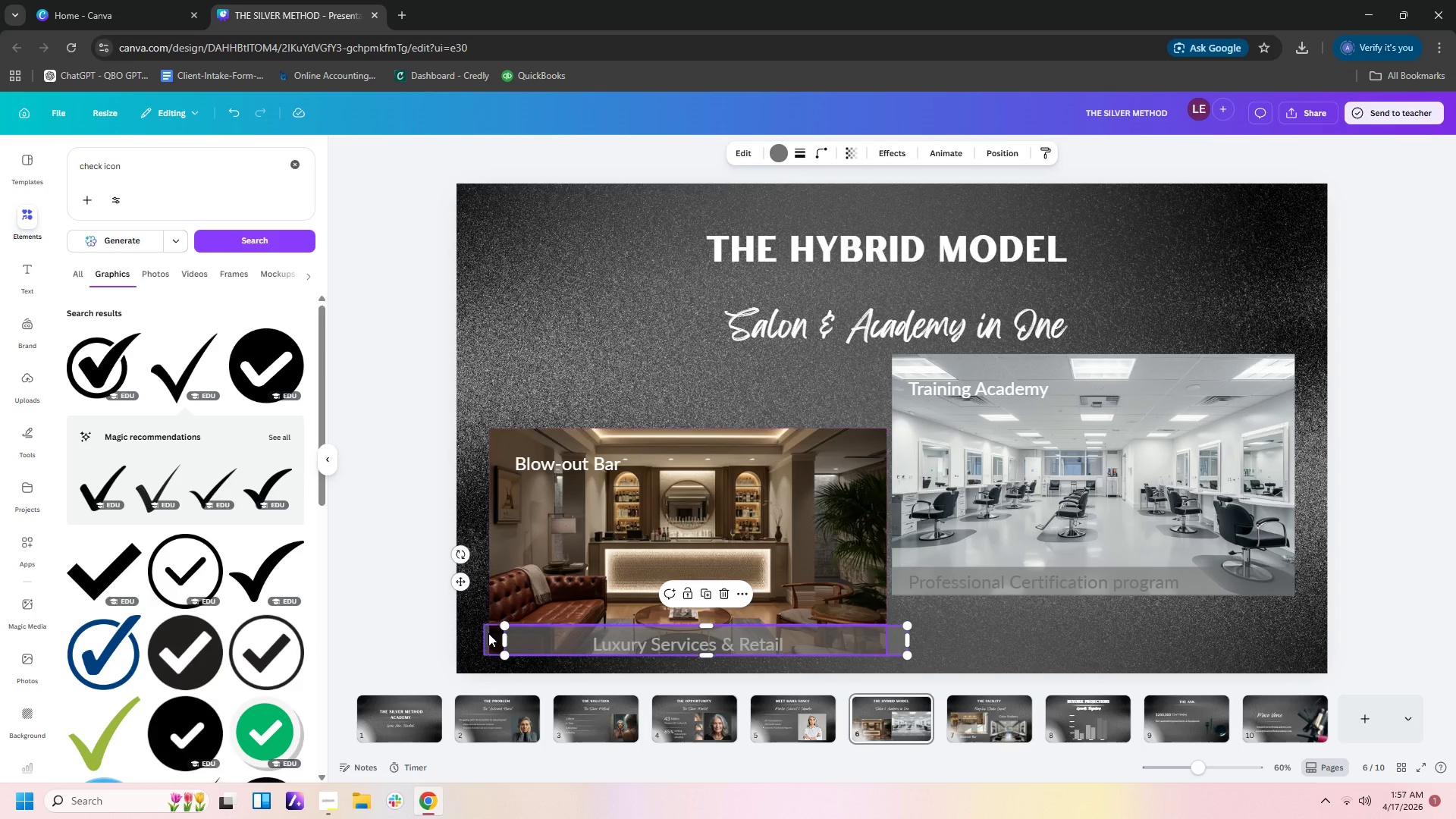 
left_click([487, 634])
 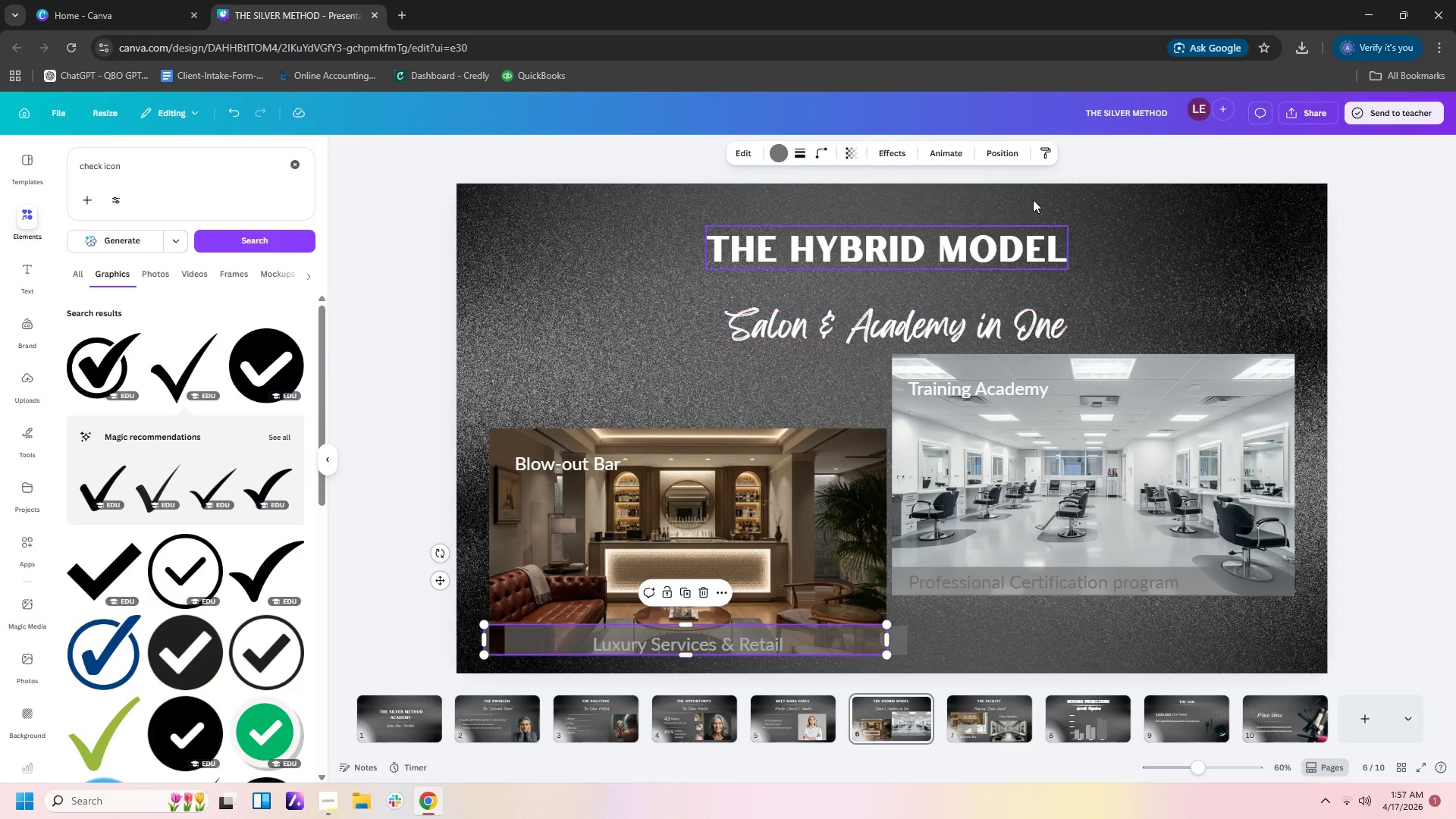 
left_click([1009, 144])
 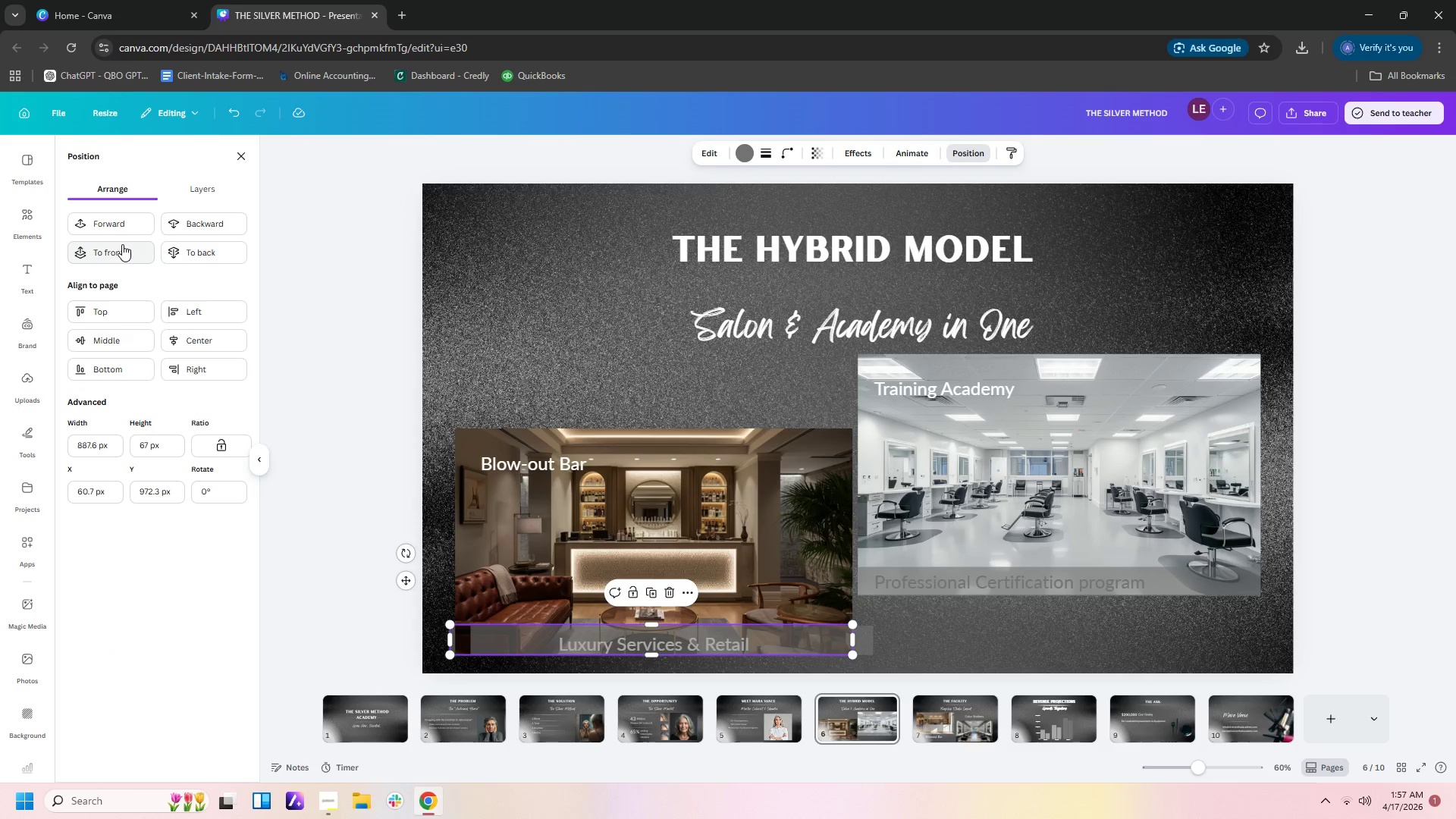 
left_click([120, 227])
 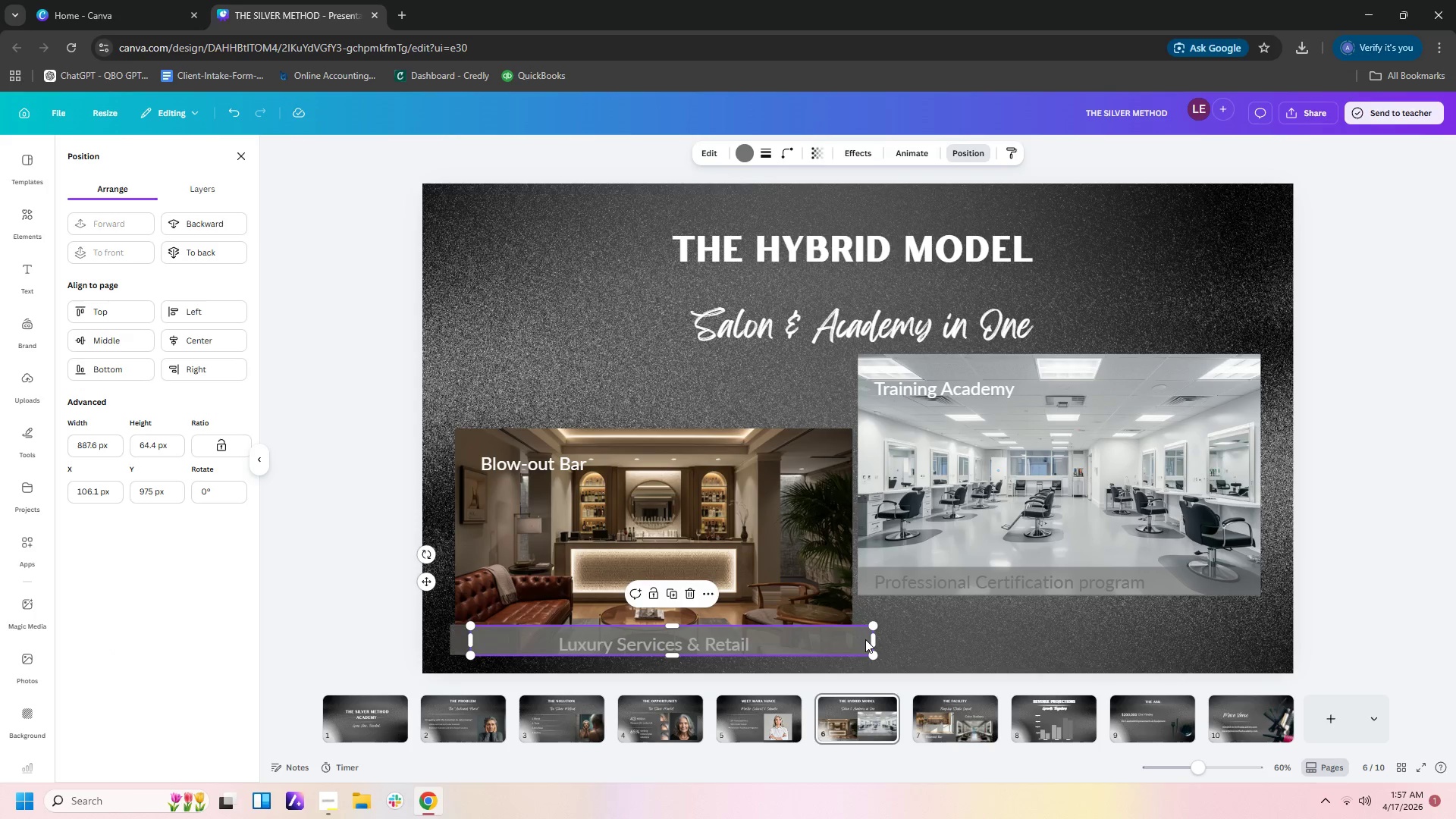 
key(Delete)
 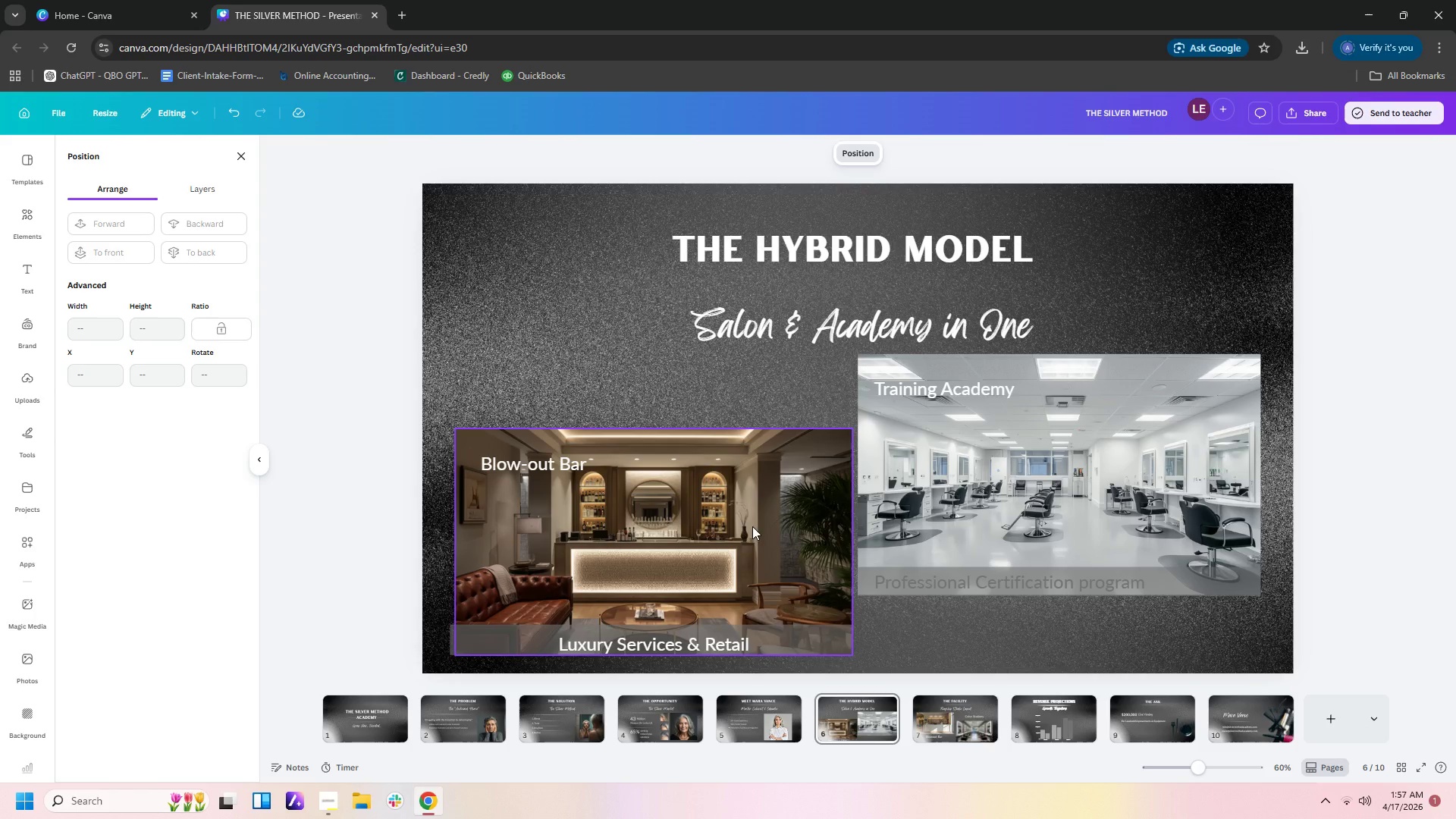 
left_click([637, 490])
 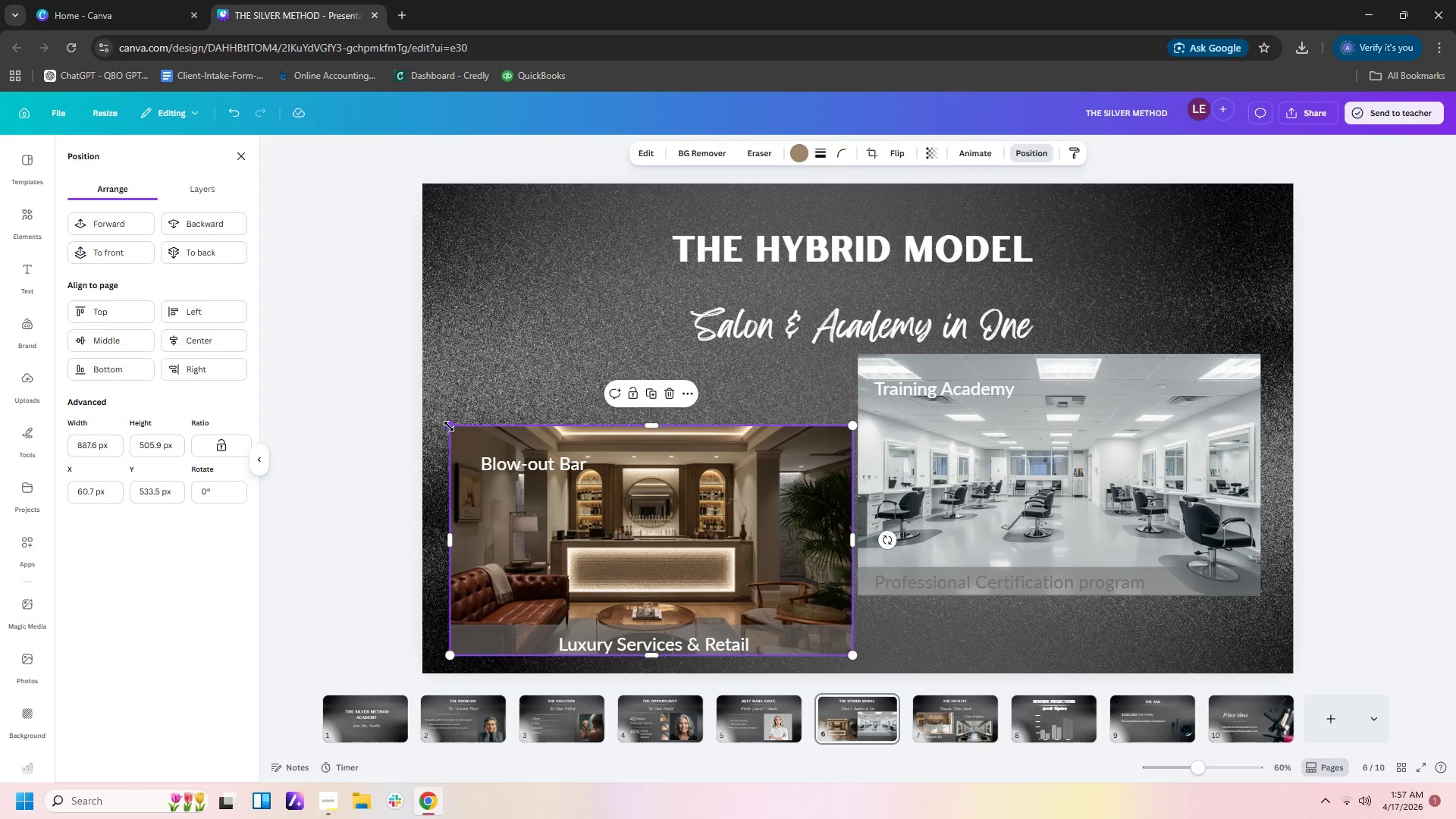 
left_click([930, 623])
 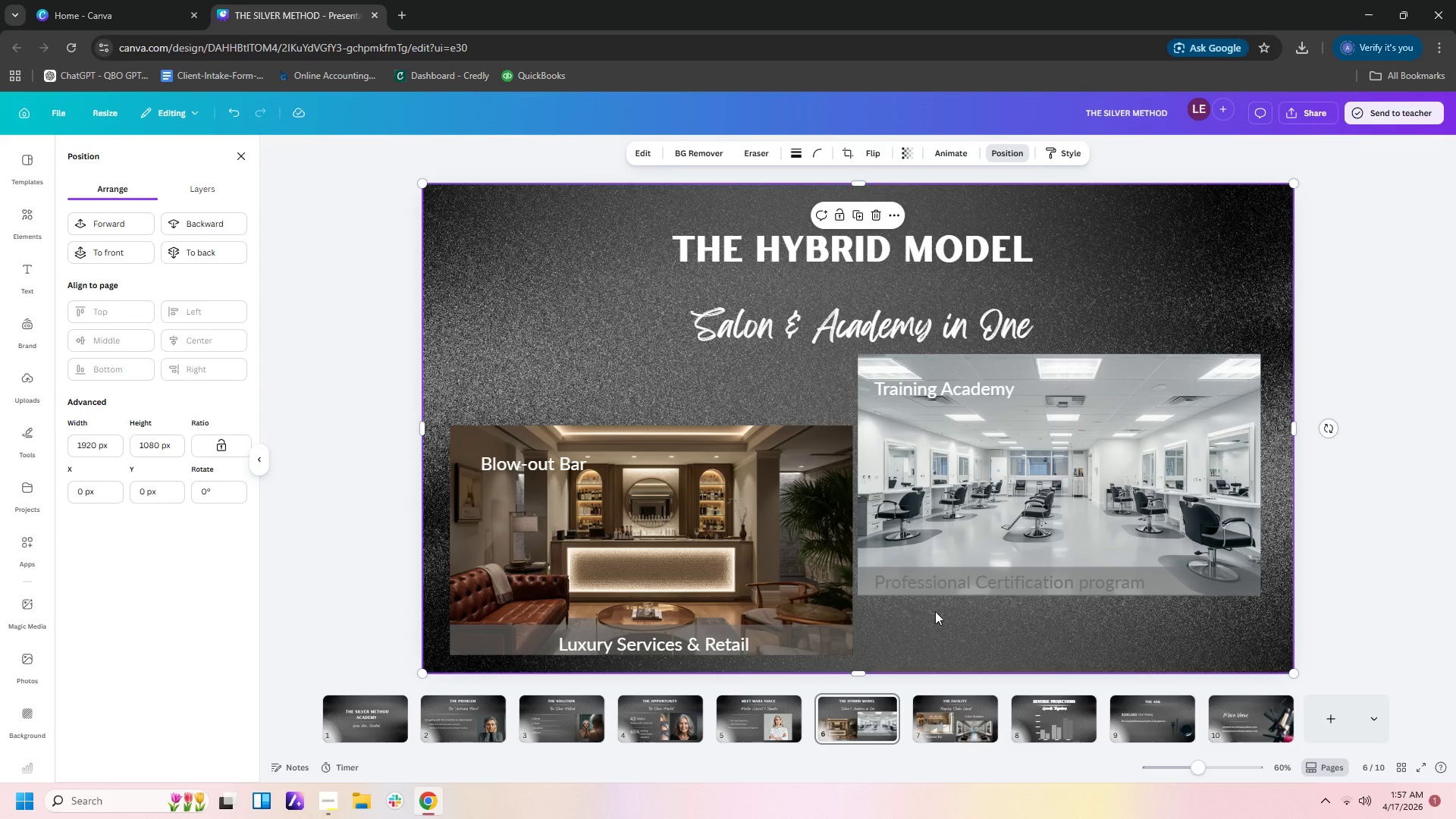 
left_click([969, 586])
 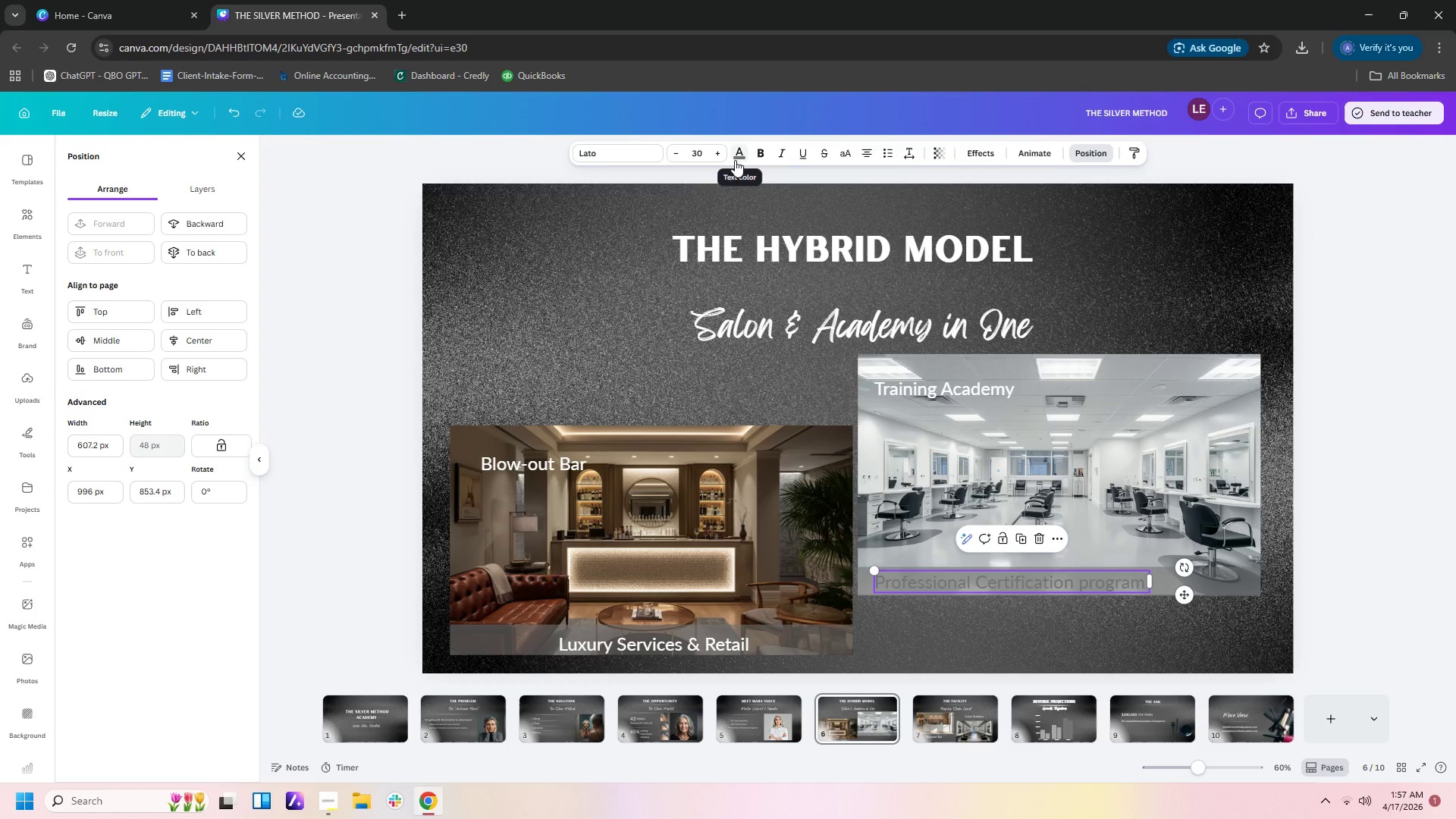 
left_click([735, 156])
 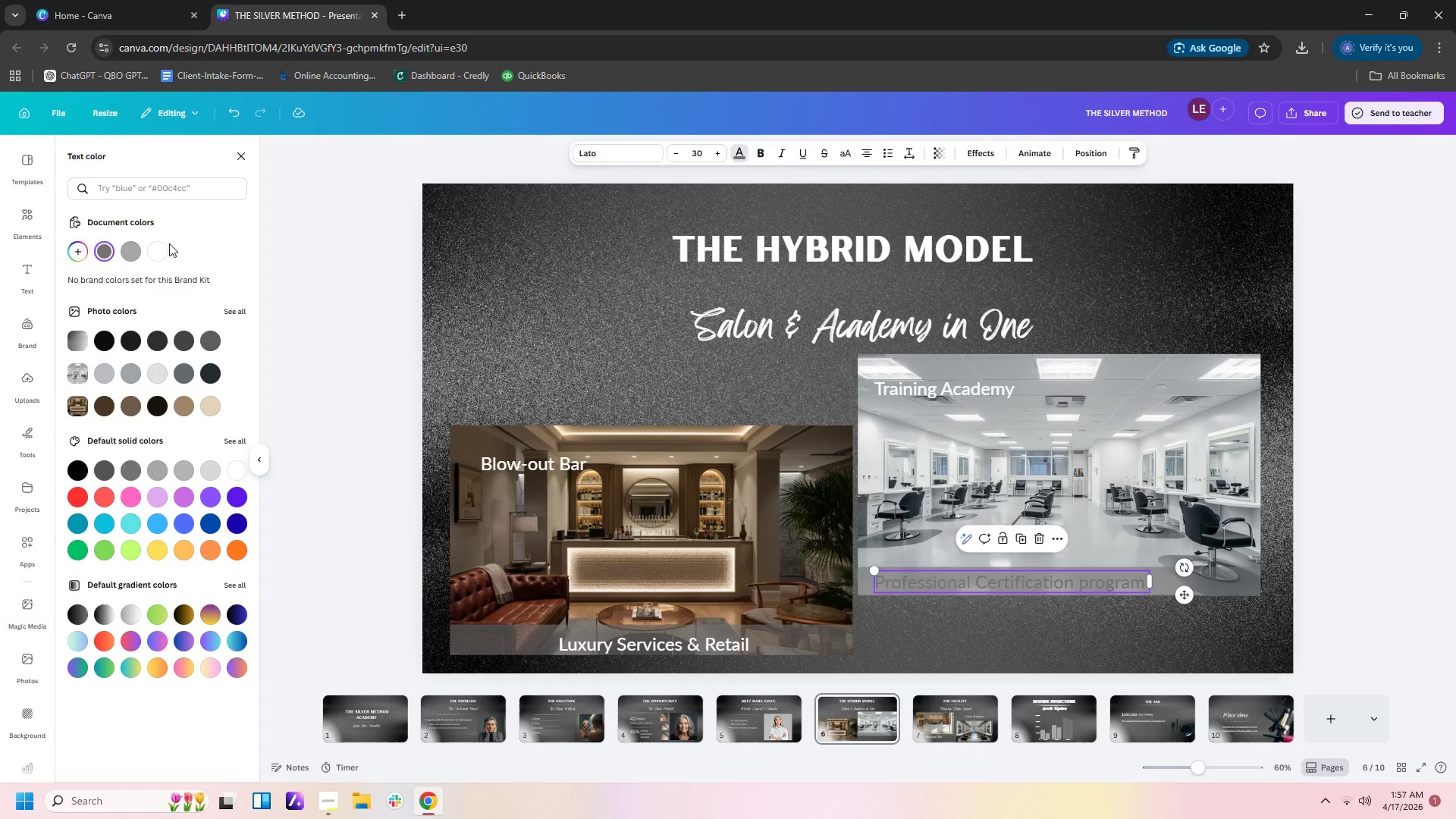 
left_click([165, 246])
 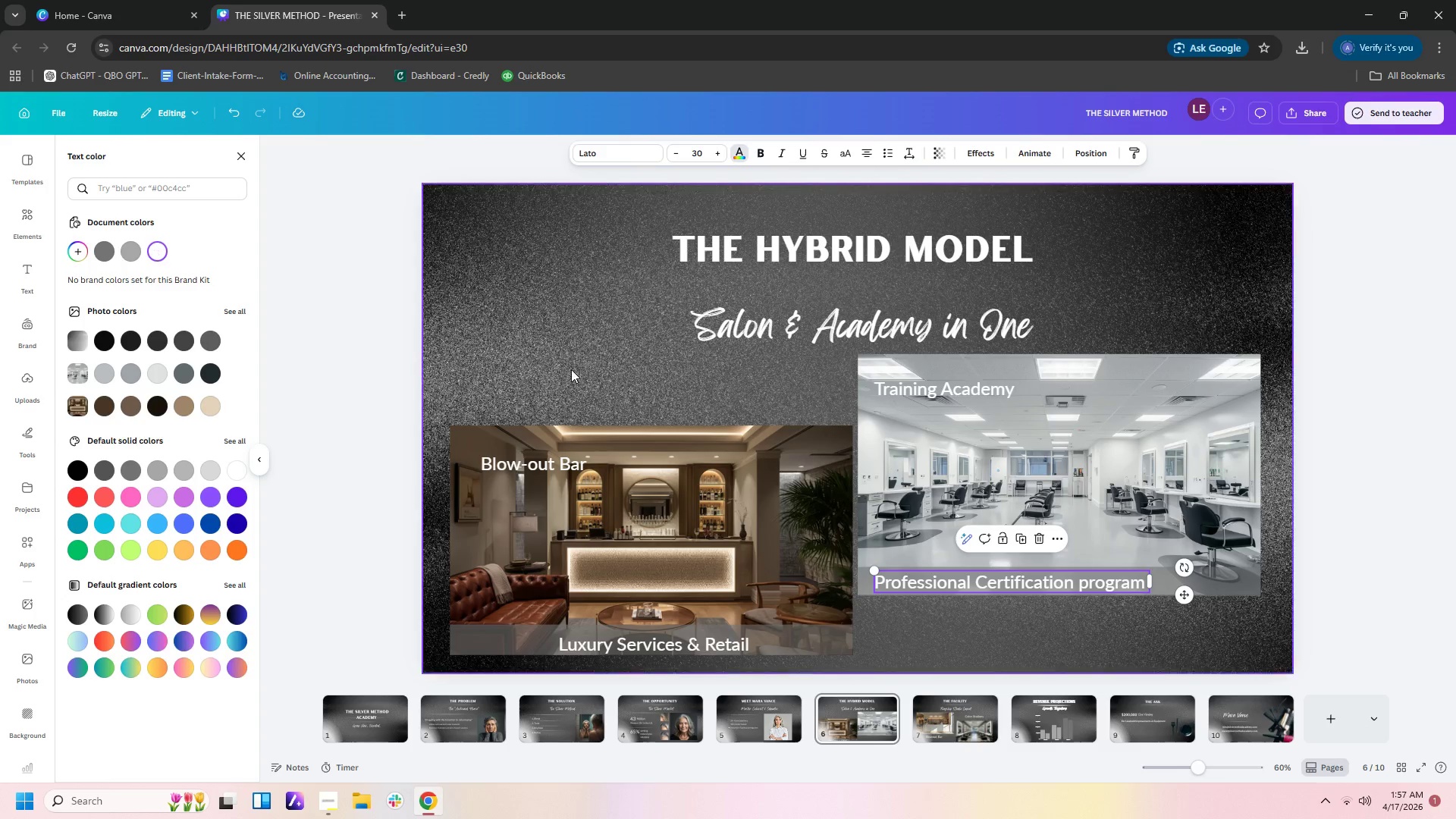 
left_click([574, 372])
 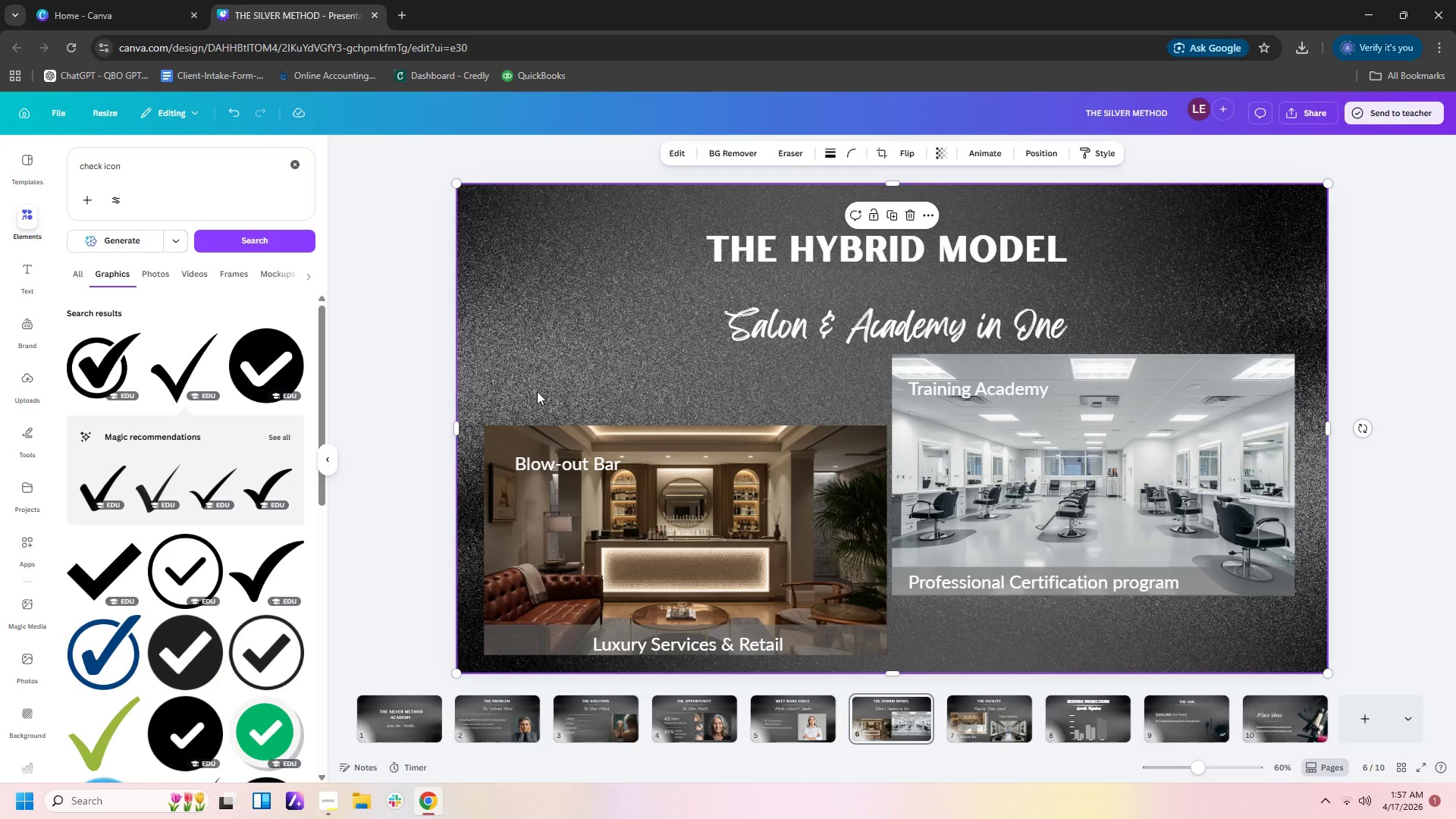 
left_click_drag(start_coordinate=[537, 391], to_coordinate=[573, 513])
 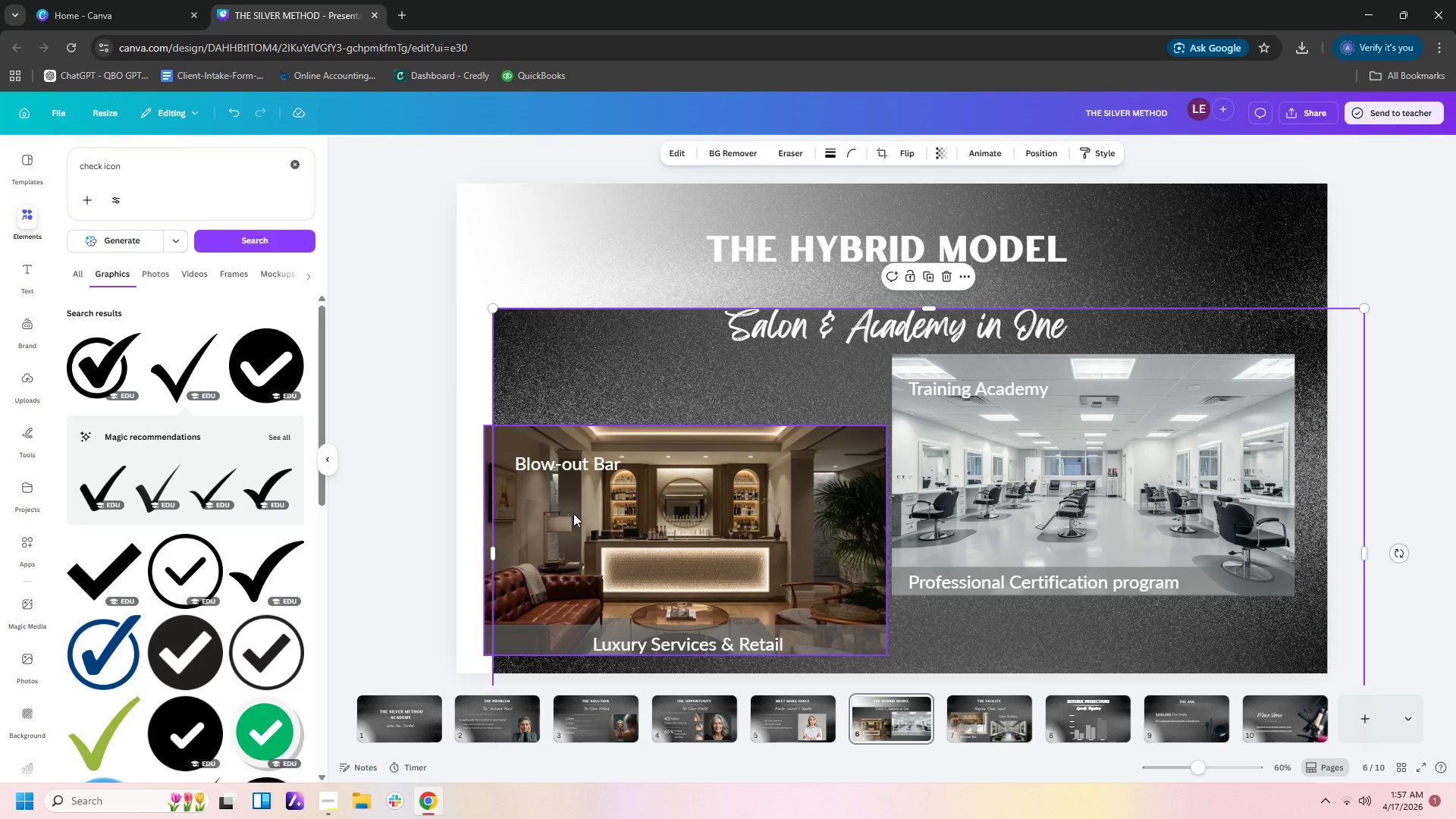 
key(Control+ControlLeft)
 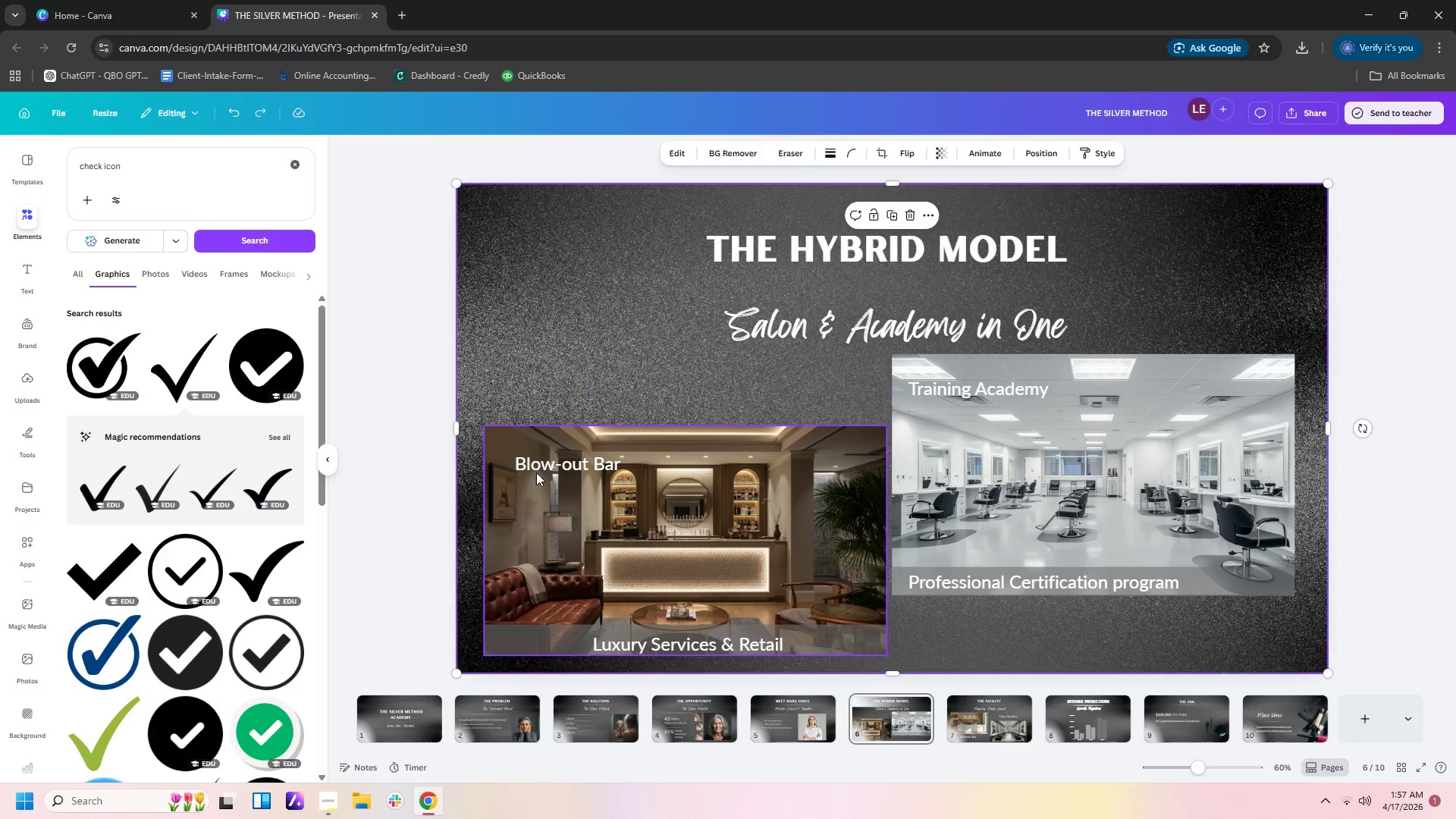 
key(Control+Z)
 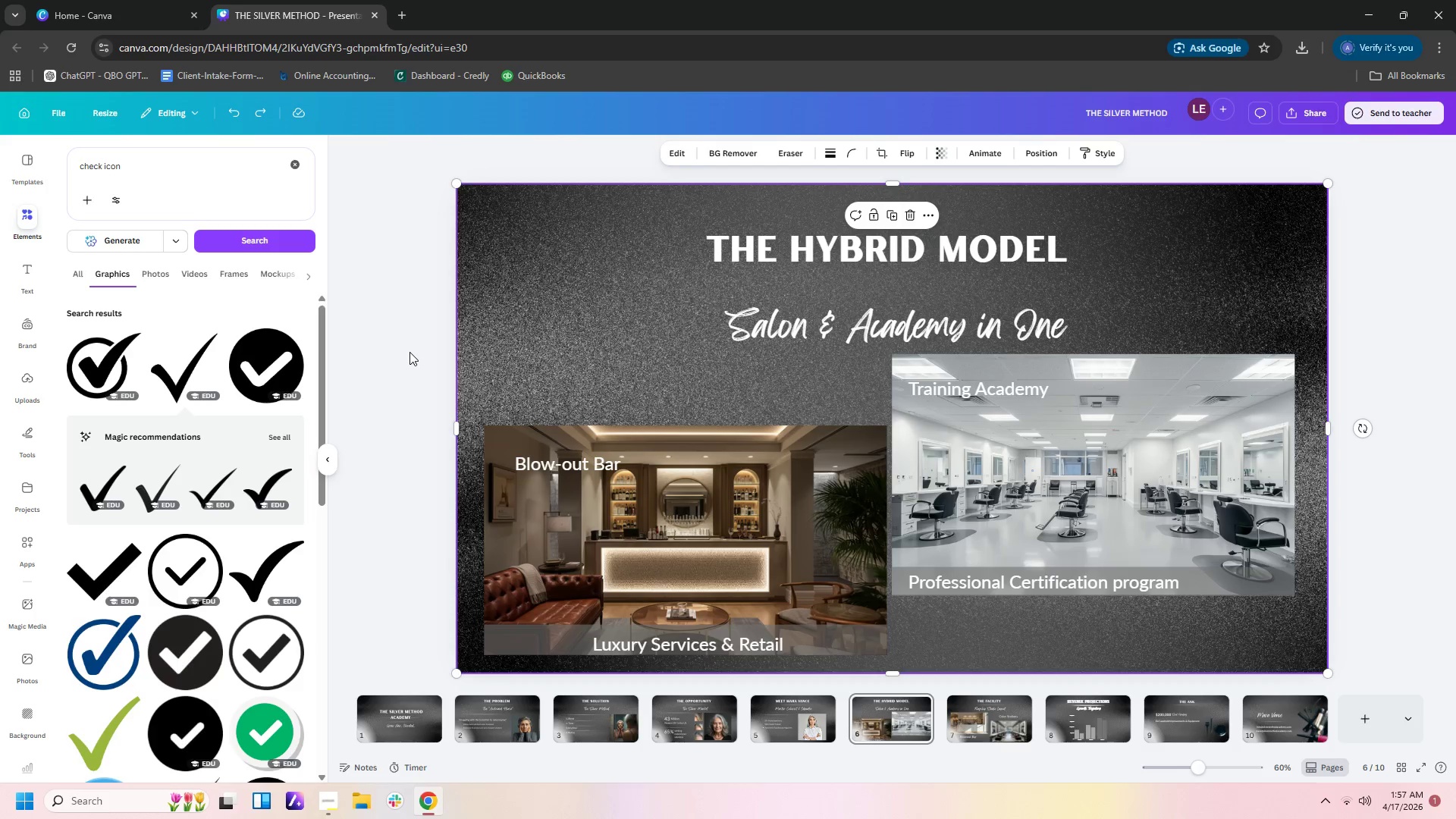 
left_click([409, 351])
 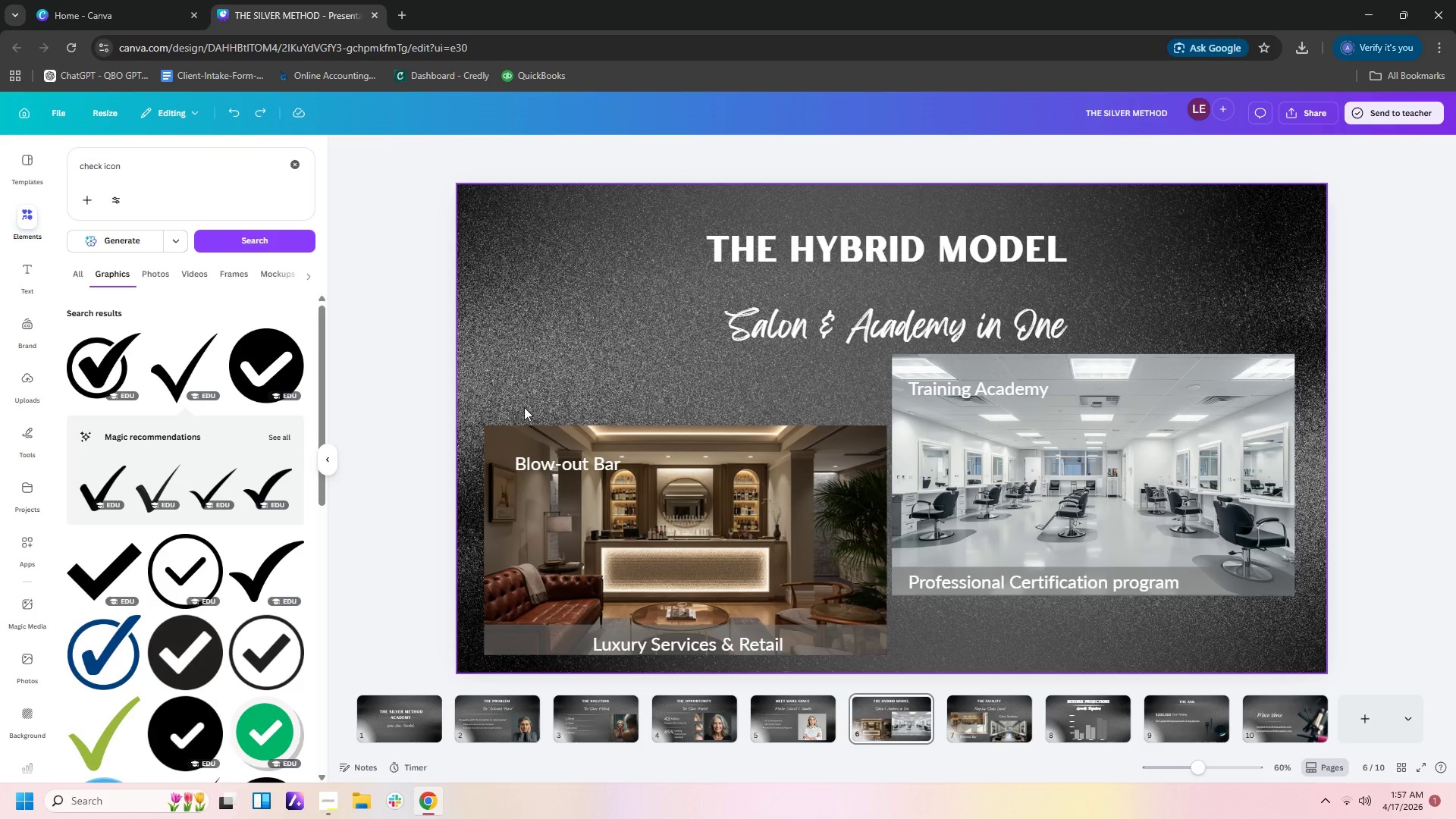 
left_click_drag(start_coordinate=[532, 407], to_coordinate=[642, 661])
 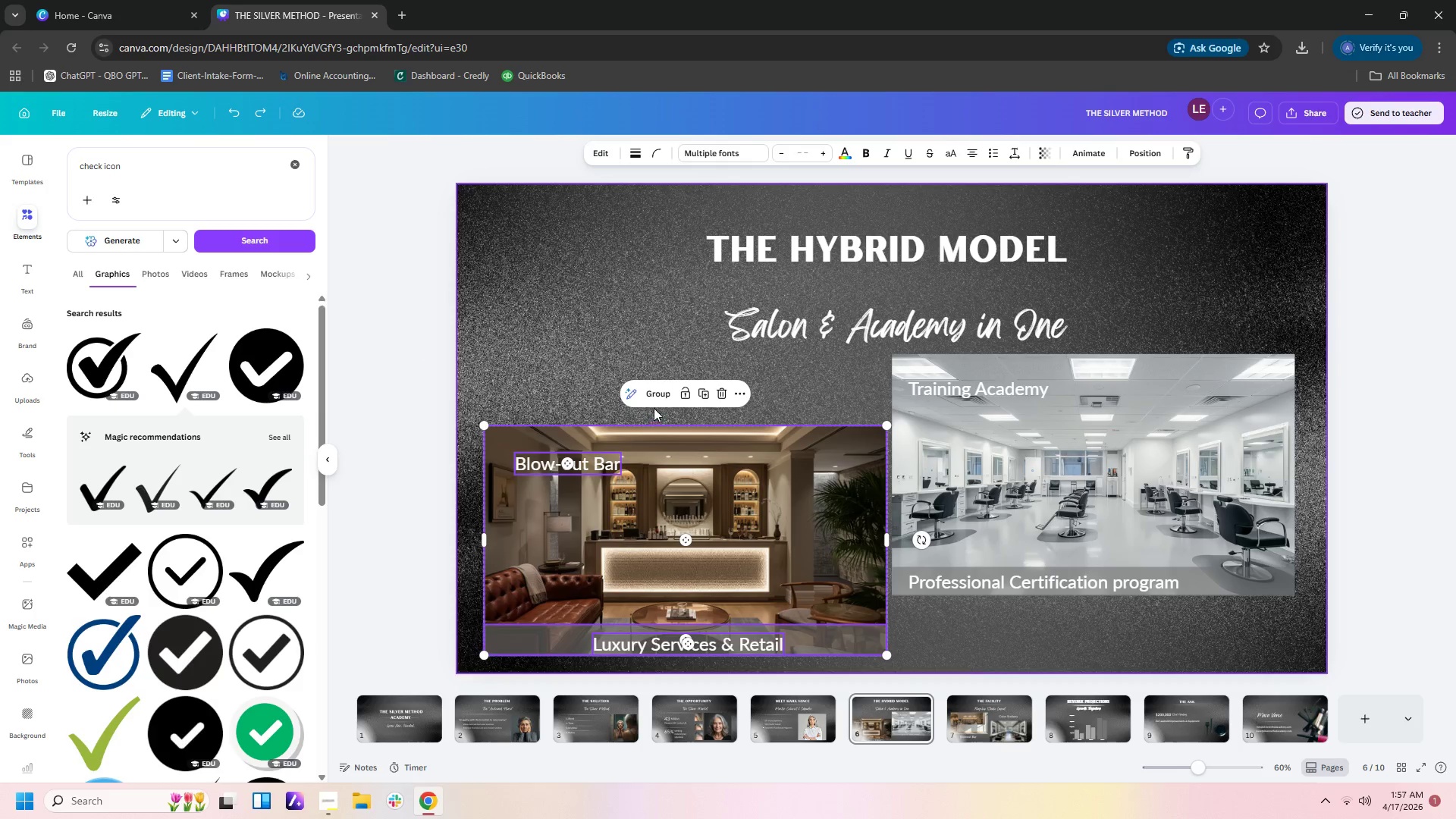 
left_click([654, 387])
 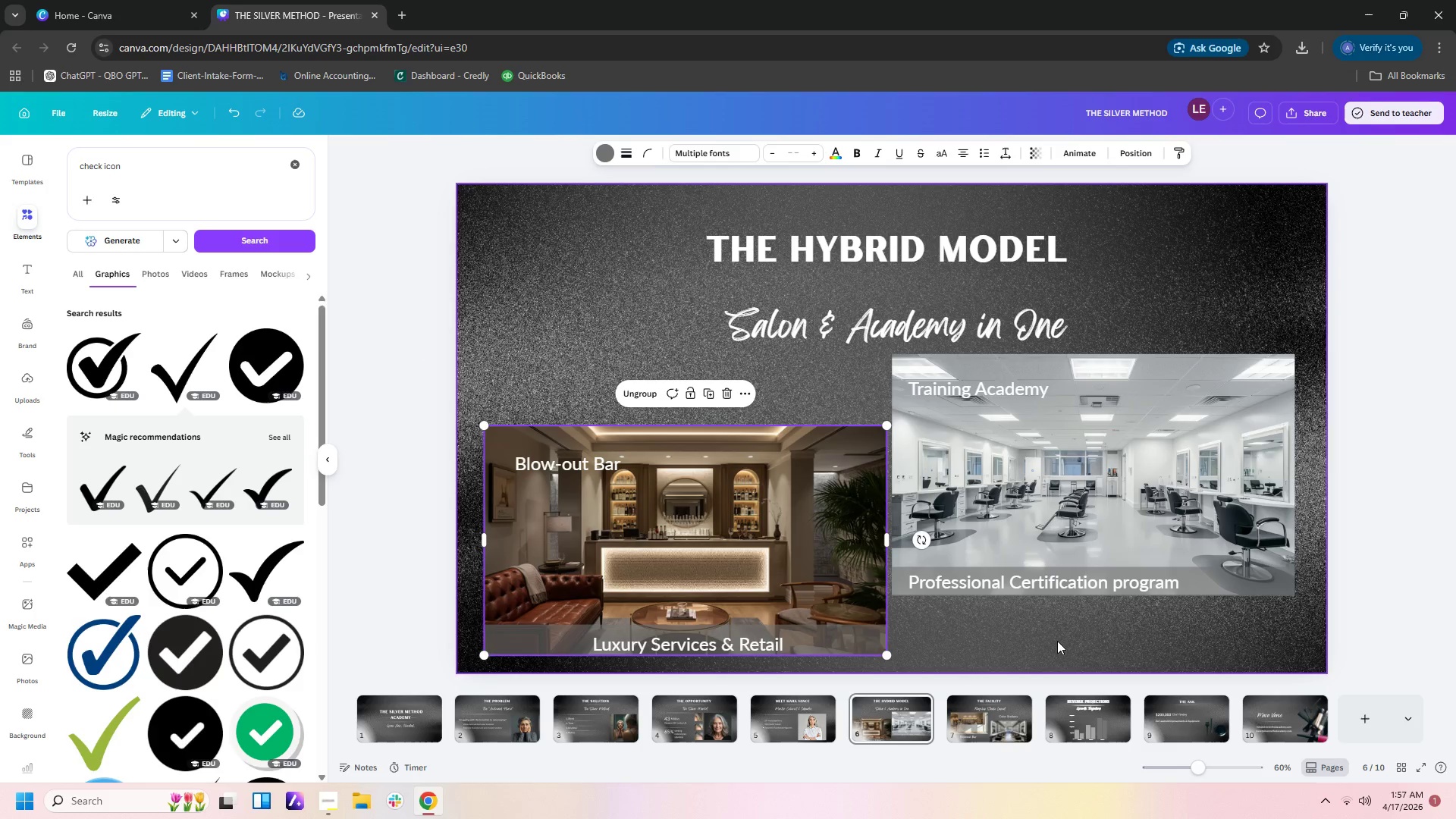 
left_click_drag(start_coordinate=[1057, 624], to_coordinate=[971, 346])
 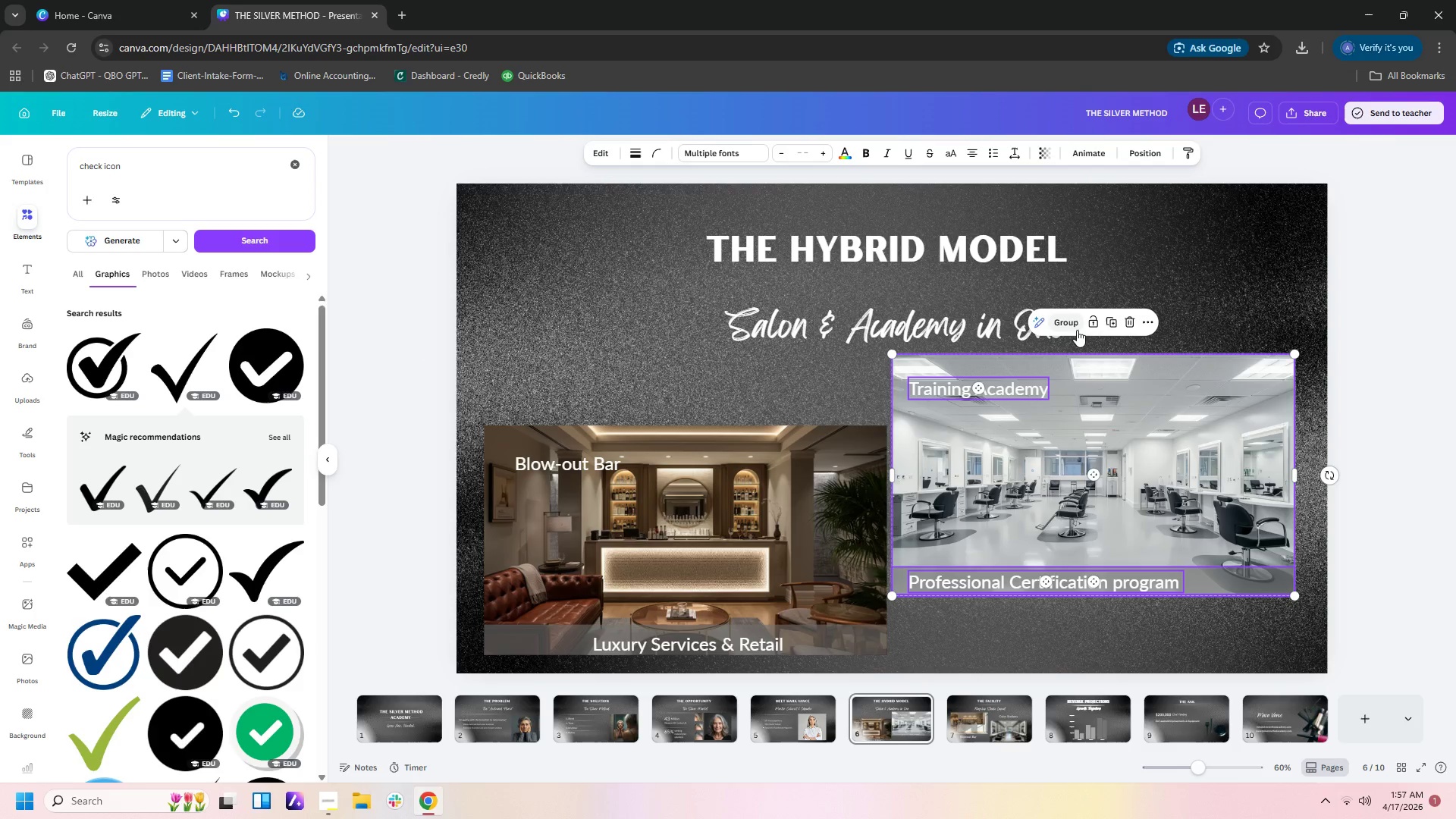 
left_click([1077, 326])
 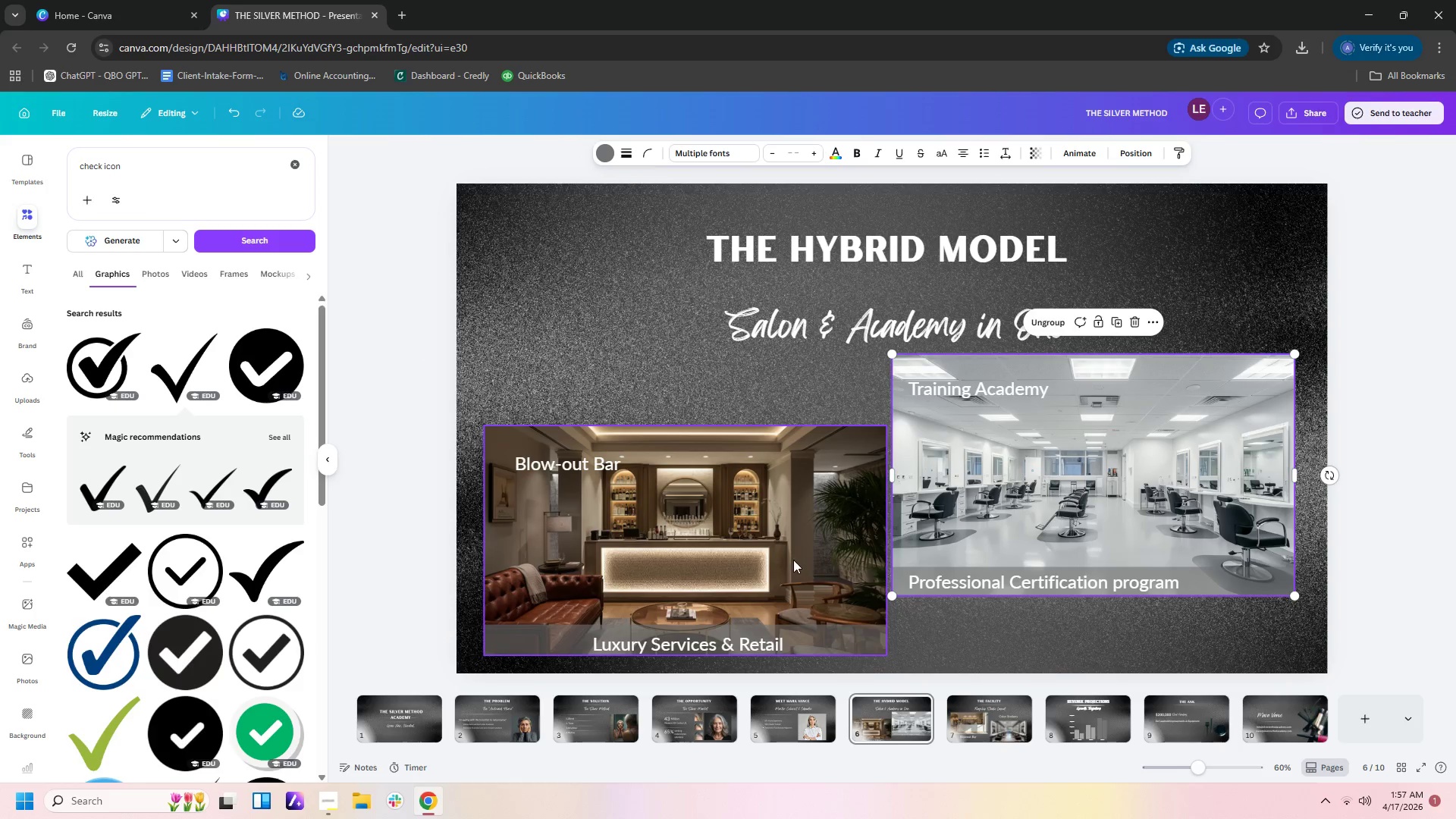 
left_click_drag(start_coordinate=[793, 560], to_coordinate=[789, 504])
 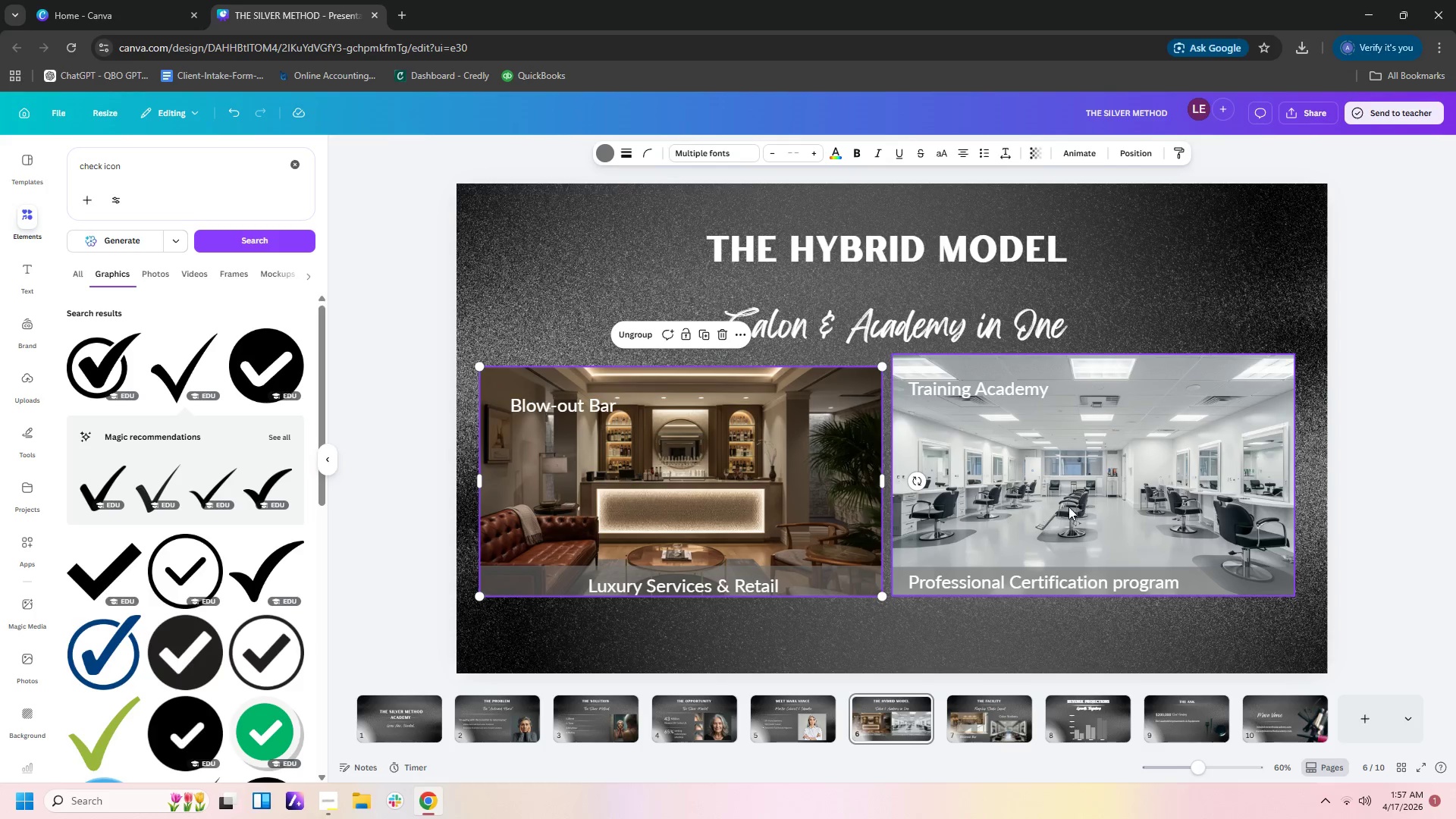 
left_click_drag(start_coordinate=[1094, 504], to_coordinate=[1100, 518])
 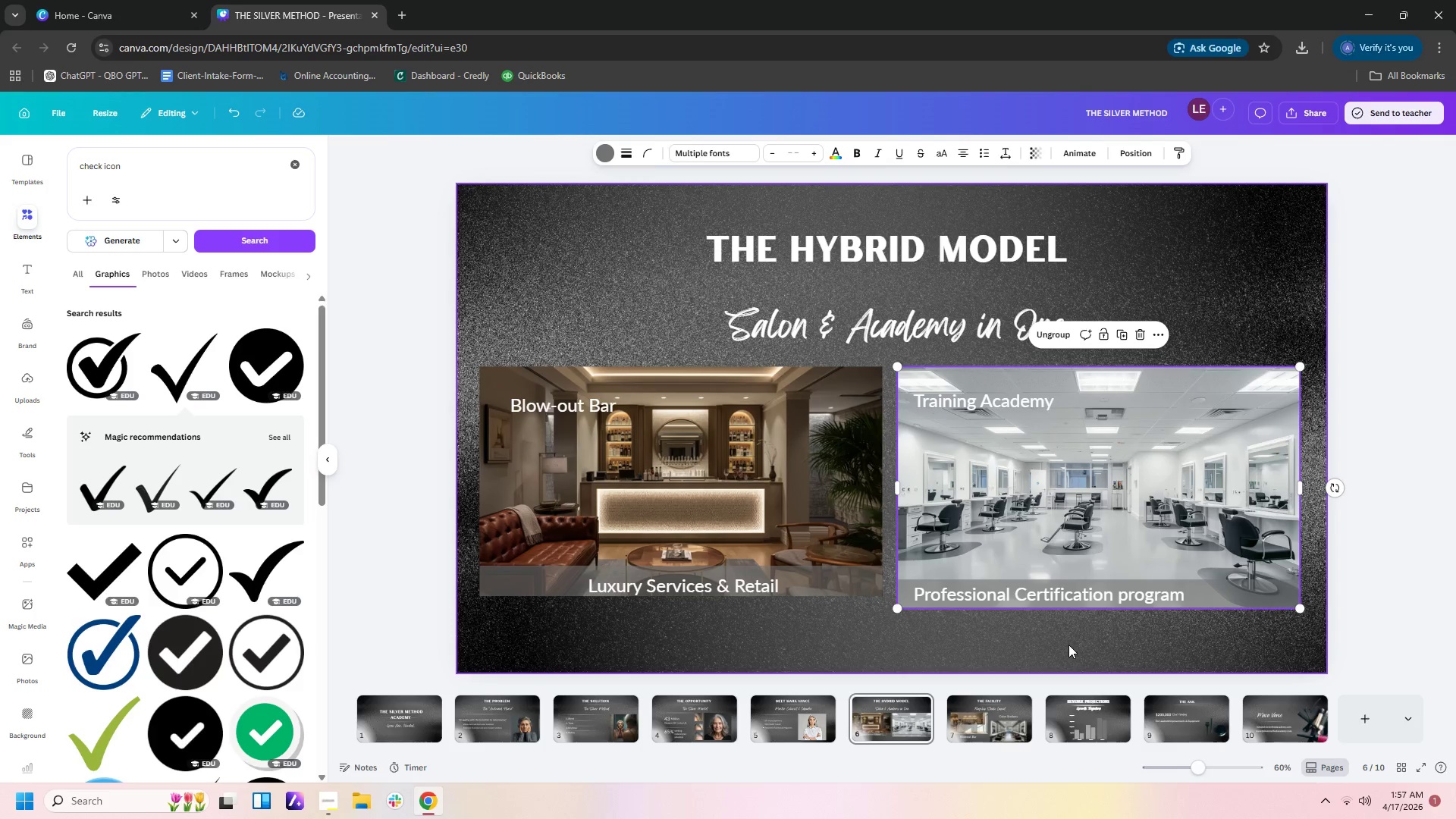 
left_click([1068, 642])
 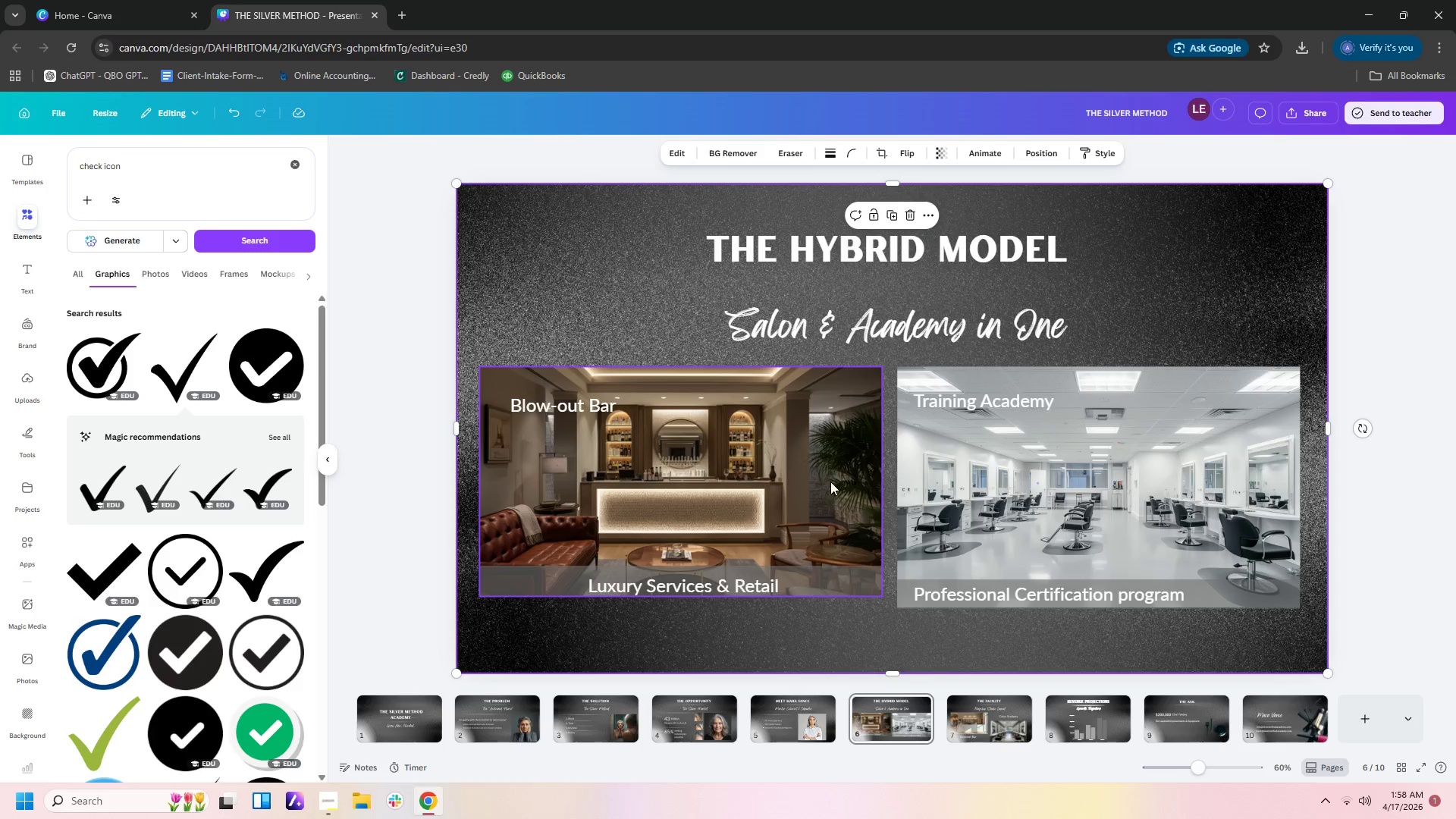 
left_click([830, 482])
 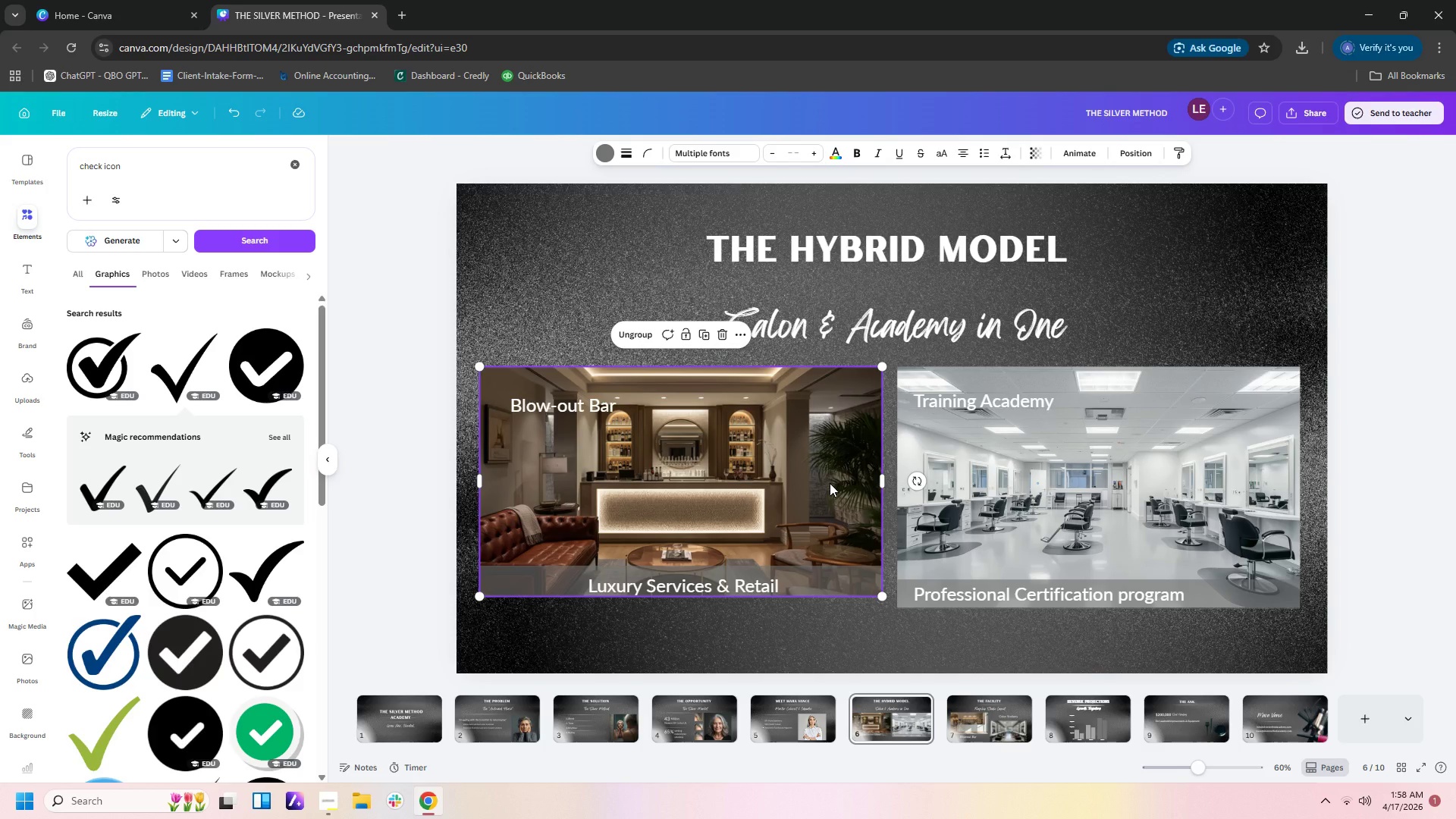 
left_click_drag(start_coordinate=[830, 483], to_coordinate=[840, 485])
 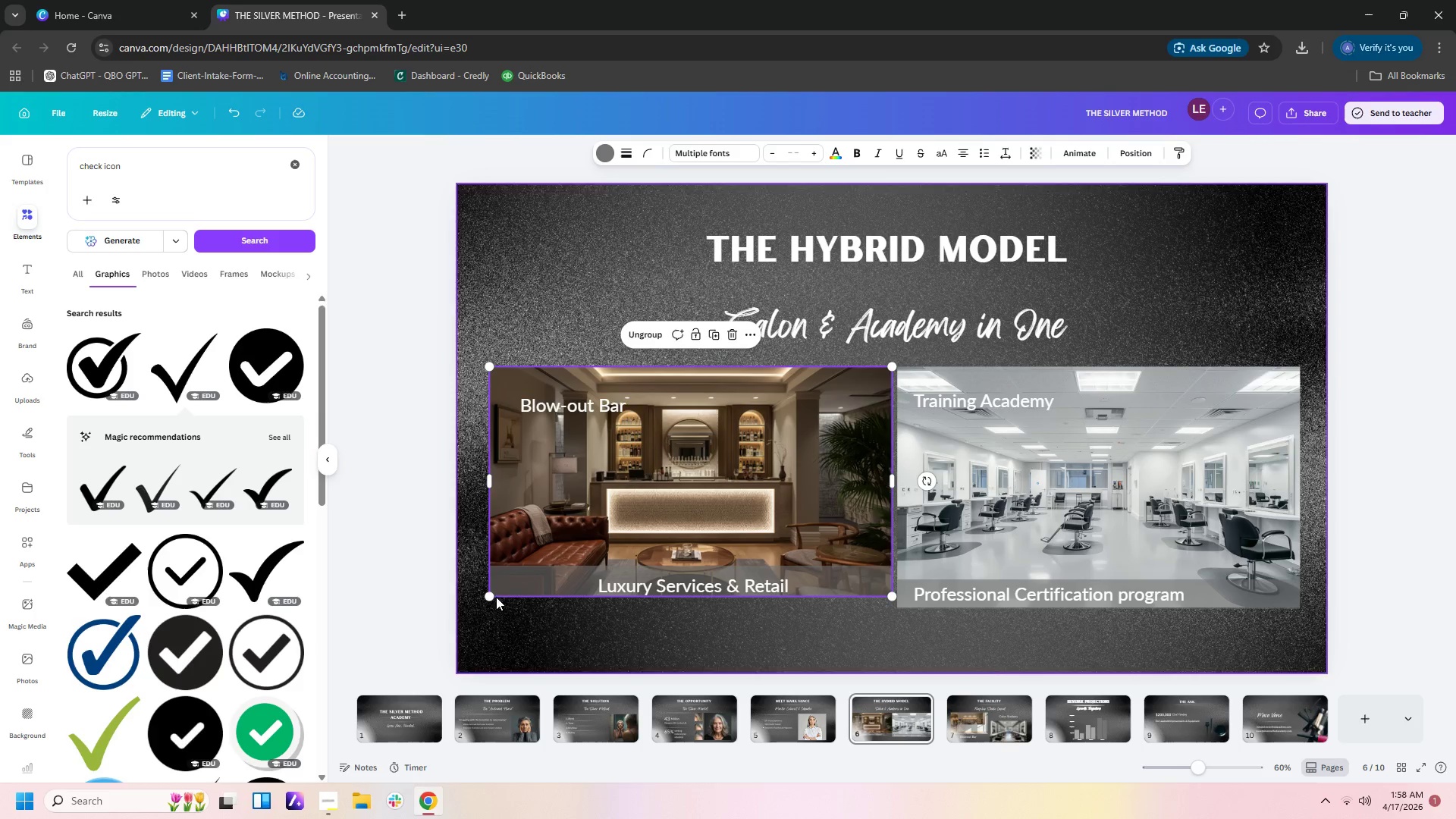 
left_click_drag(start_coordinate=[490, 596], to_coordinate=[477, 613])
 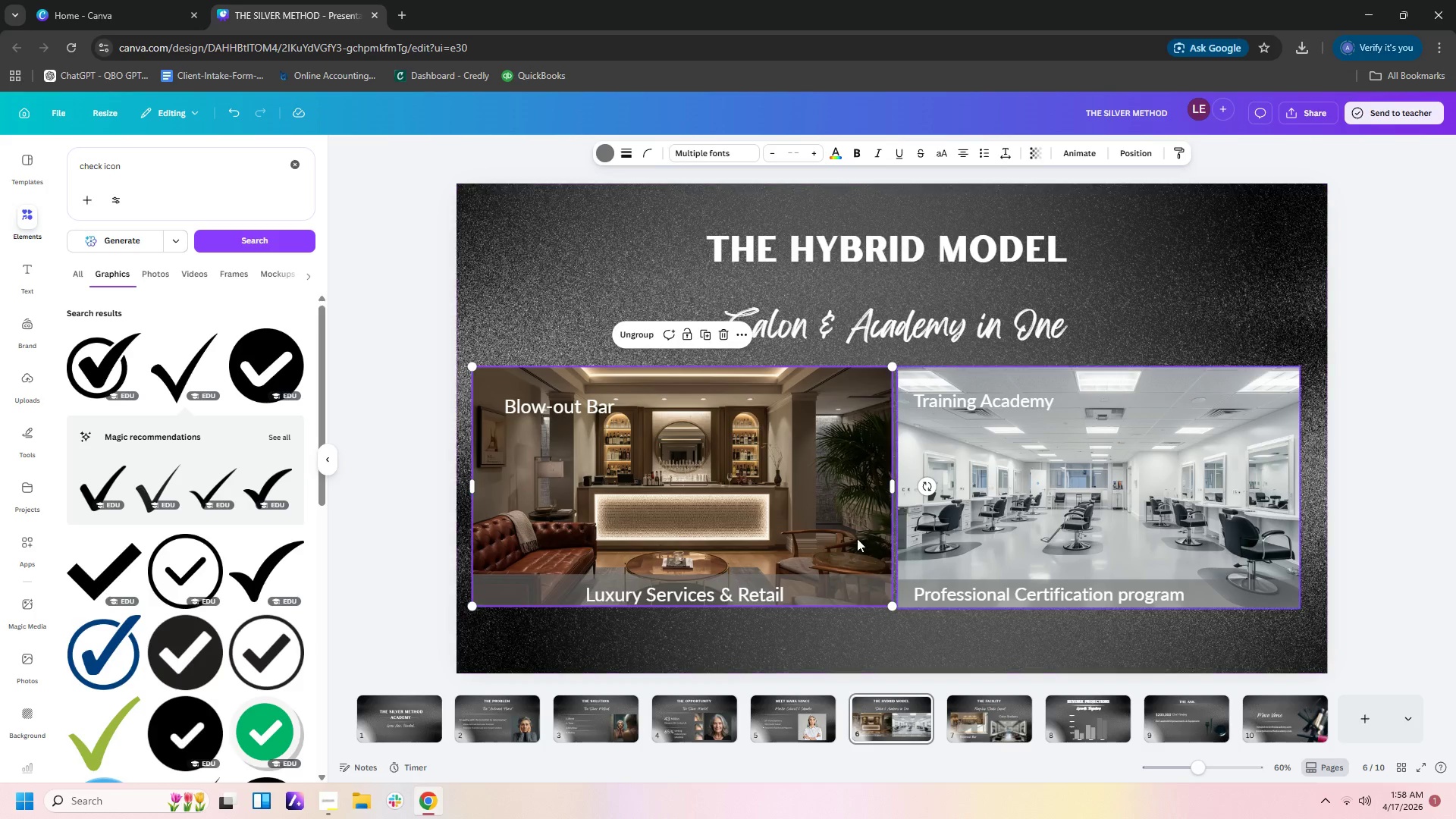 
left_click([816, 508])
 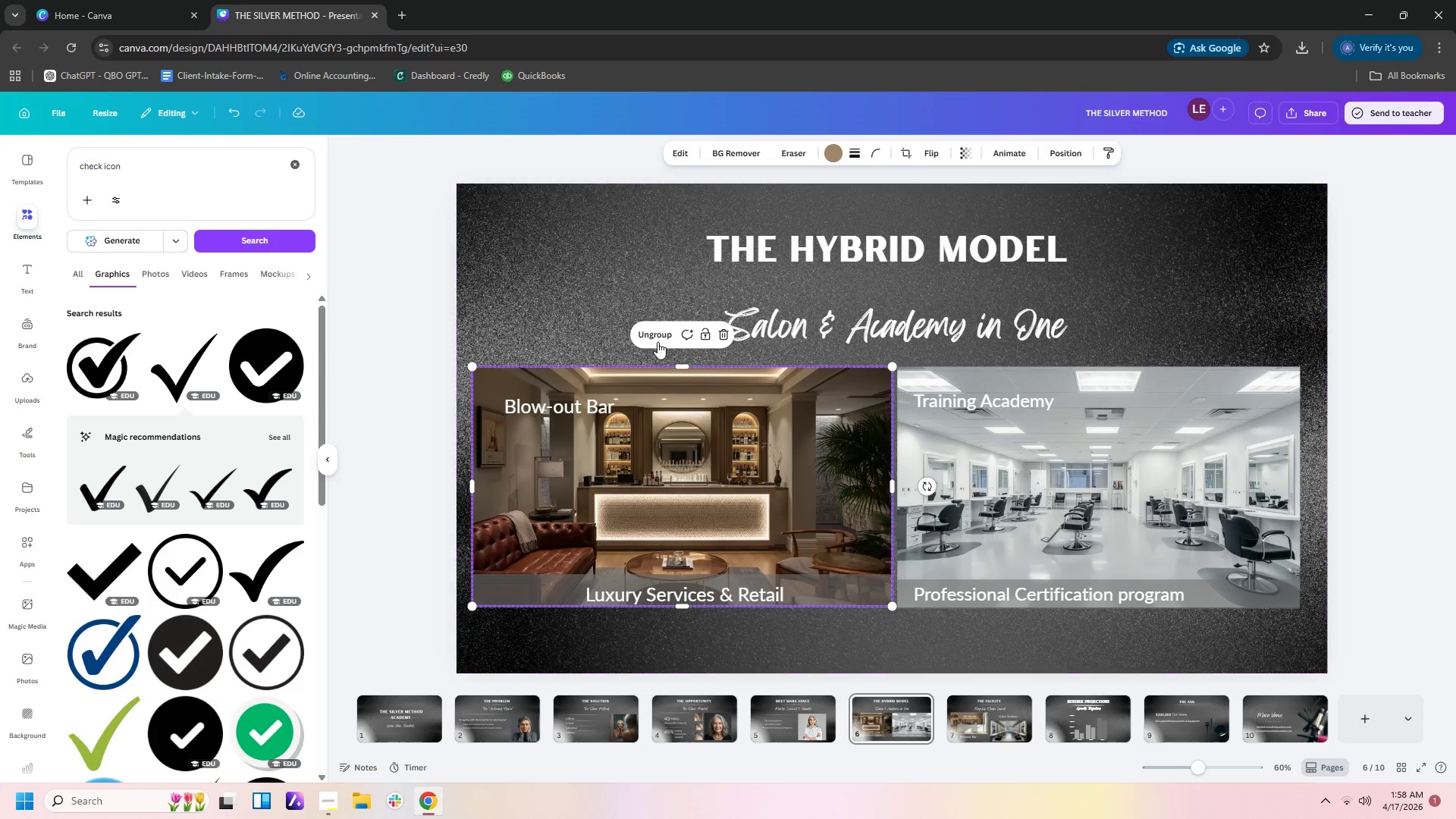 
left_click([1112, 464])
 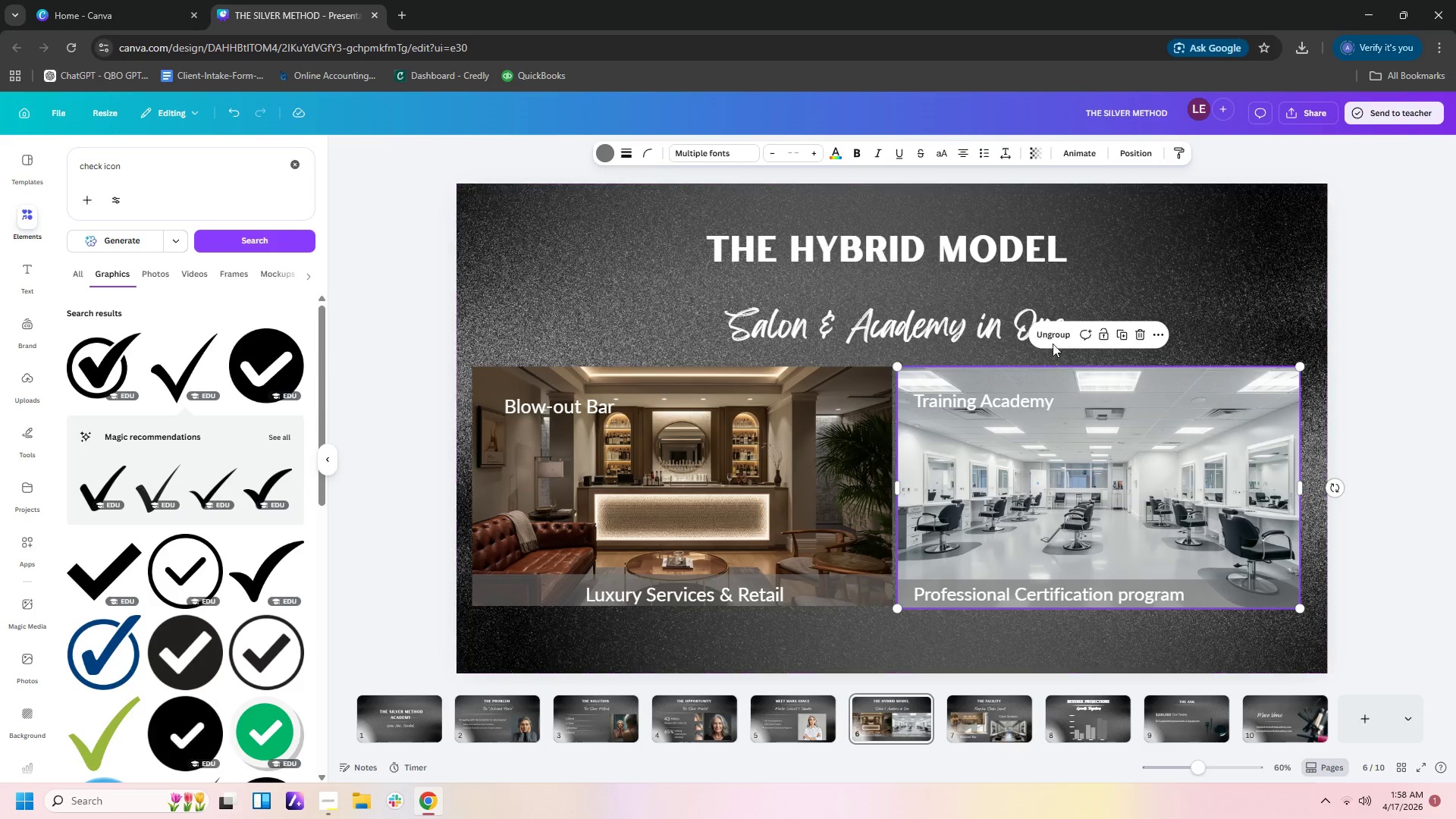 
left_click([1054, 331])
 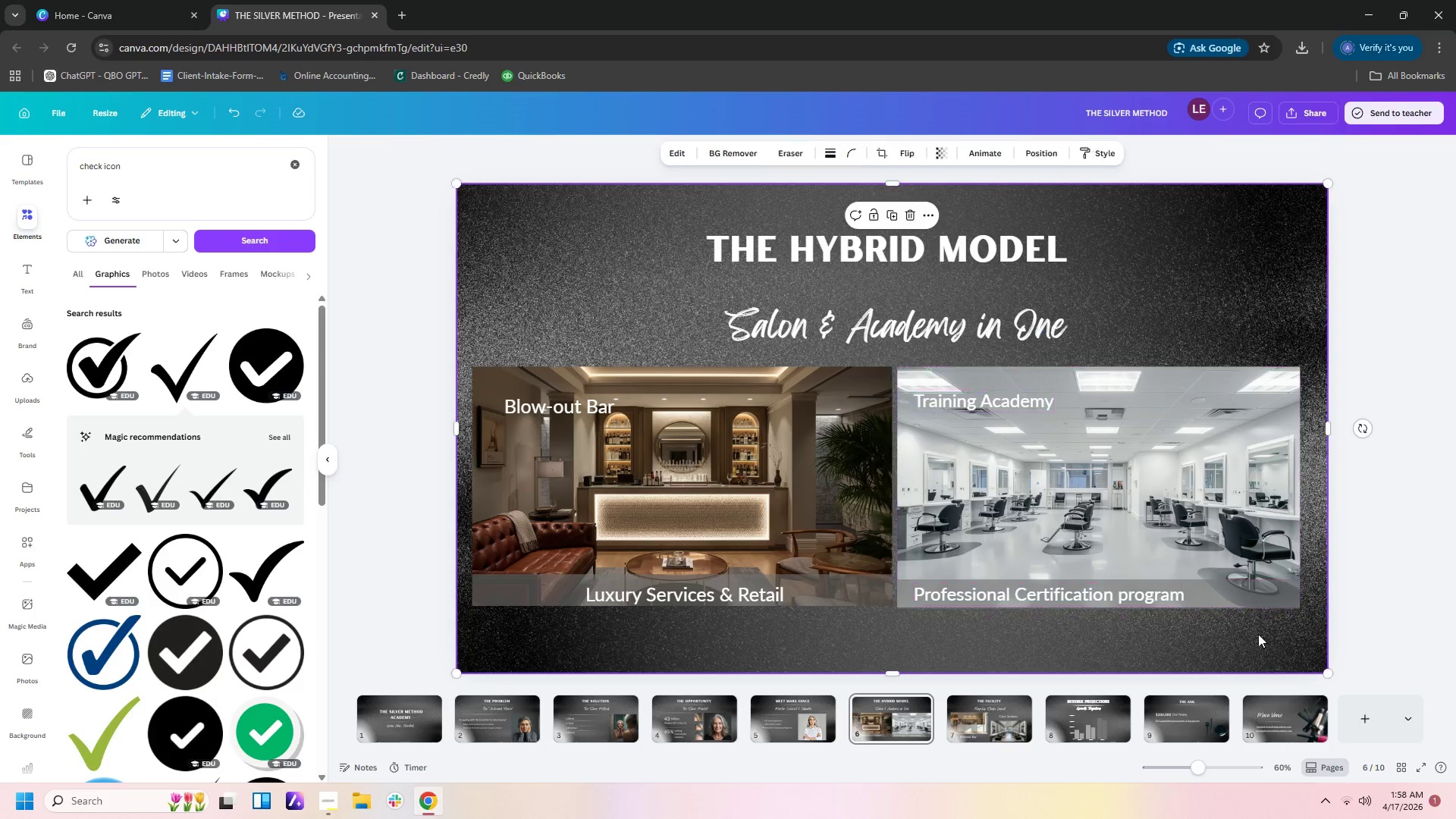 
double_click([1239, 503])
 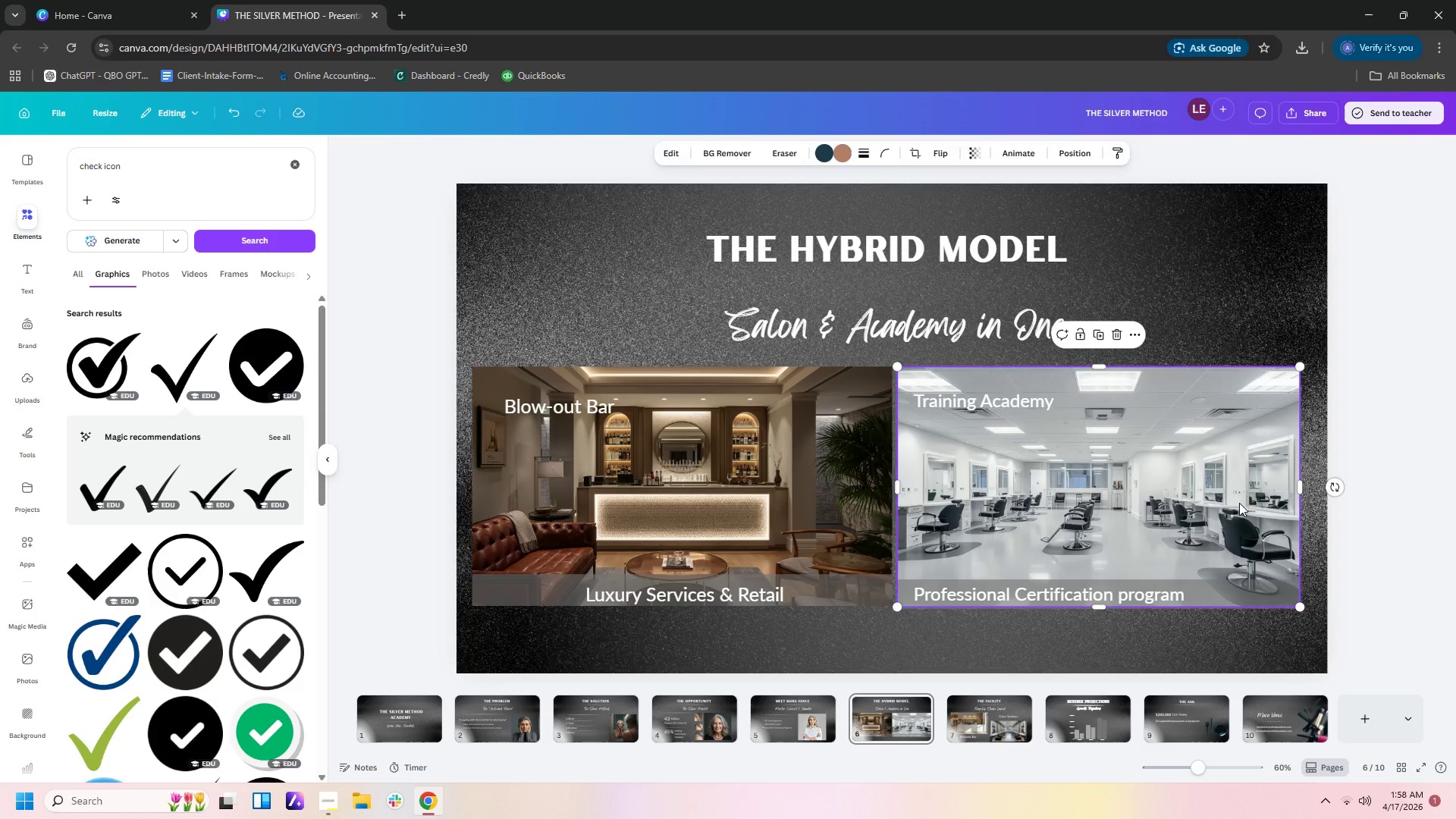 
key(Delete)
 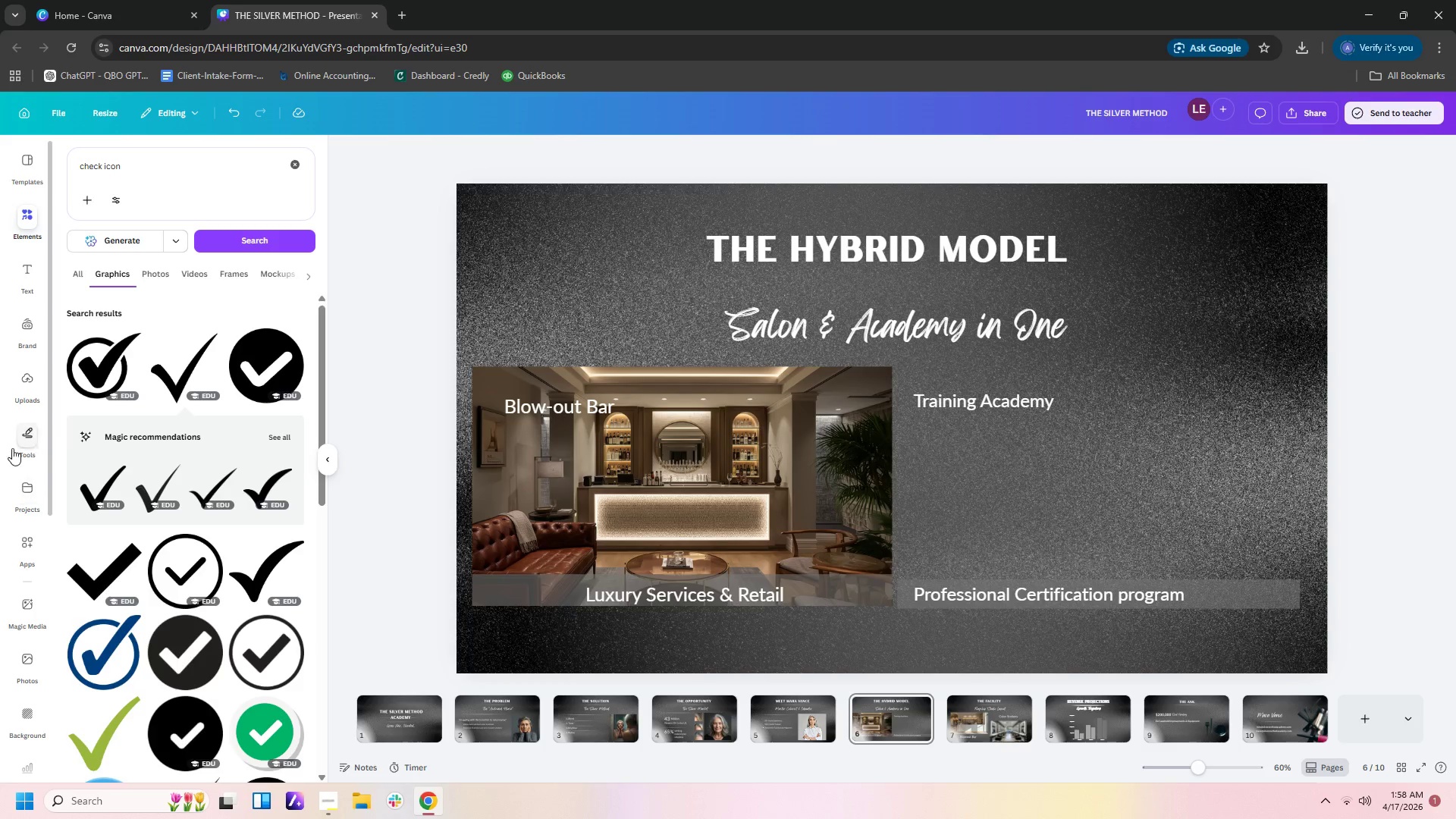 
left_click([30, 611])
 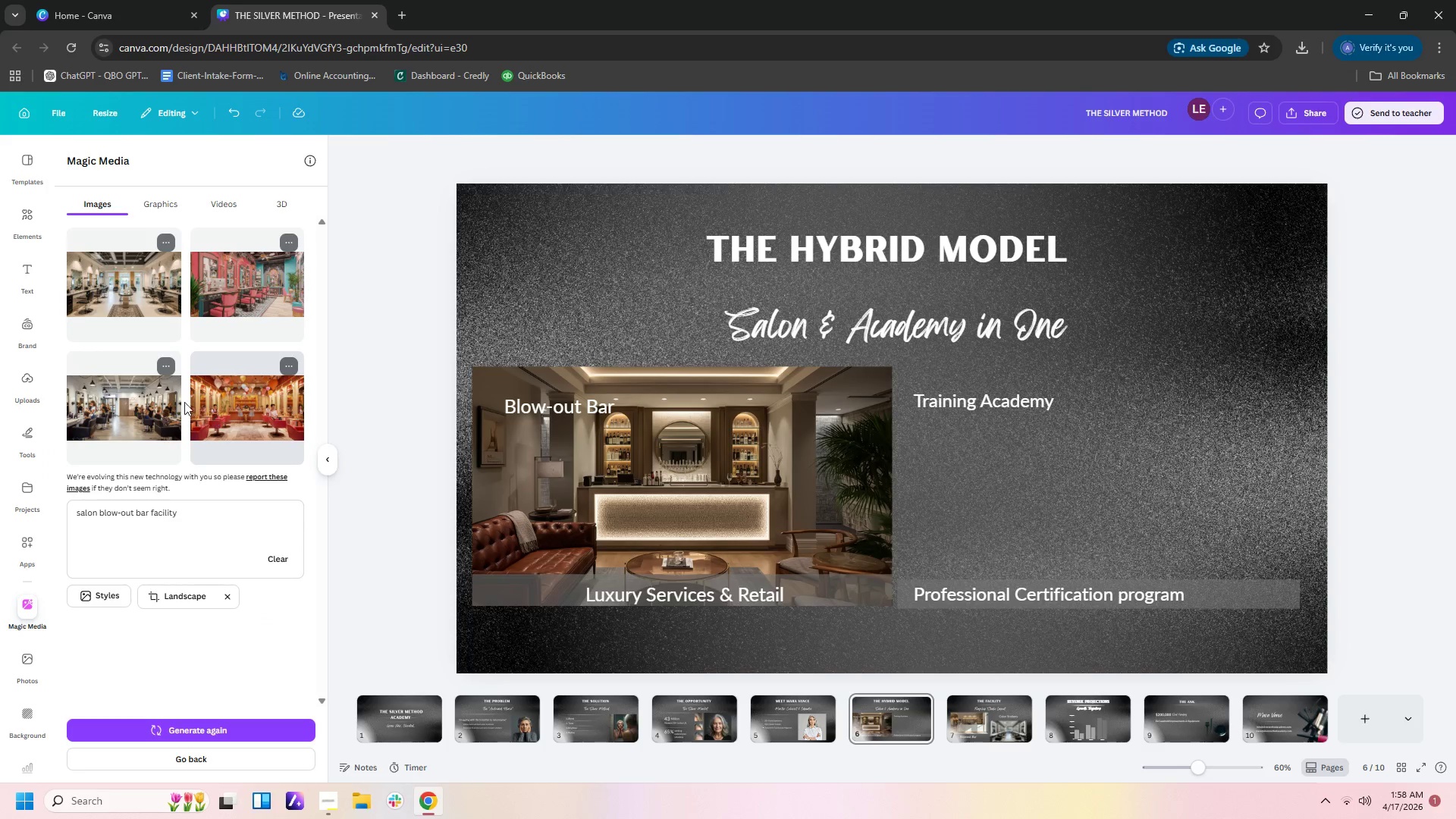 
left_click([141, 299])
 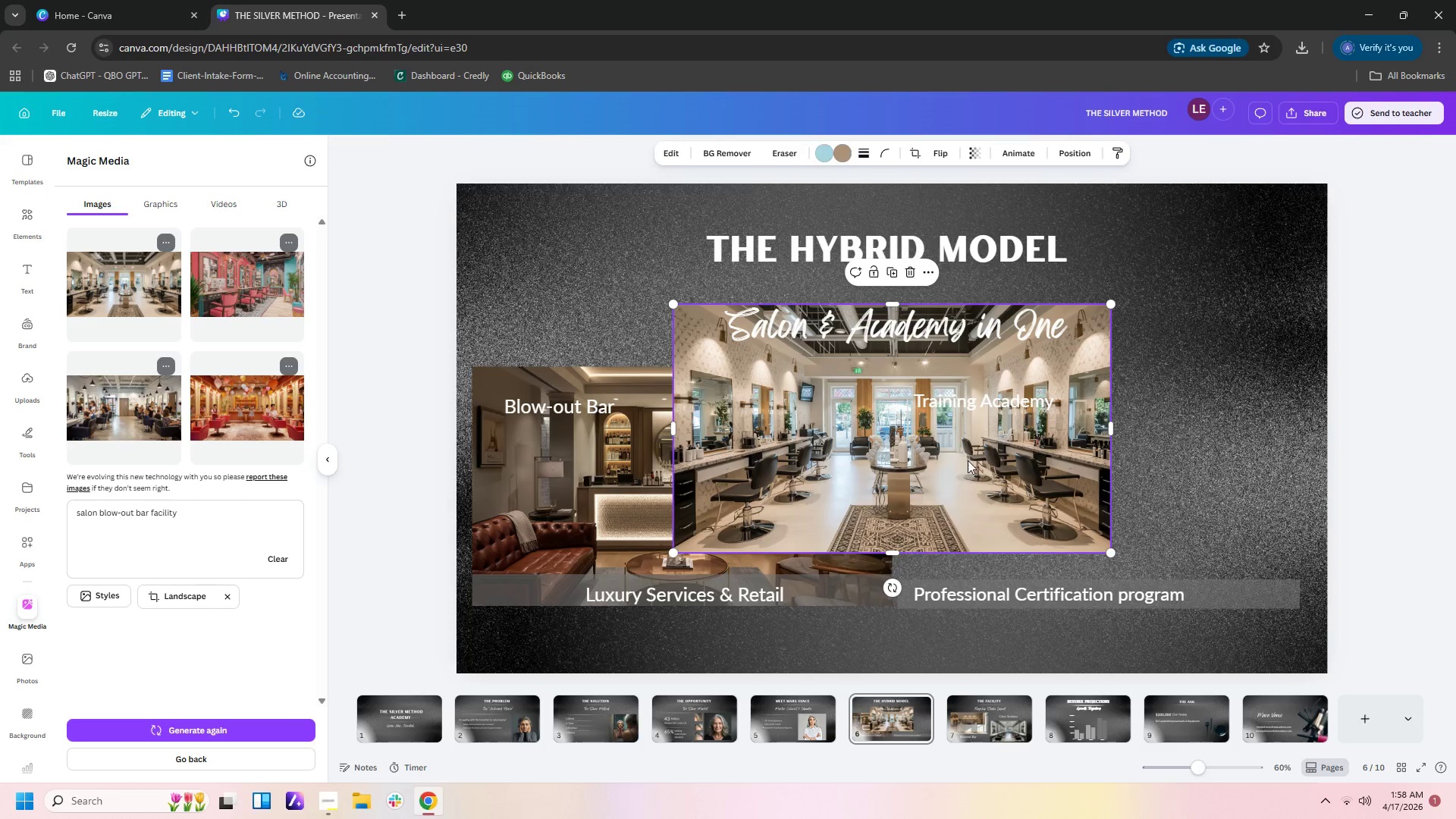 
left_click_drag(start_coordinate=[975, 464], to_coordinate=[1200, 519])
 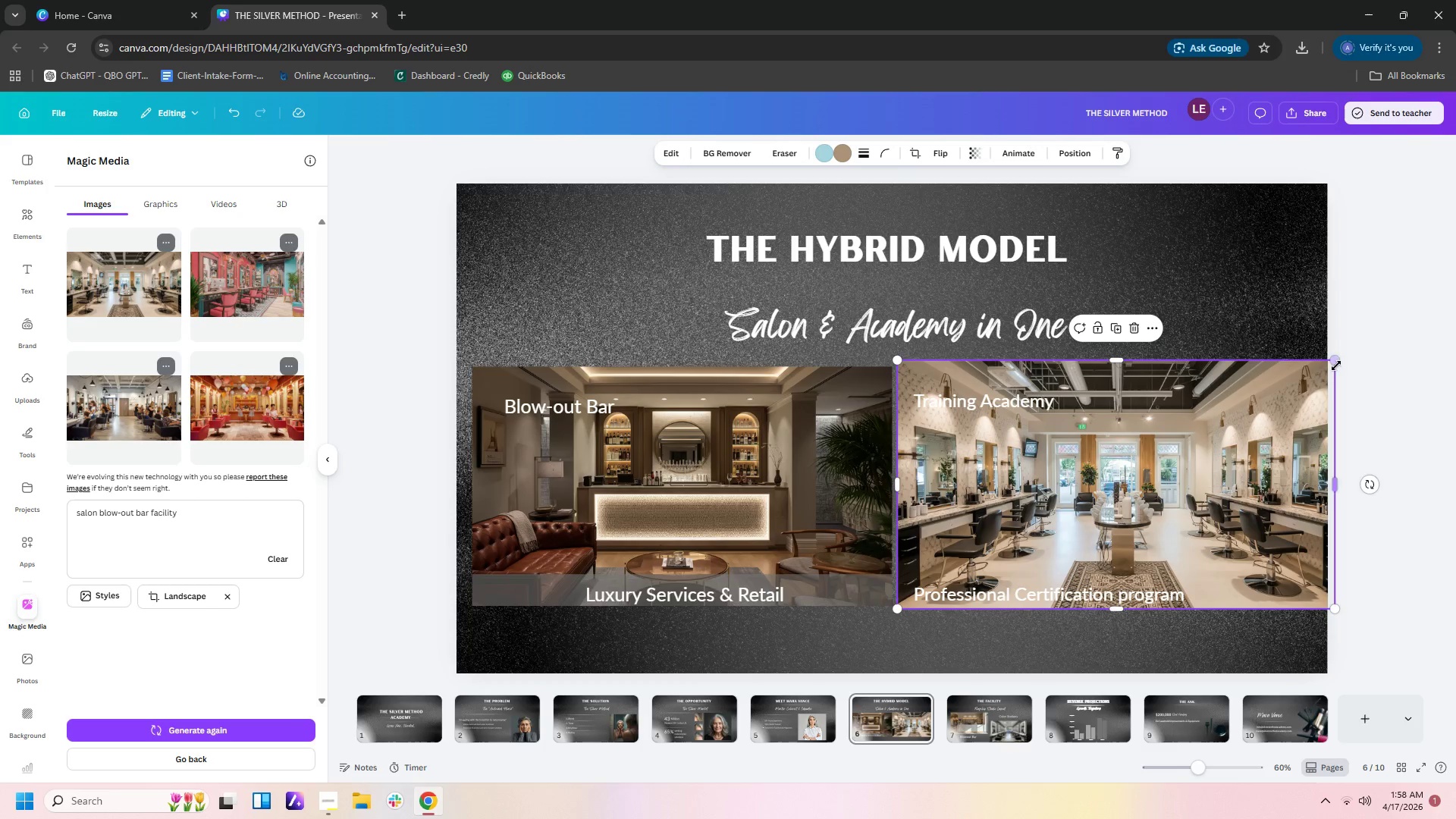 
left_click_drag(start_coordinate=[1336, 363], to_coordinate=[1301, 387])
 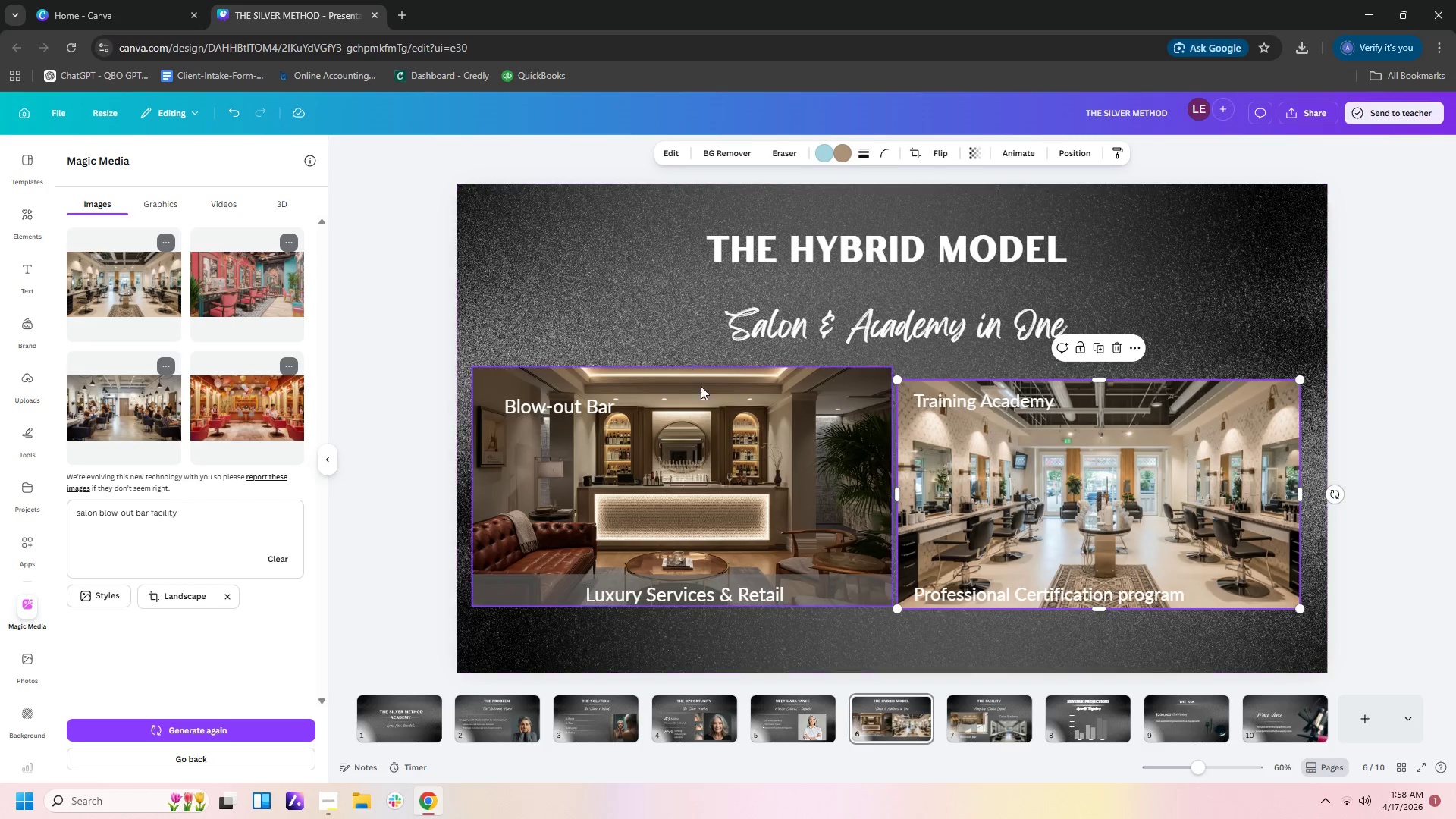 
left_click([720, 406])
 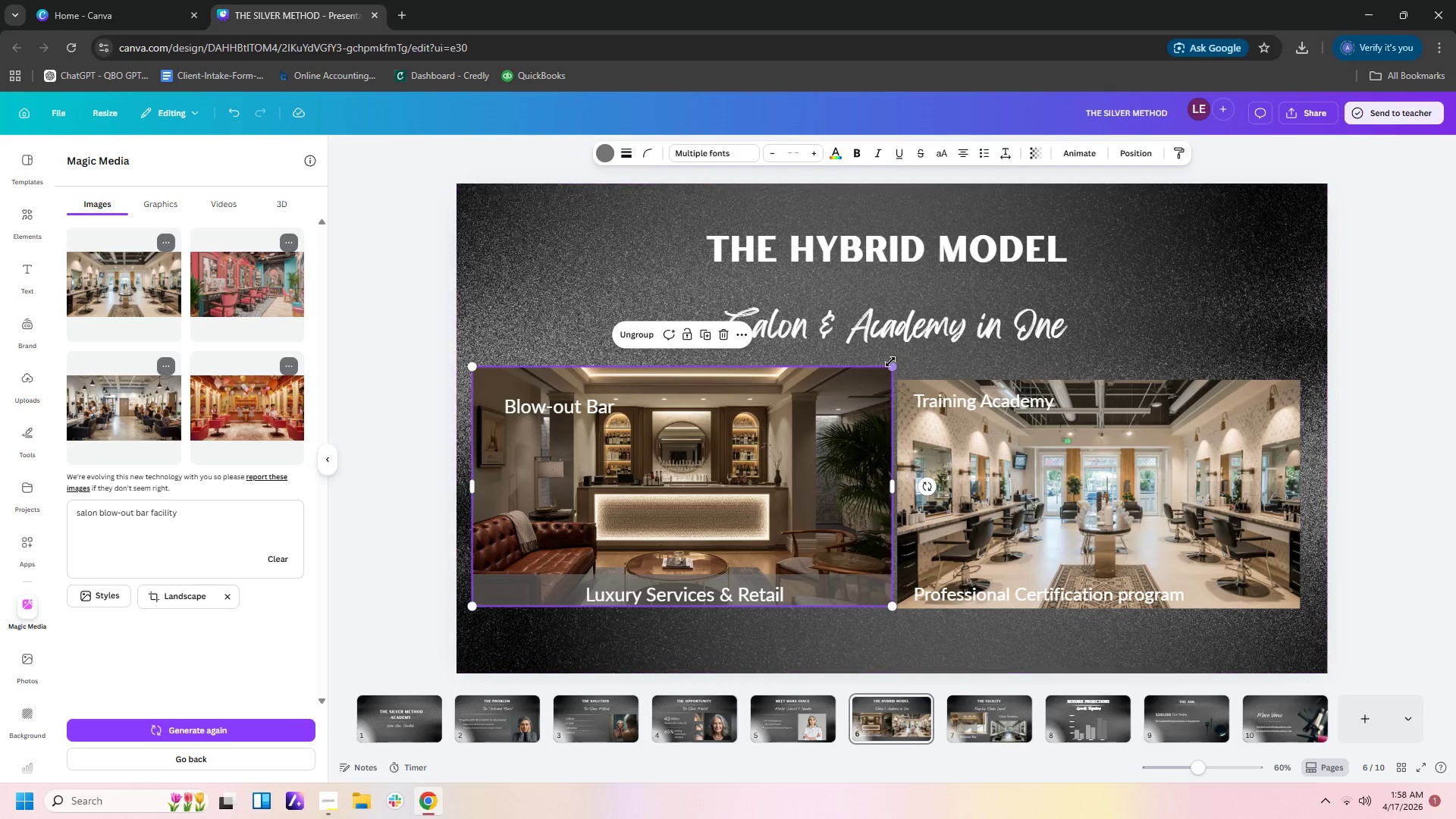 
left_click_drag(start_coordinate=[891, 362], to_coordinate=[874, 381])
 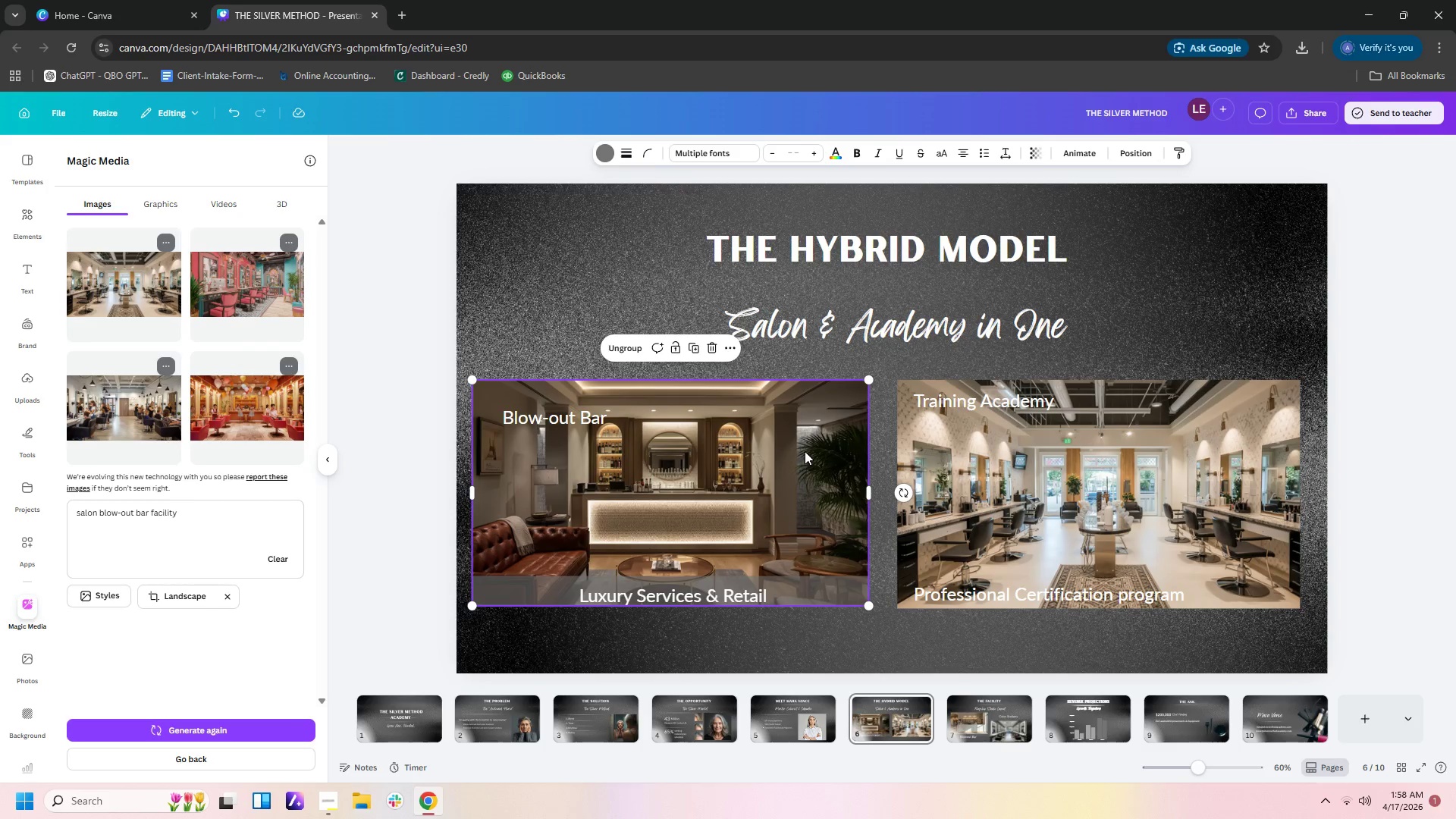 
left_click_drag(start_coordinate=[805, 451], to_coordinate=[818, 450])
 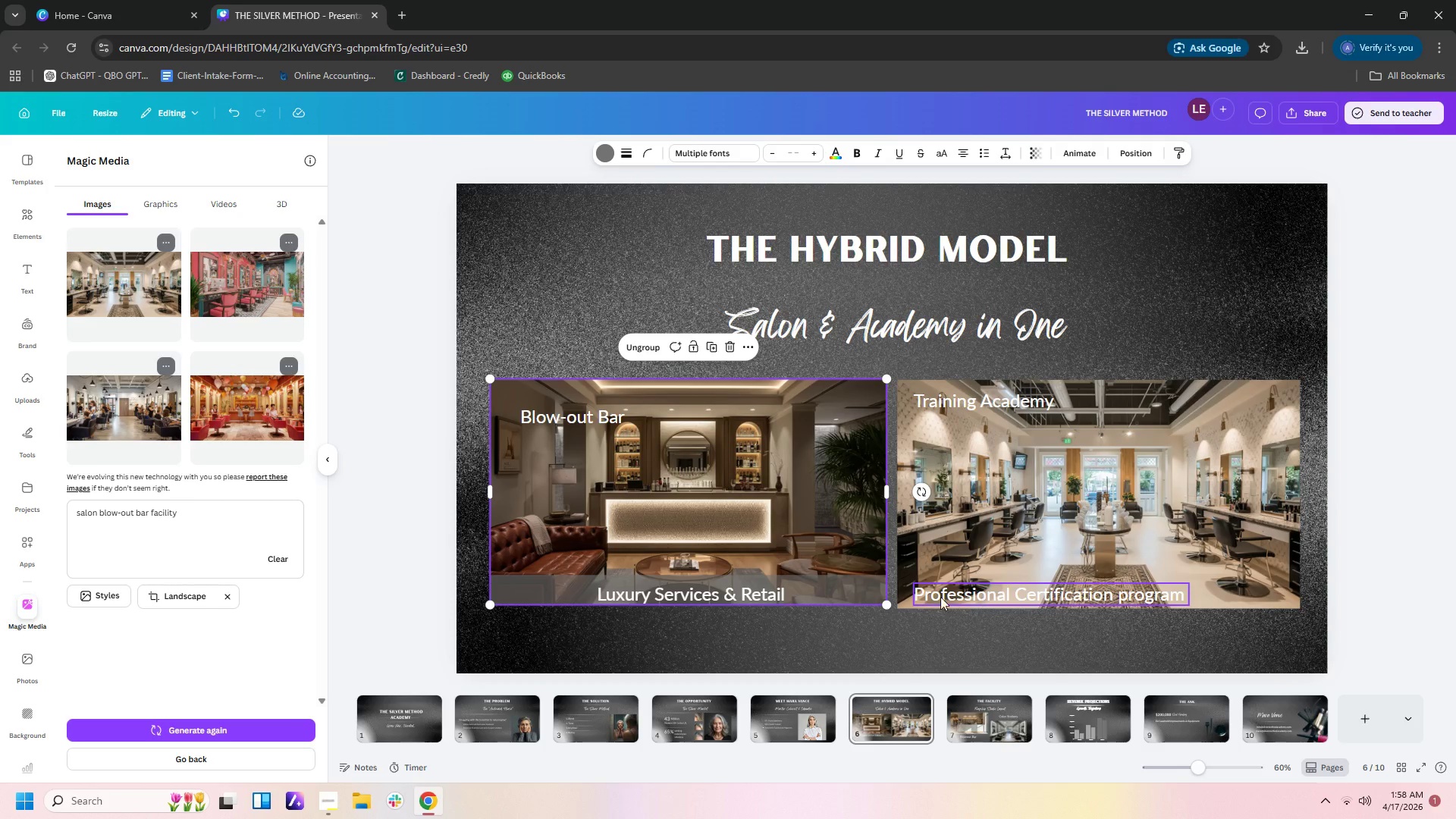 
left_click([1070, 494])
 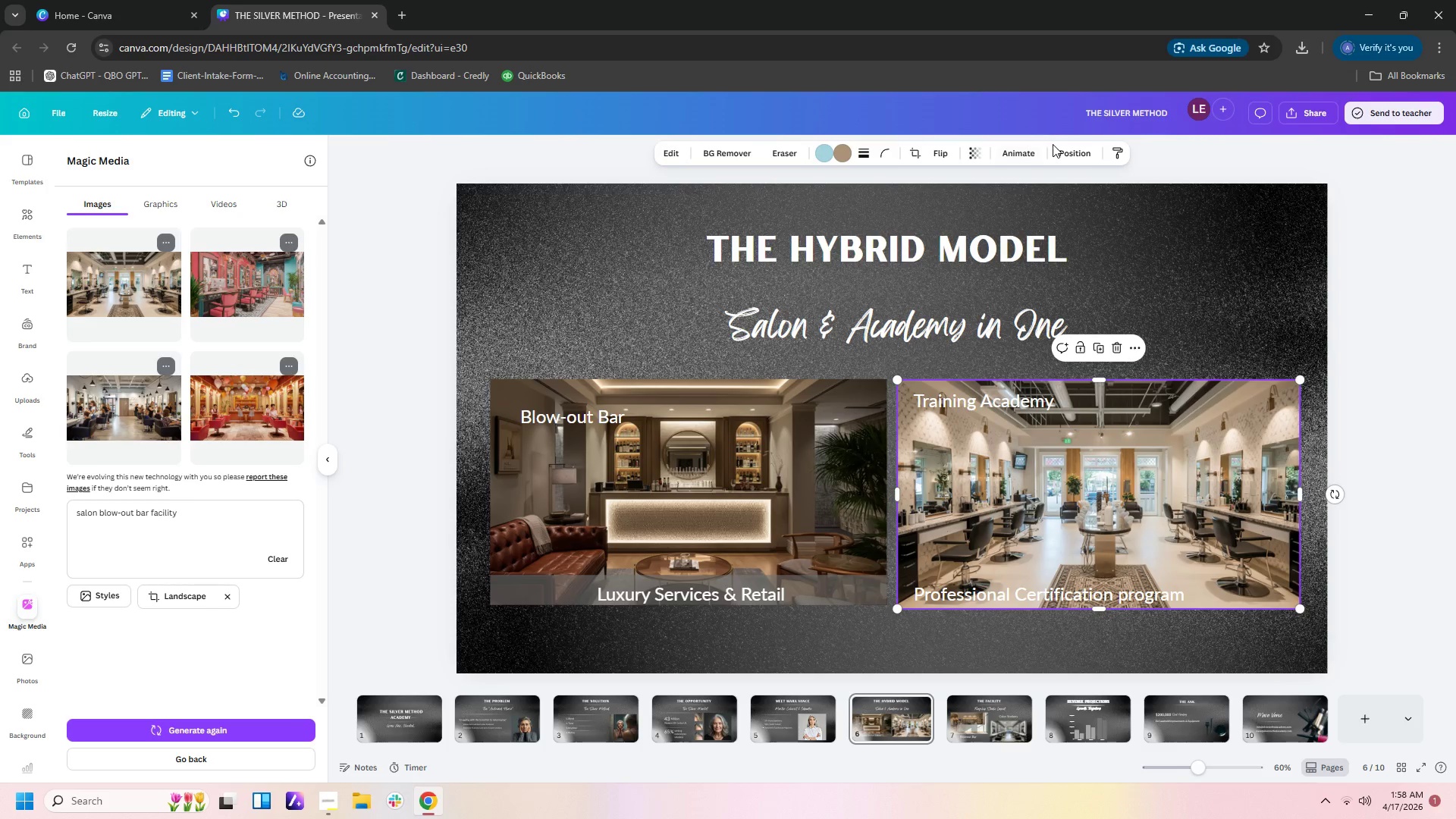 
left_click([1083, 153])
 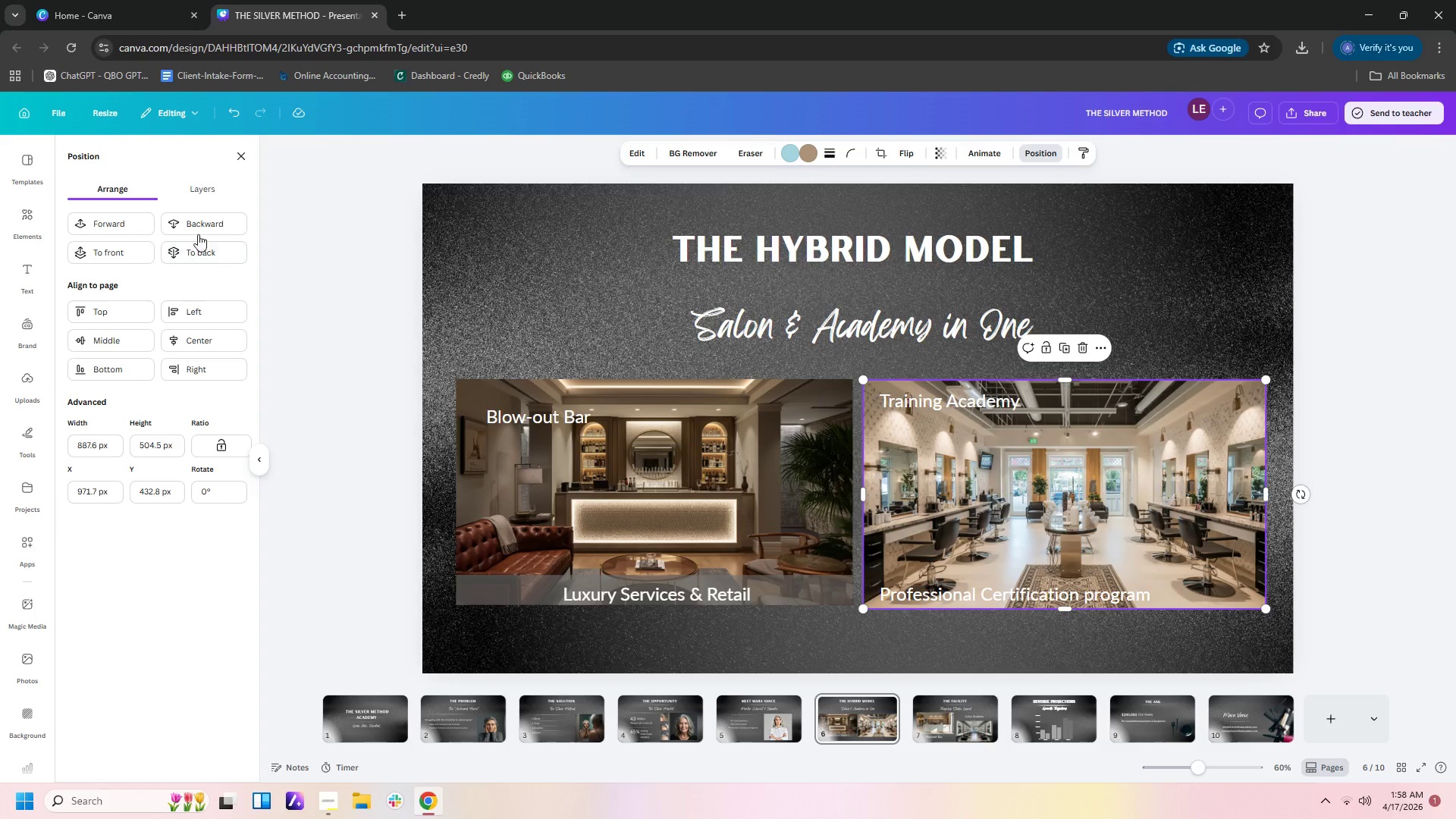 
left_click([198, 225])
 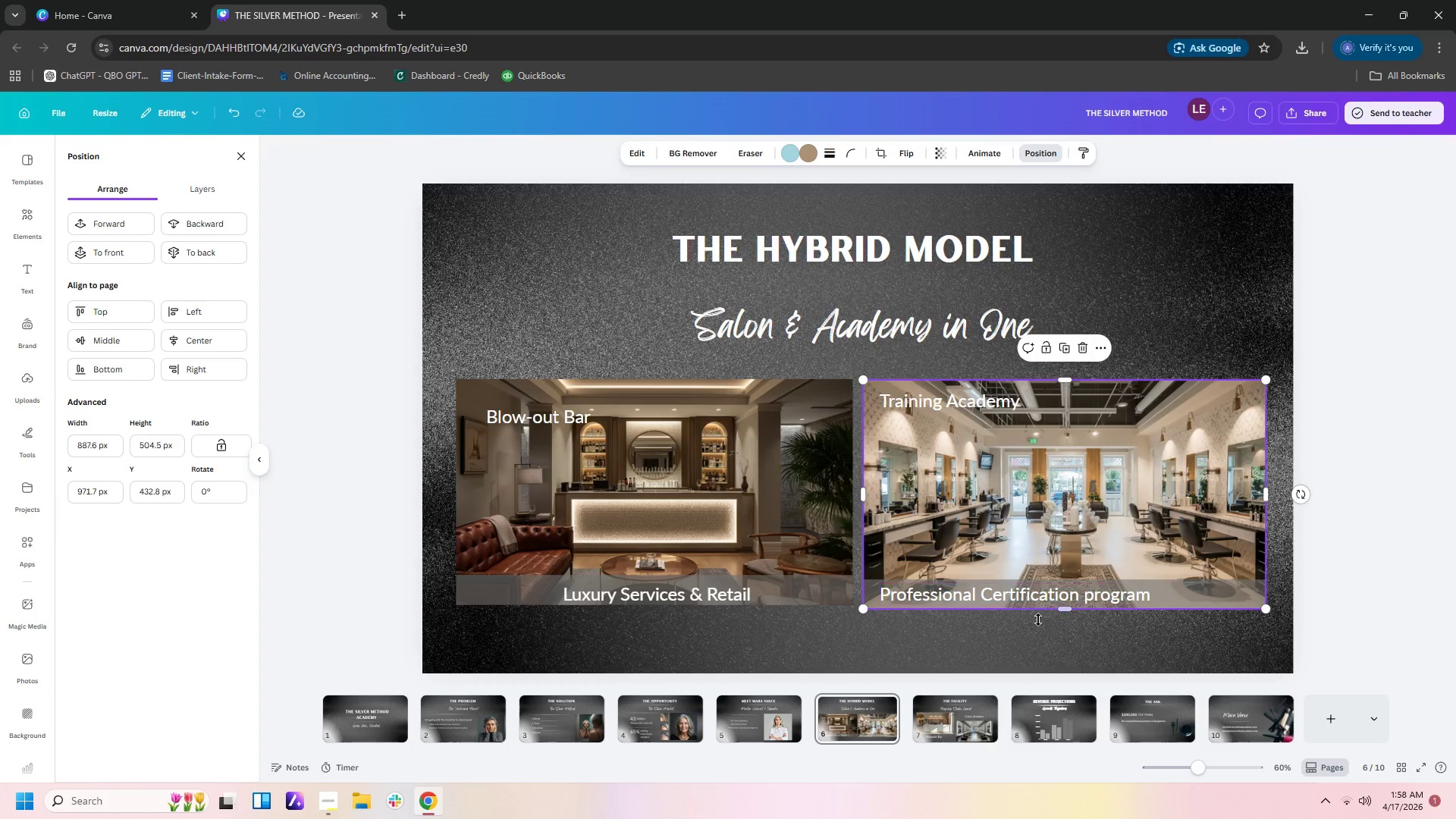 
left_click([1030, 637])
 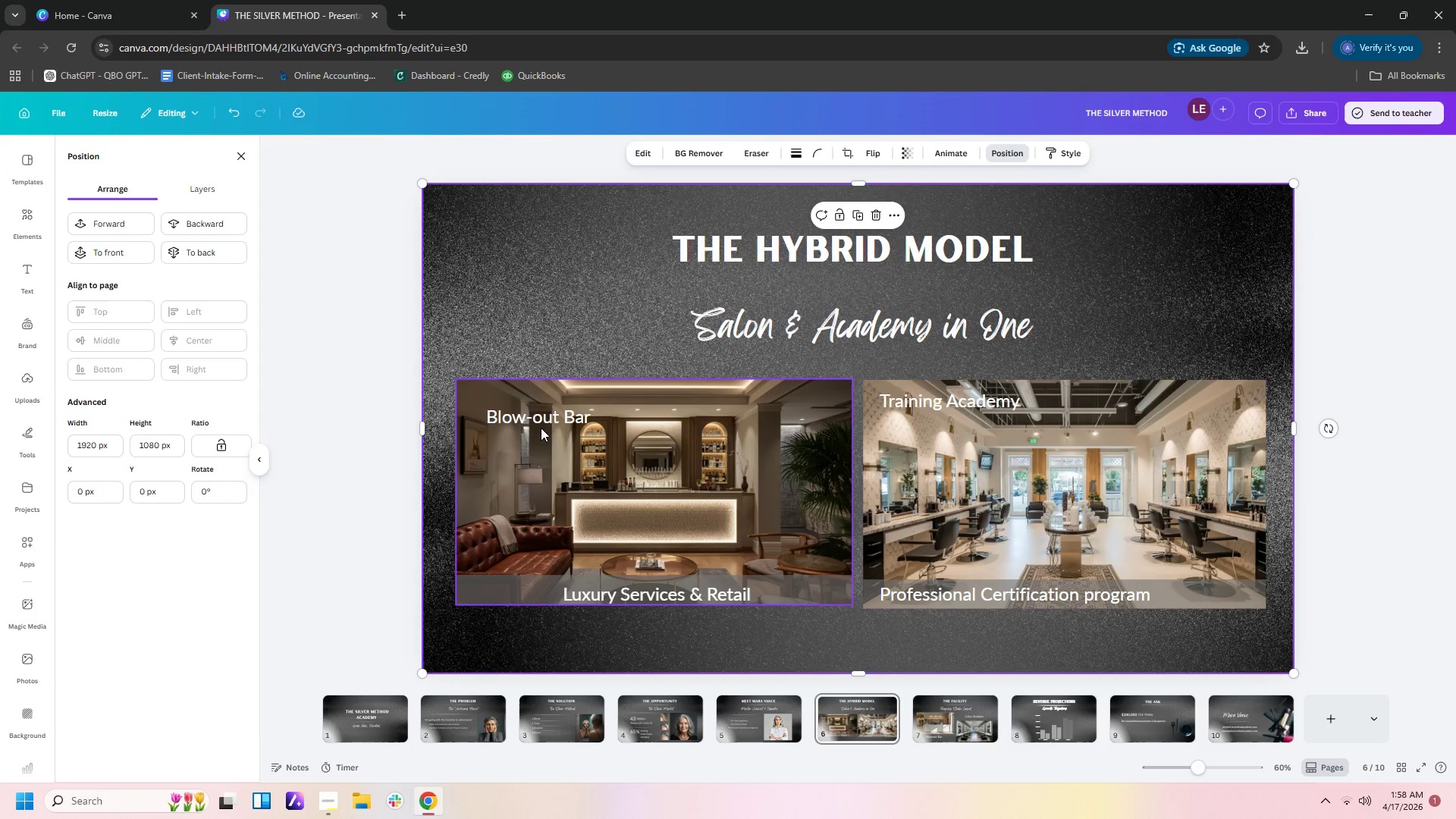 
left_click([540, 420])
 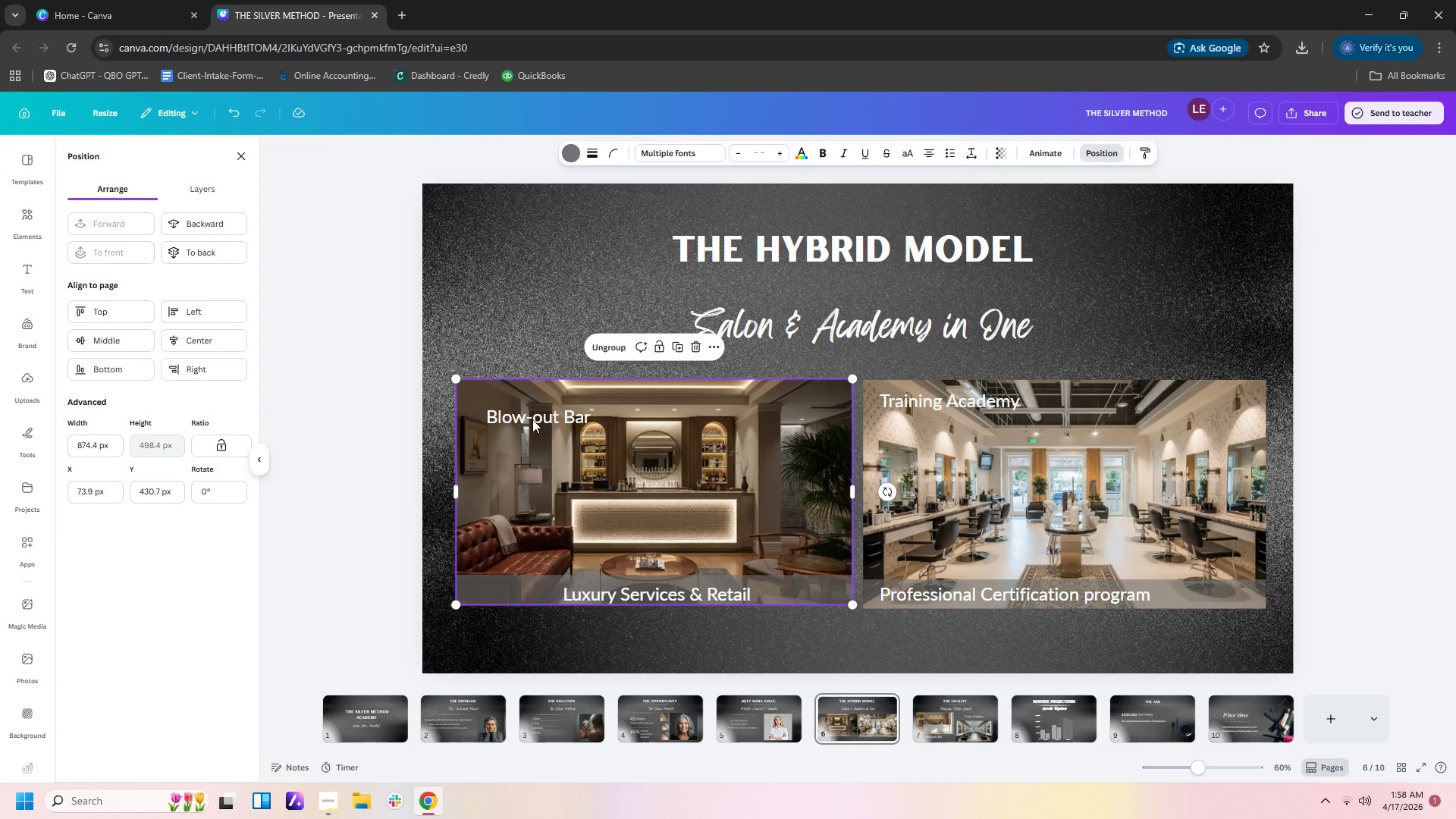 
left_click([531, 419])
 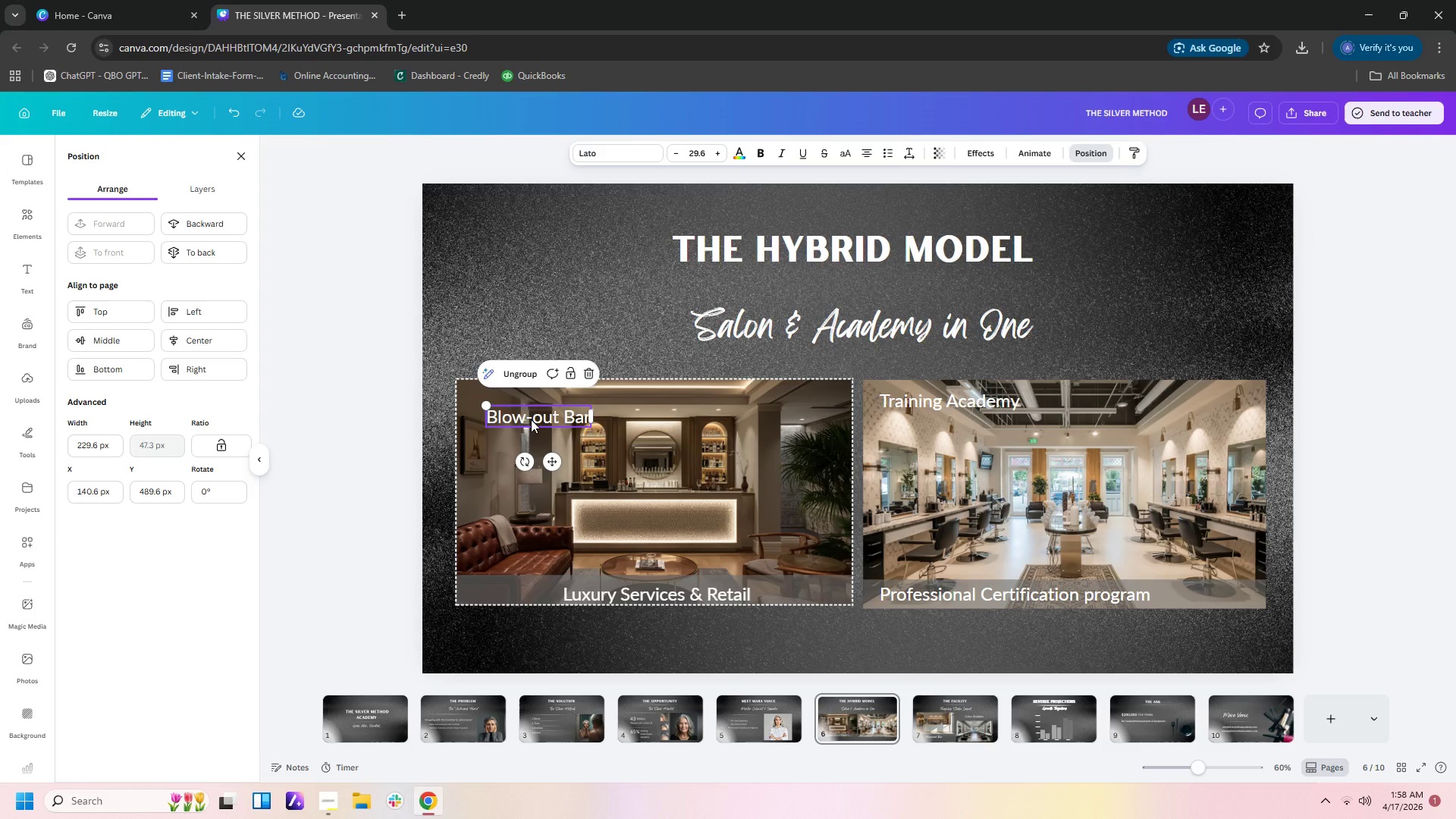 
left_click_drag(start_coordinate=[531, 419], to_coordinate=[521, 402])
 